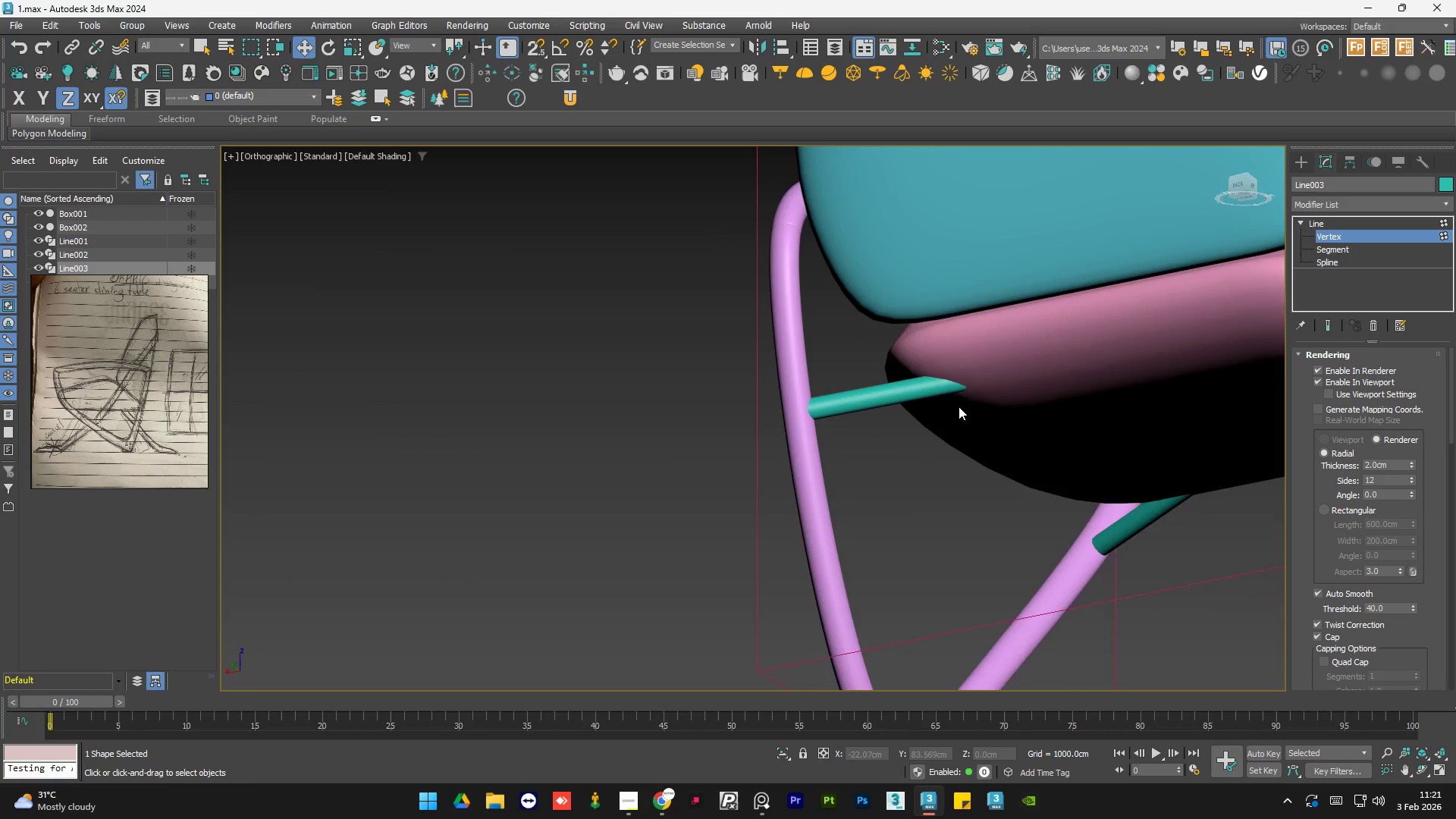 
scroll: coordinate [962, 394], scroll_direction: up, amount: 5.0
 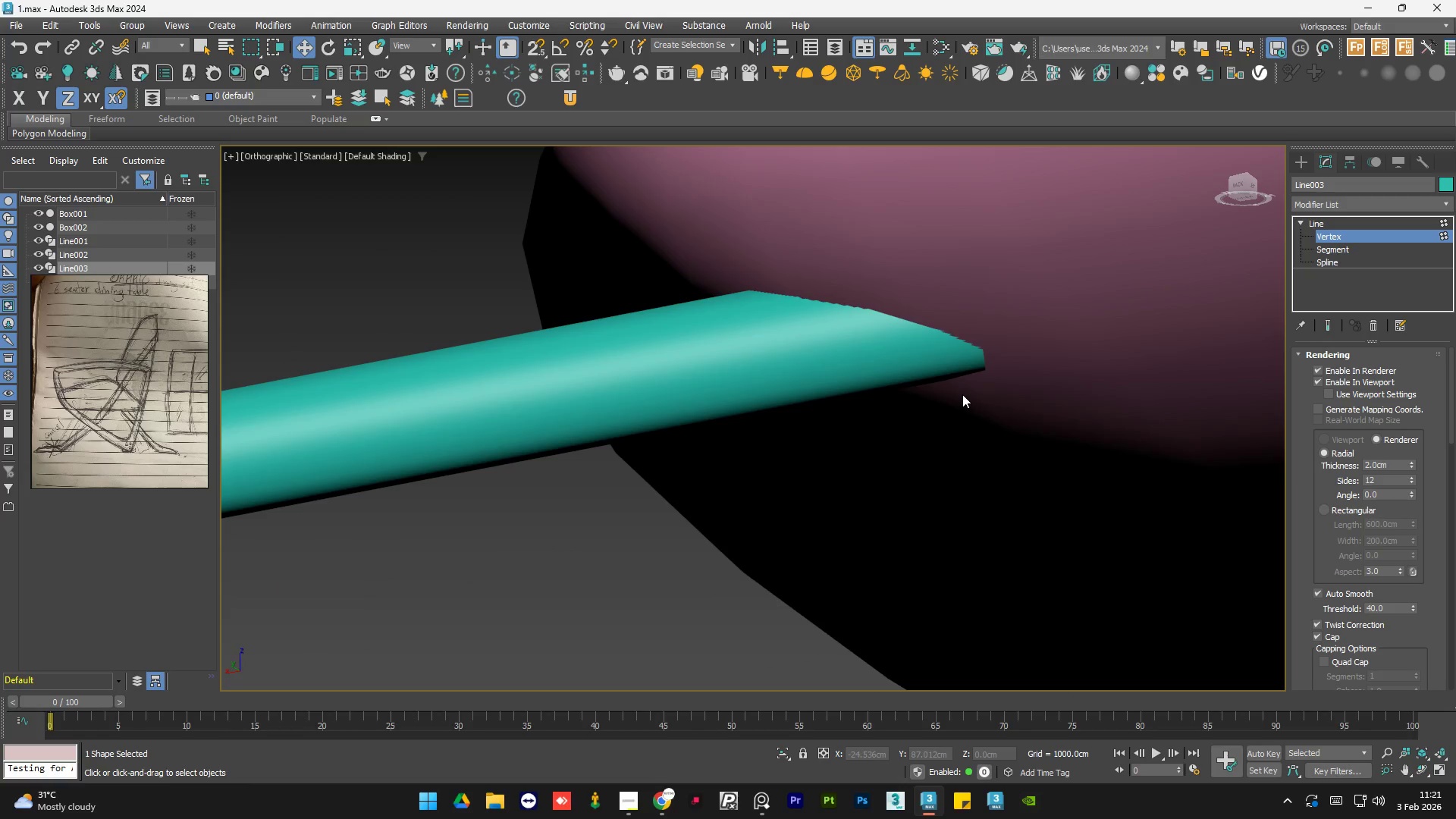 
left_click_drag(start_coordinate=[1005, 314], to_coordinate=[915, 406])
 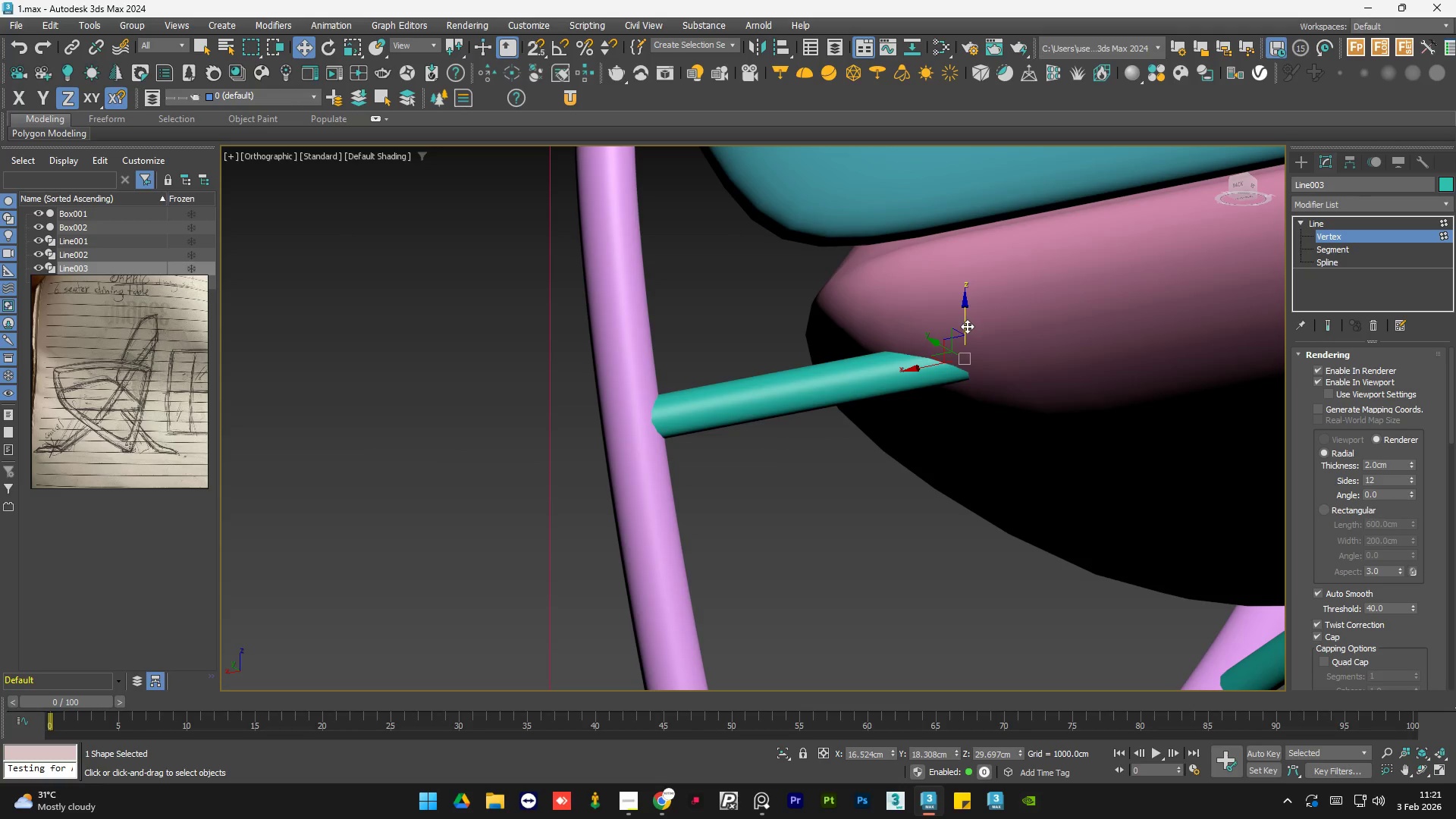 
scroll: coordinate [960, 384], scroll_direction: down, amount: 3.0
 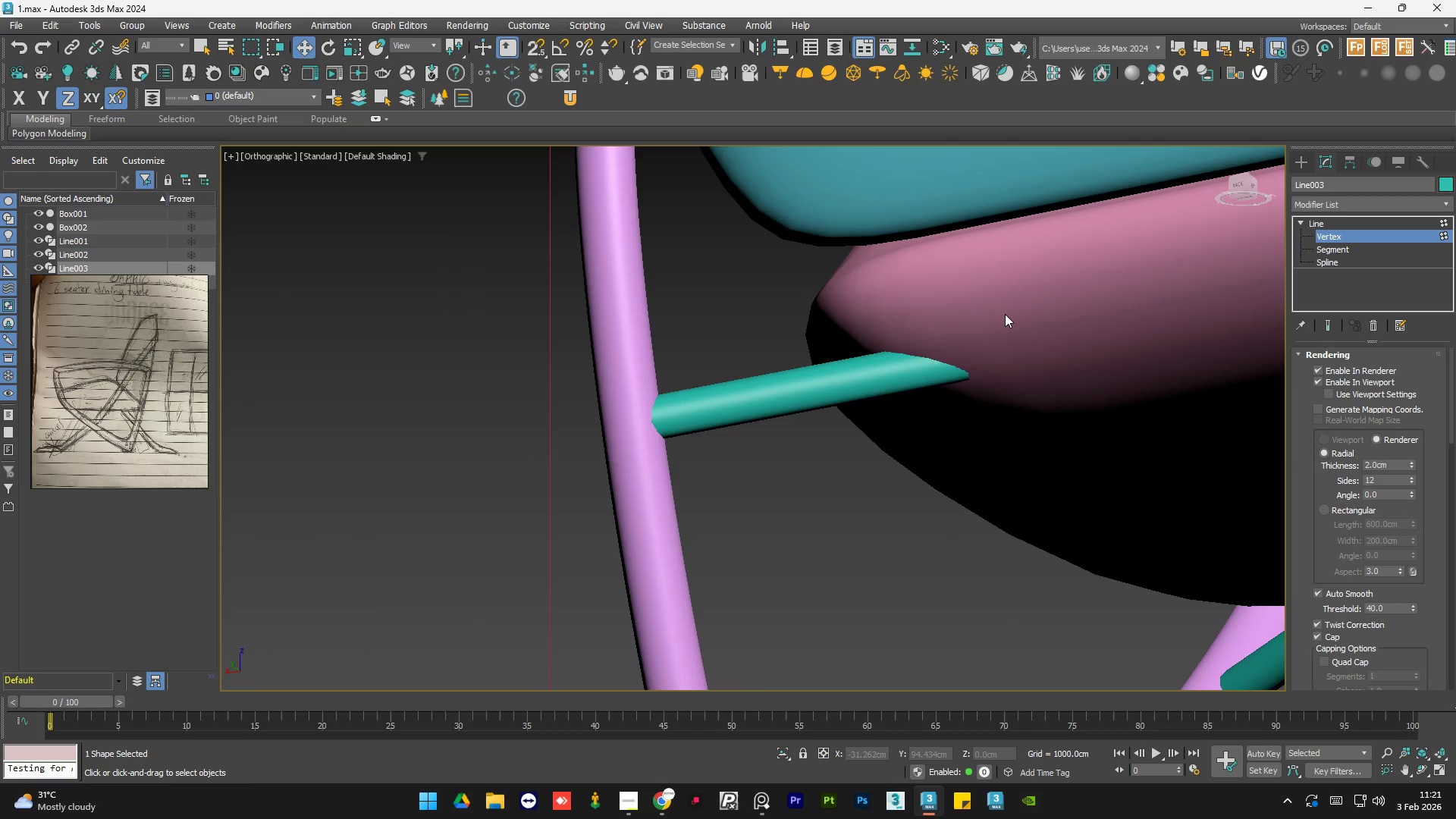 
left_click_drag(start_coordinate=[965, 326], to_coordinate=[965, 321])
 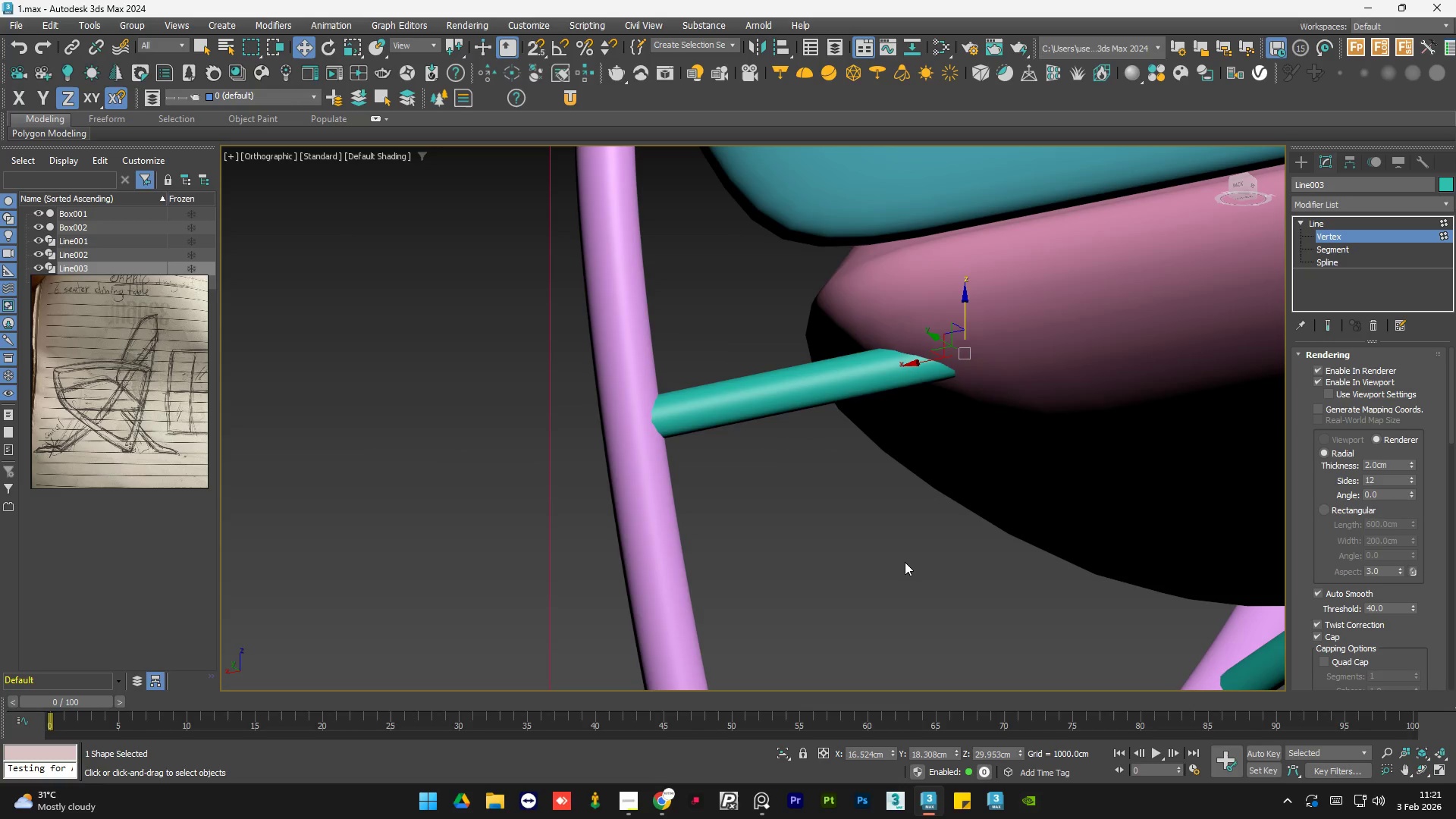 
left_click([905, 562])
 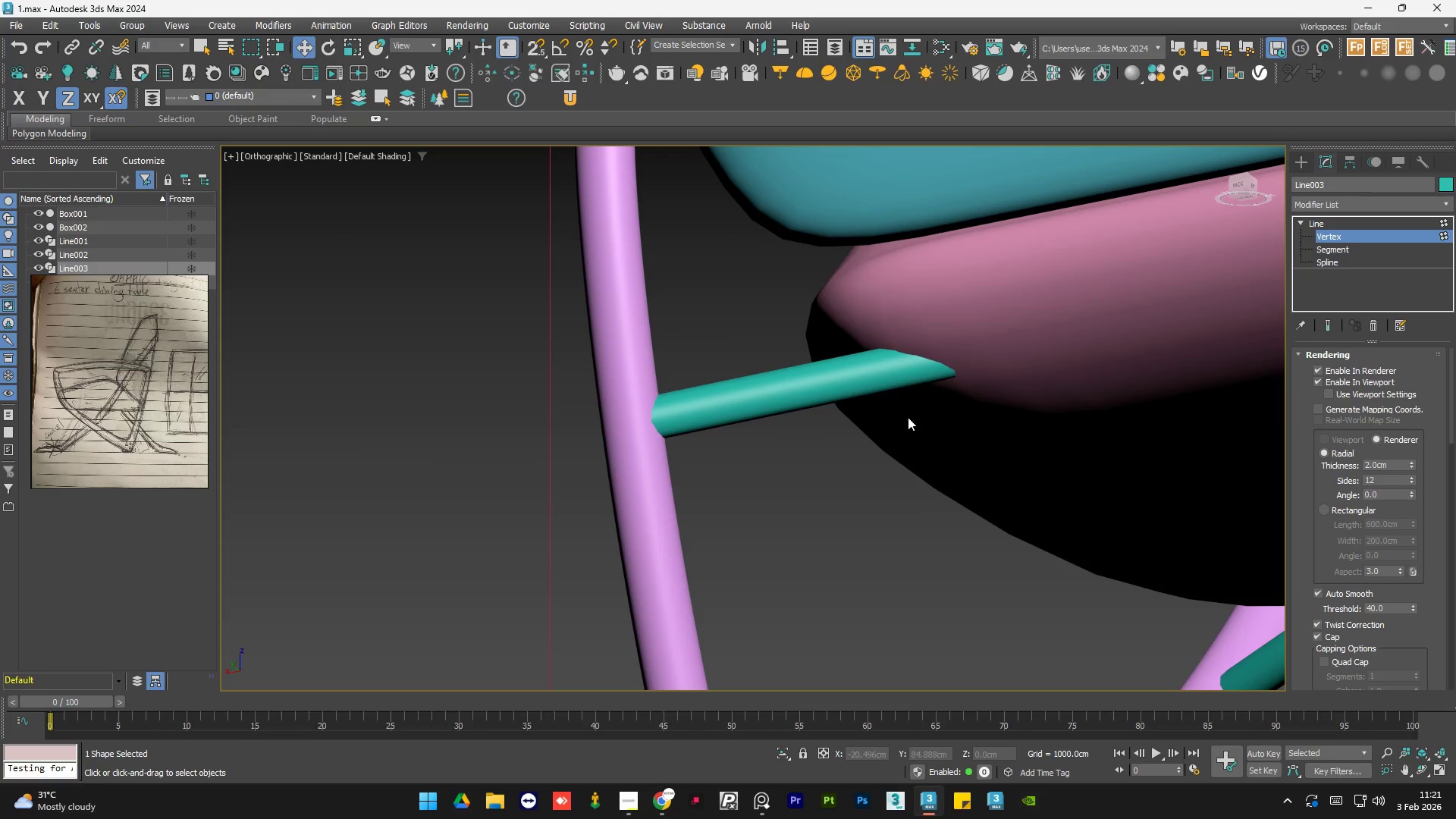 
hold_key(key=AltLeft, duration=1.51)
scroll: coordinate [930, 452], scroll_direction: down, amount: 2.0
 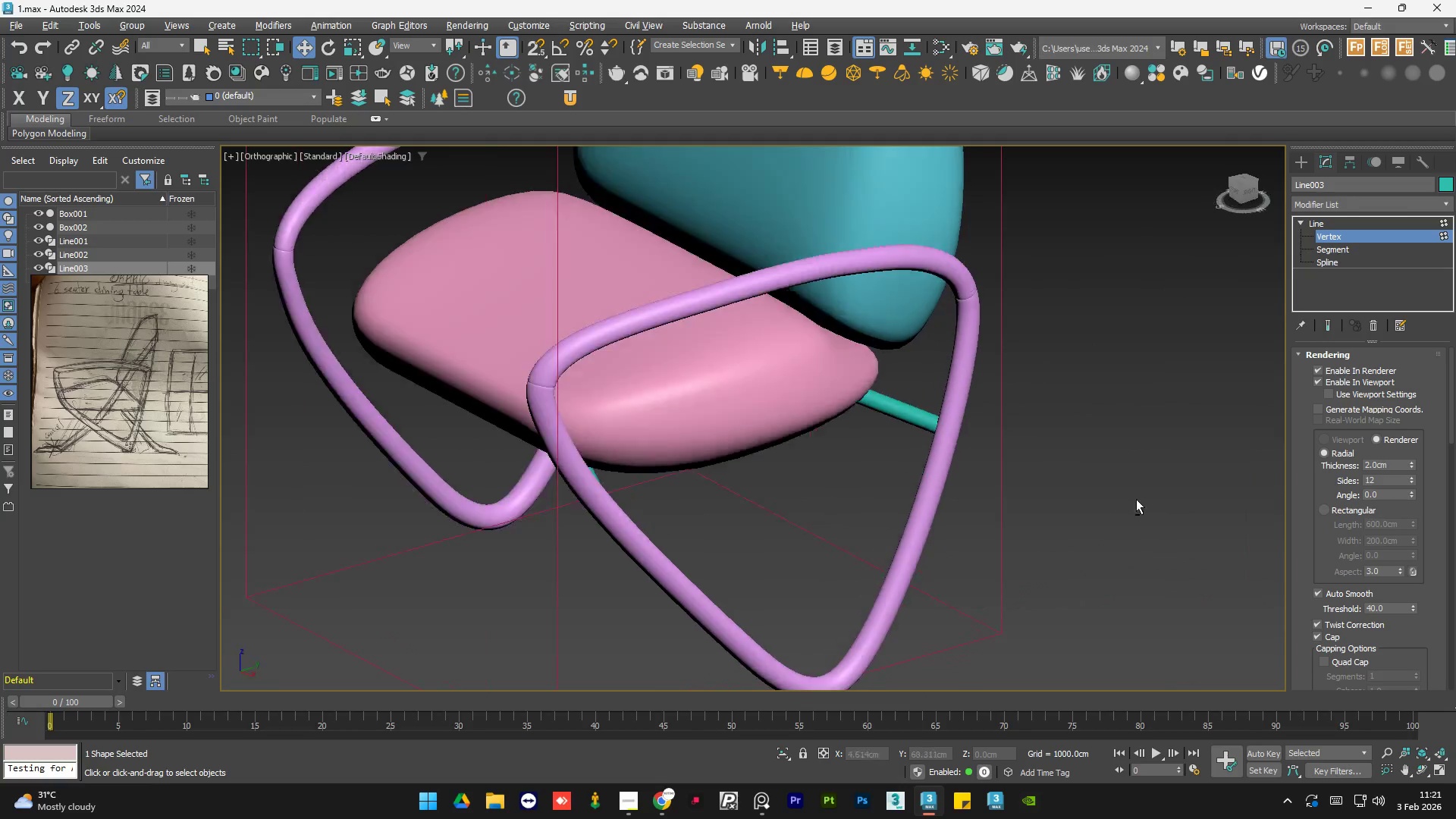 
hold_key(key=AltLeft, duration=1.5)
 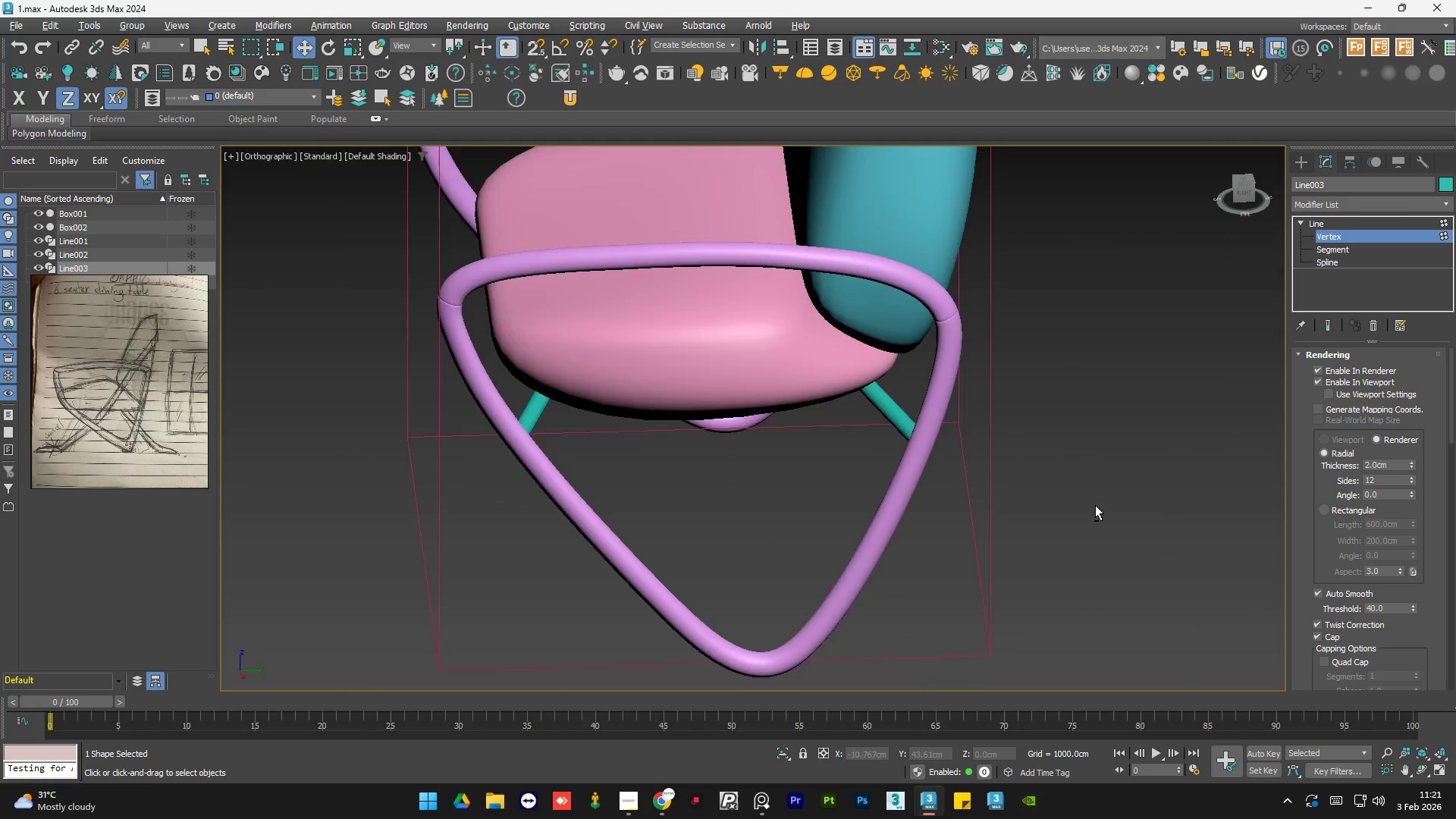 
hold_key(key=AltLeft, duration=0.81)
 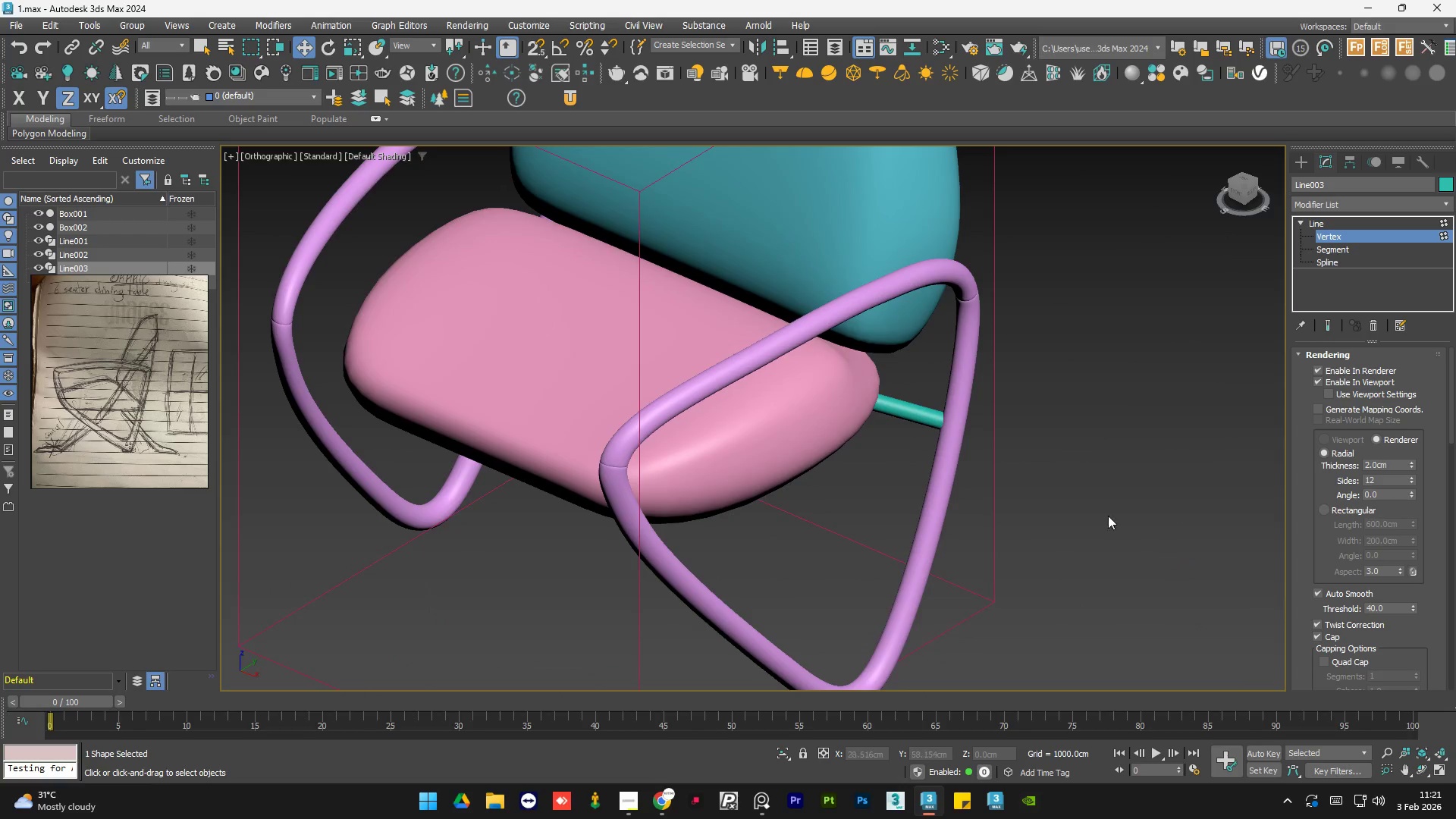 
hold_key(key=AltLeft, duration=0.75)
 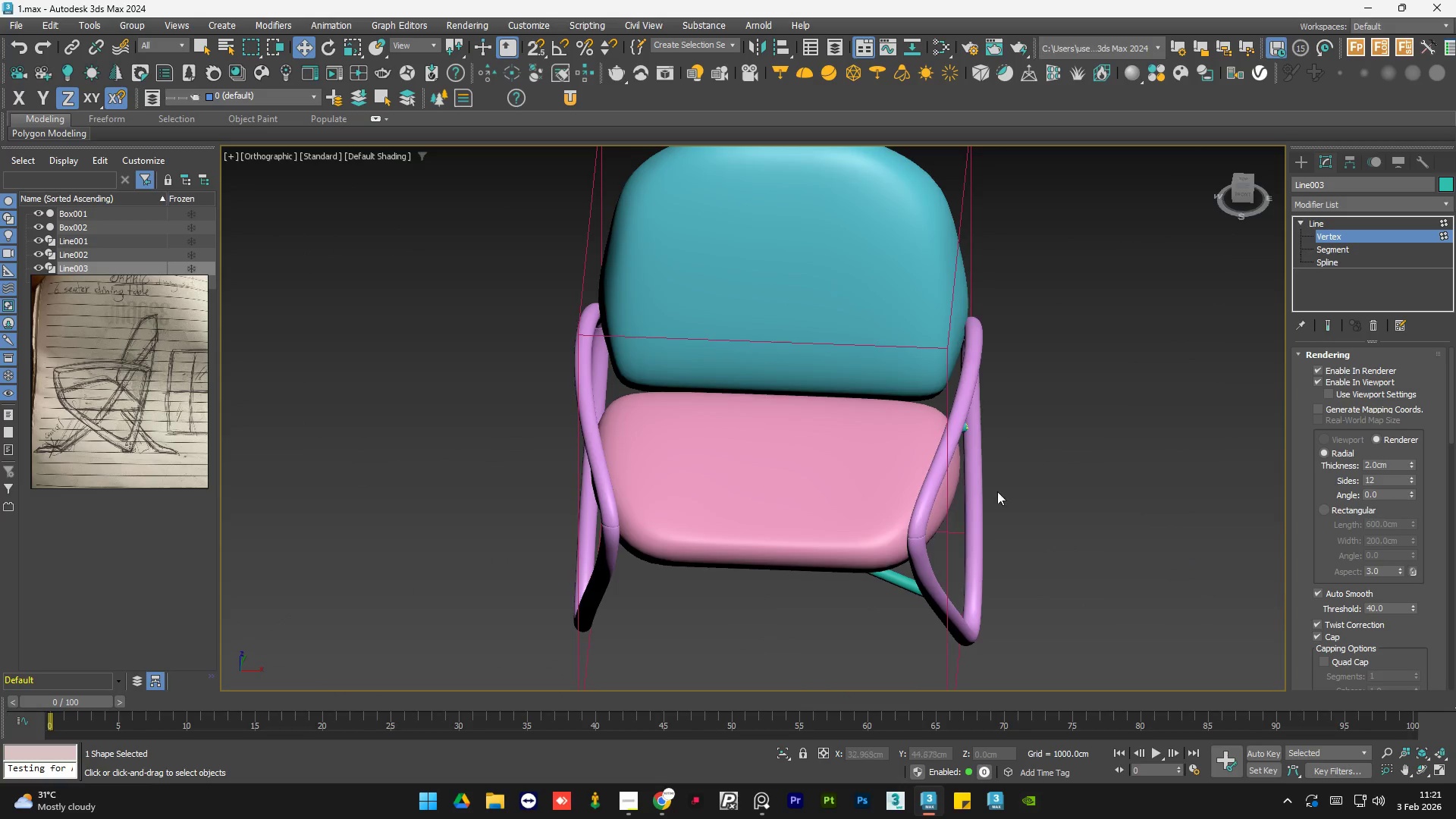 
hold_key(key=AltLeft, duration=1.12)
scroll: coordinate [1026, 489], scroll_direction: down, amount: 1.0
 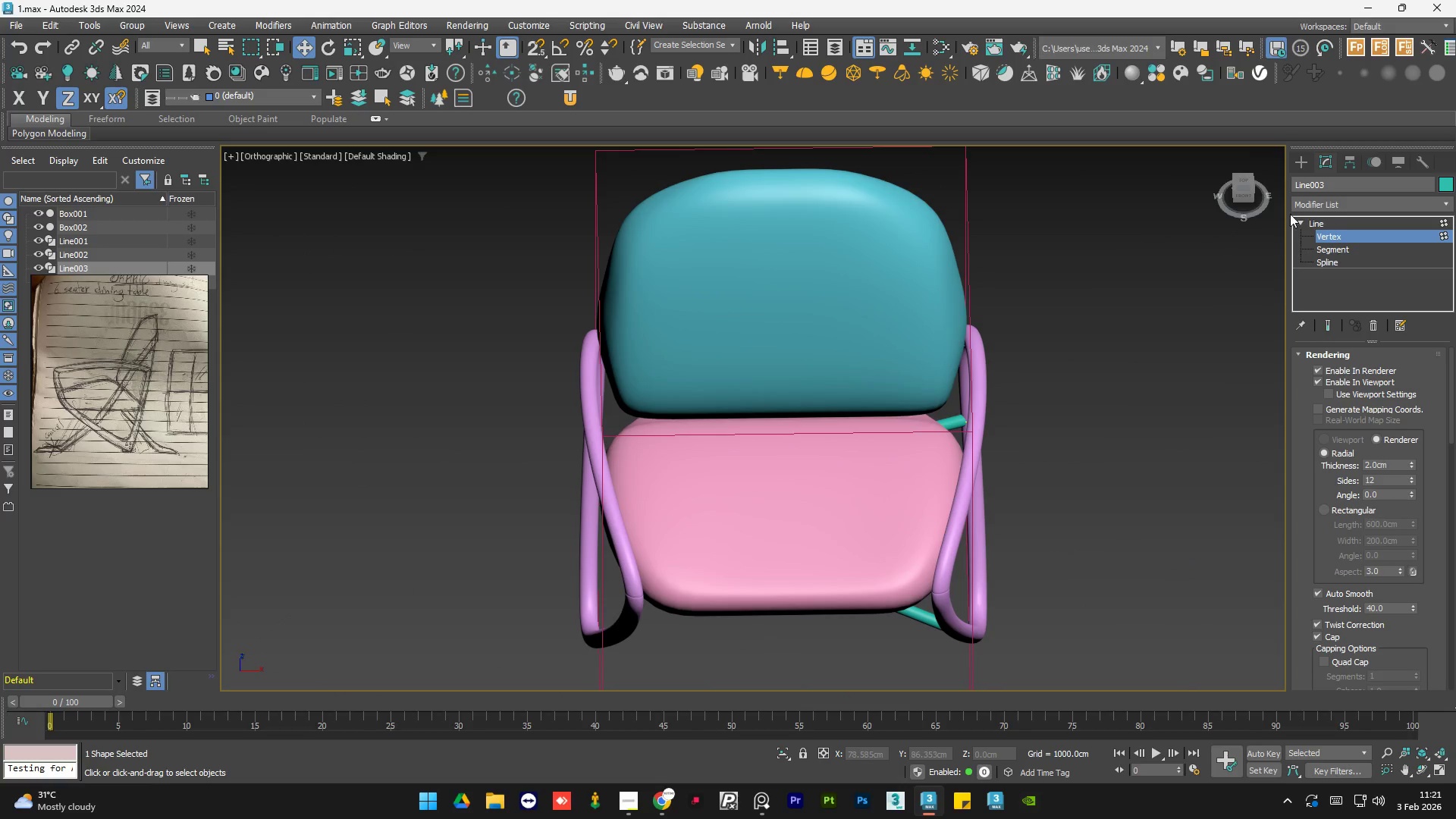 
left_click([1248, 180])
 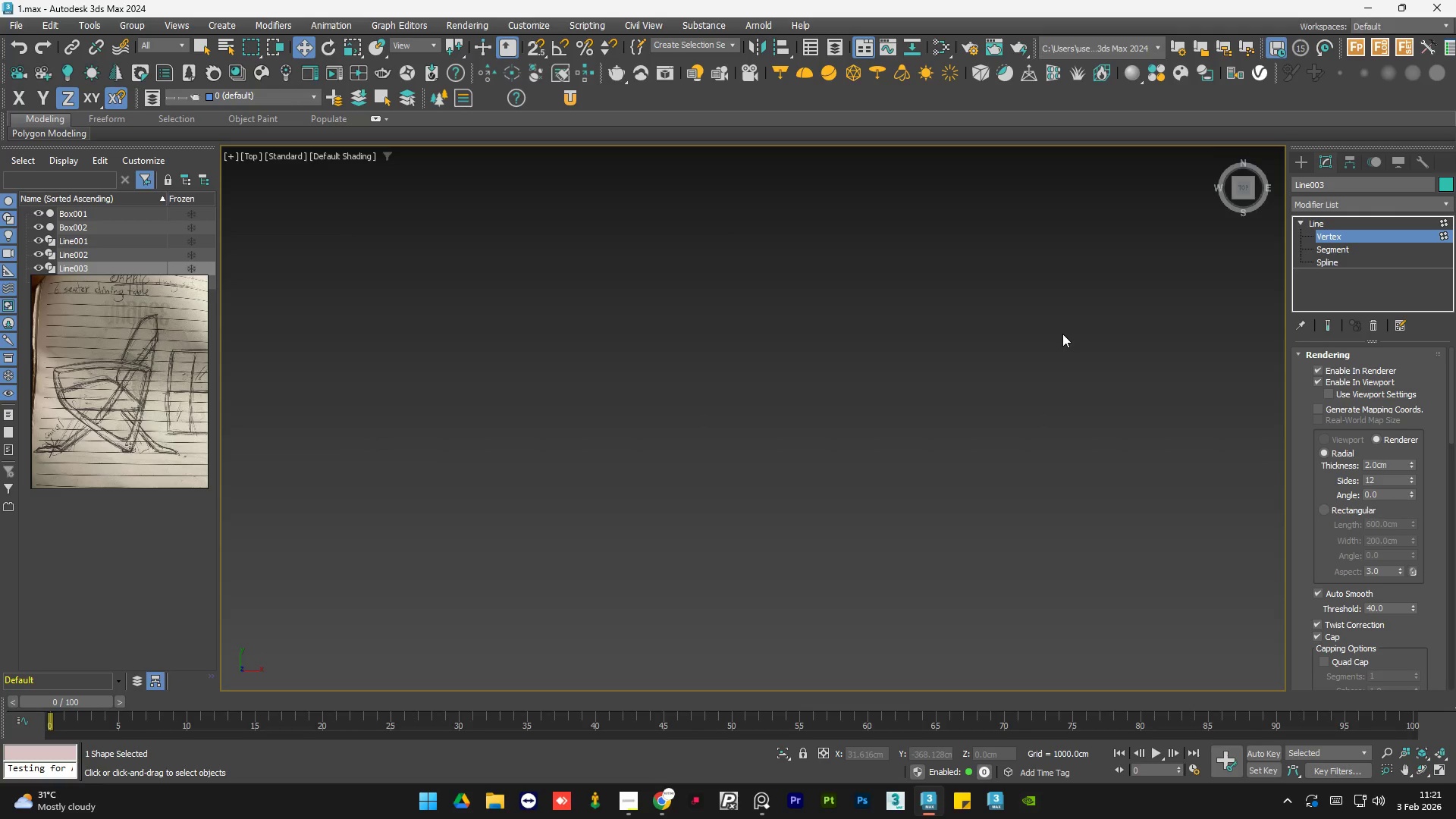 
key(Z)
 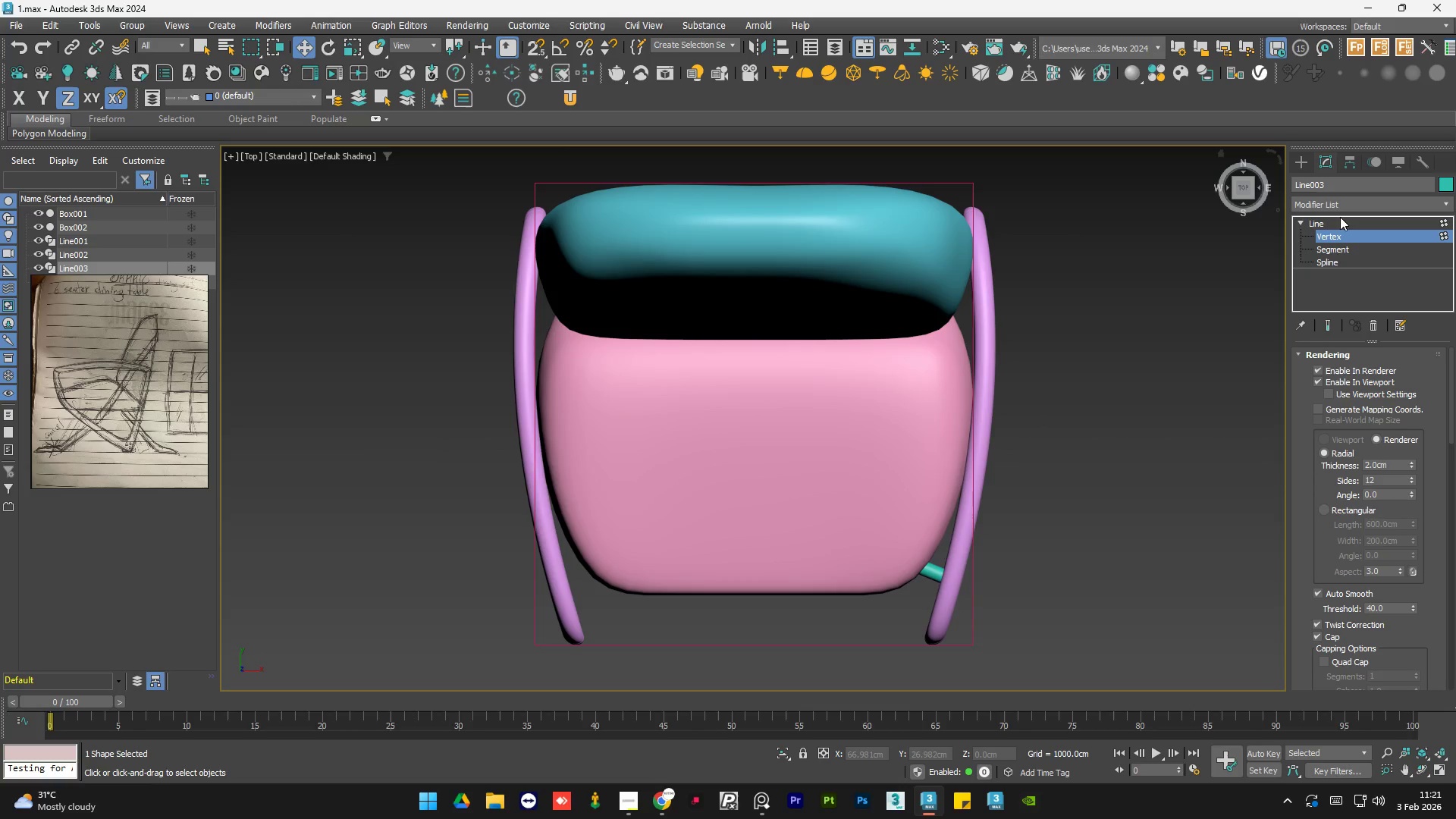 
left_click([1329, 224])
 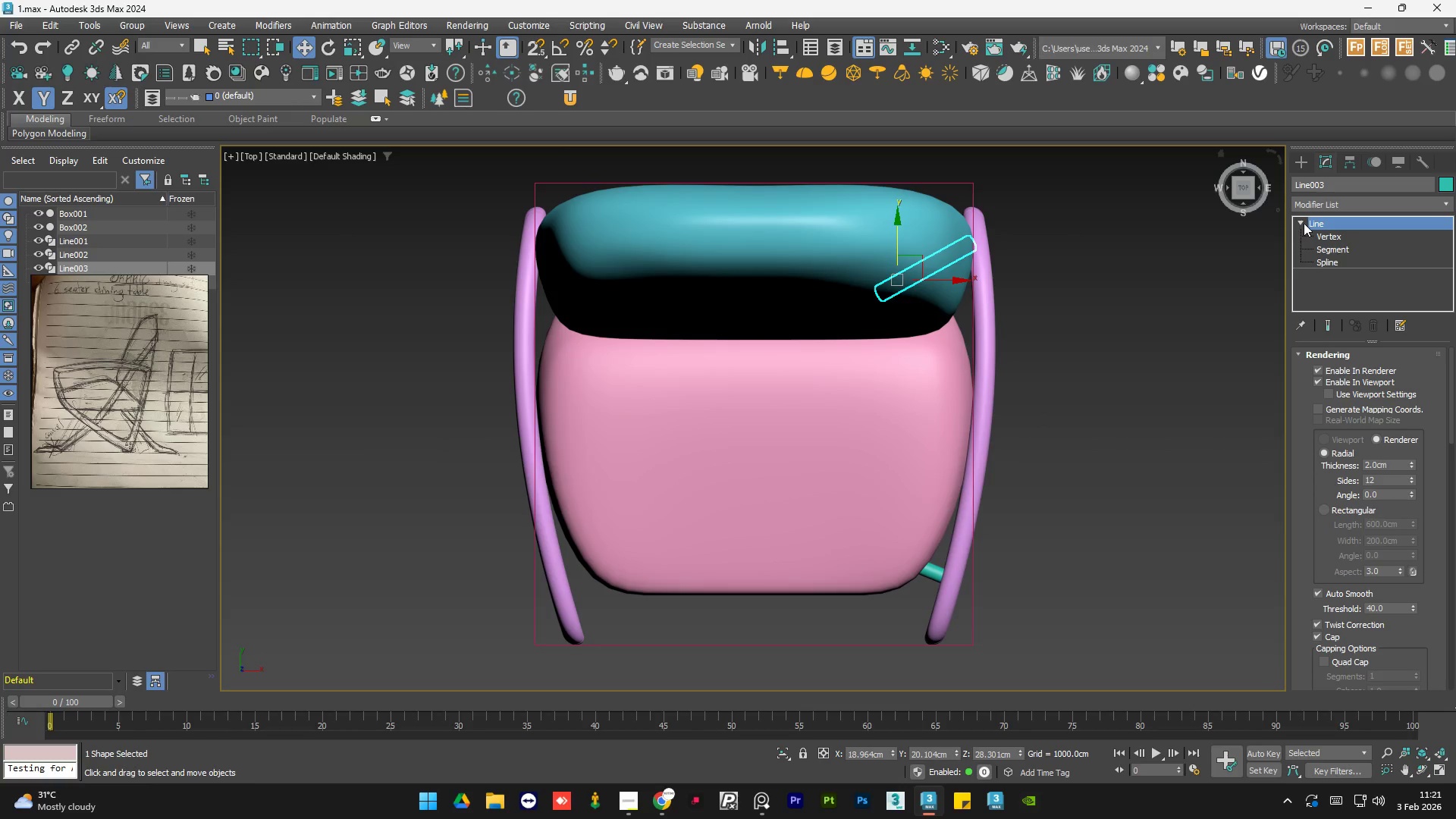 
left_click([1304, 223])
 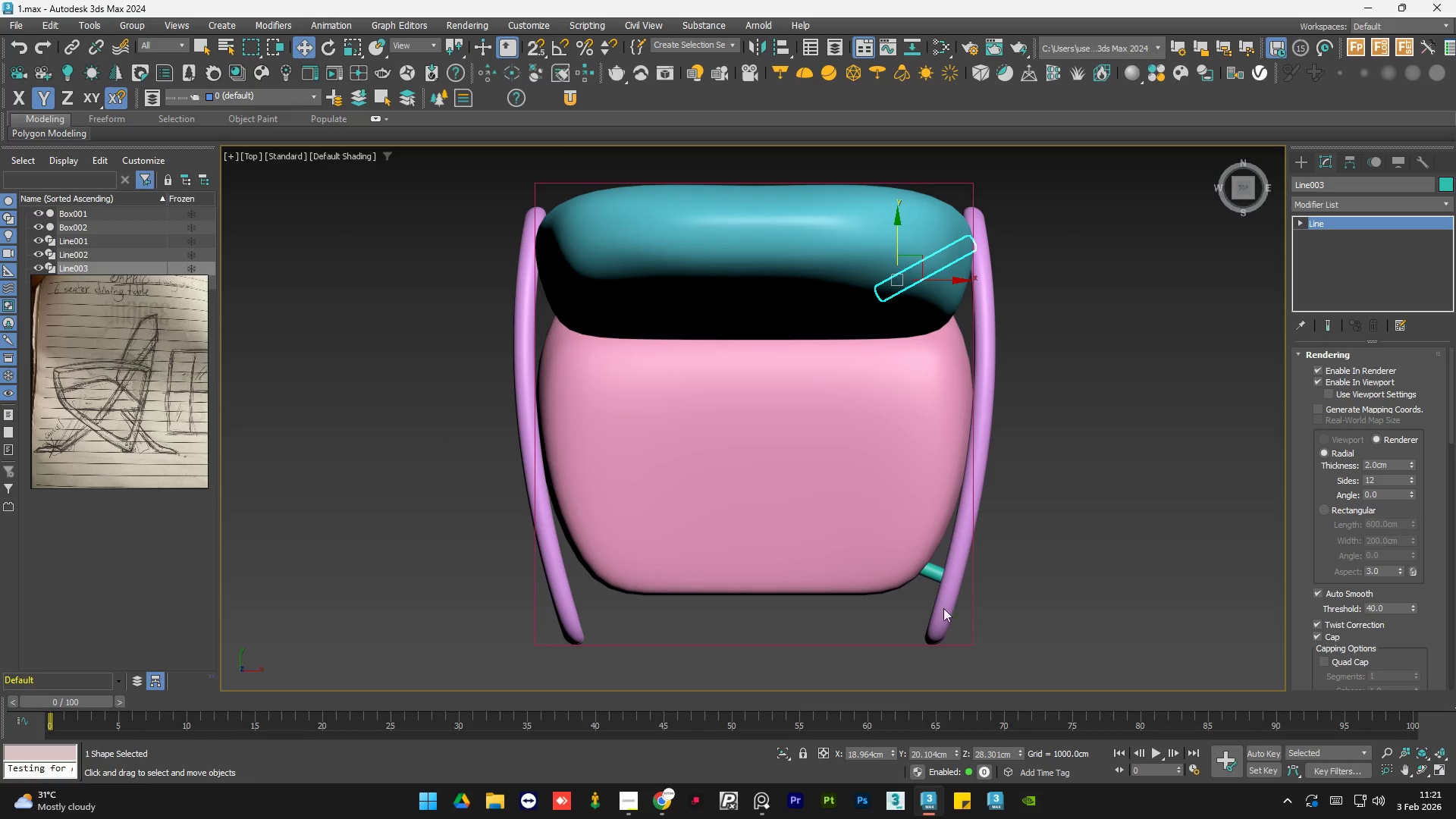 
hold_key(key=ControlLeft, duration=0.72)
left_click([939, 572])
 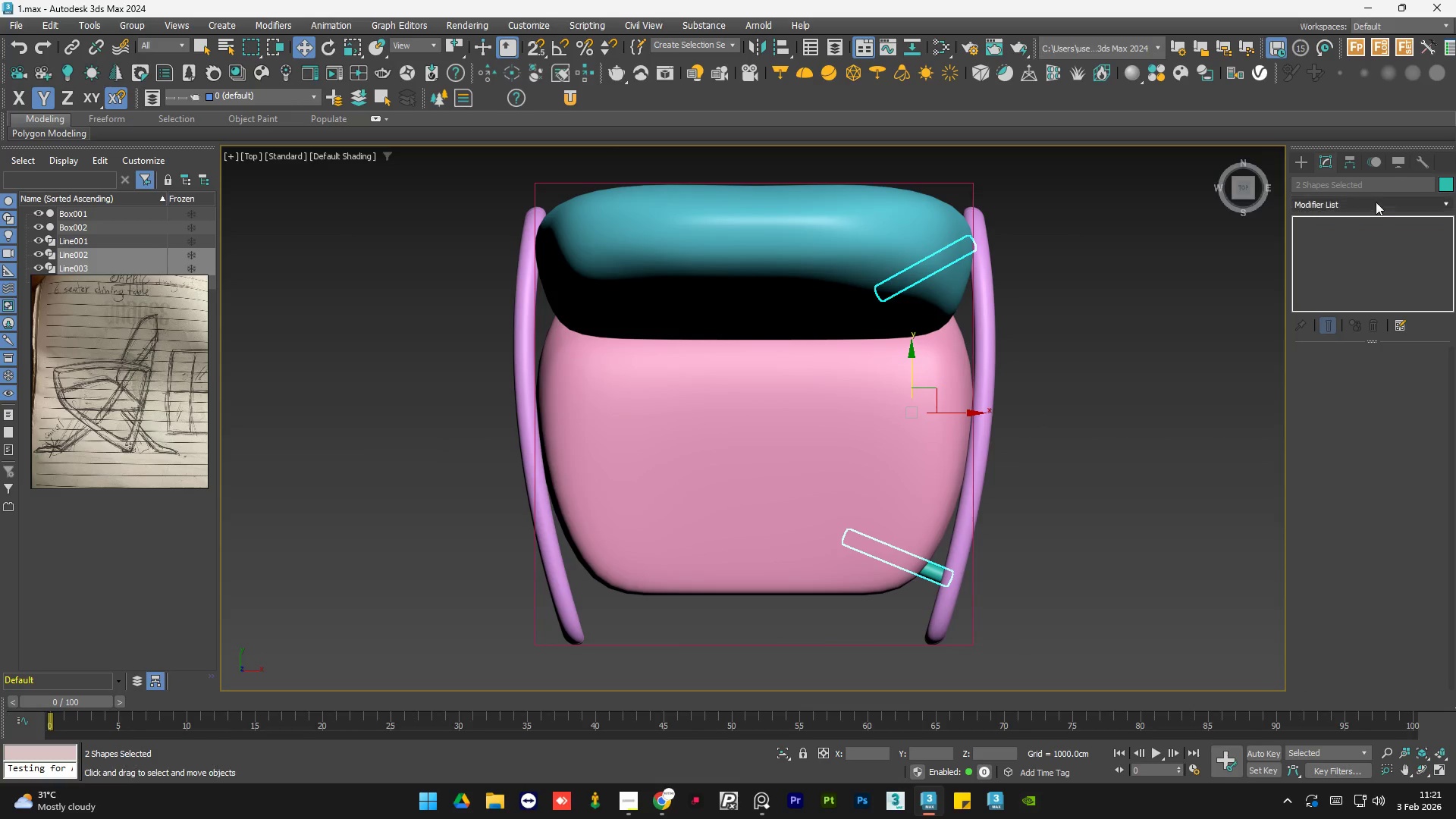 
left_click([1373, 205])
 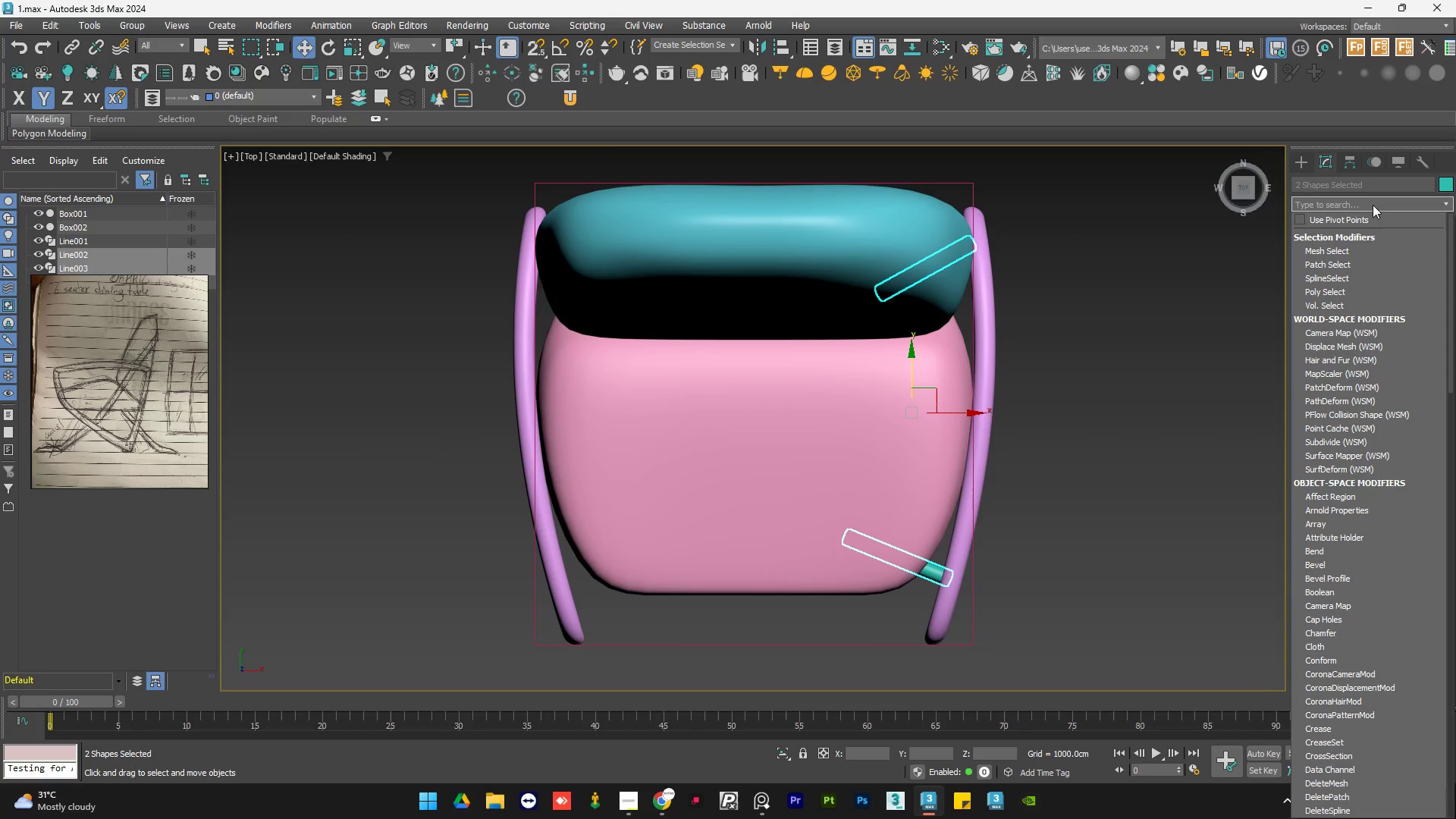 
type(sy)
 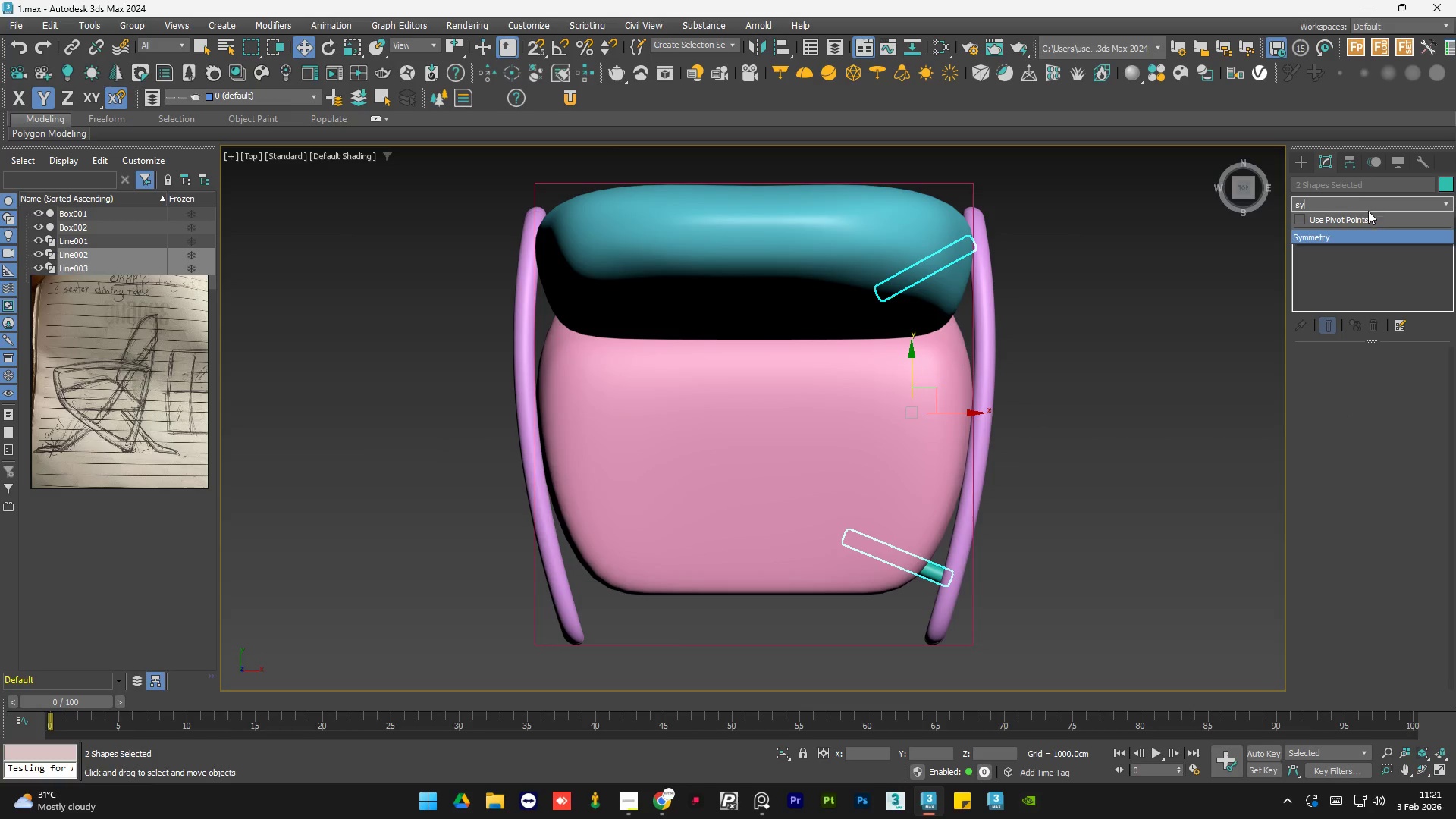 
left_click([1360, 231])
 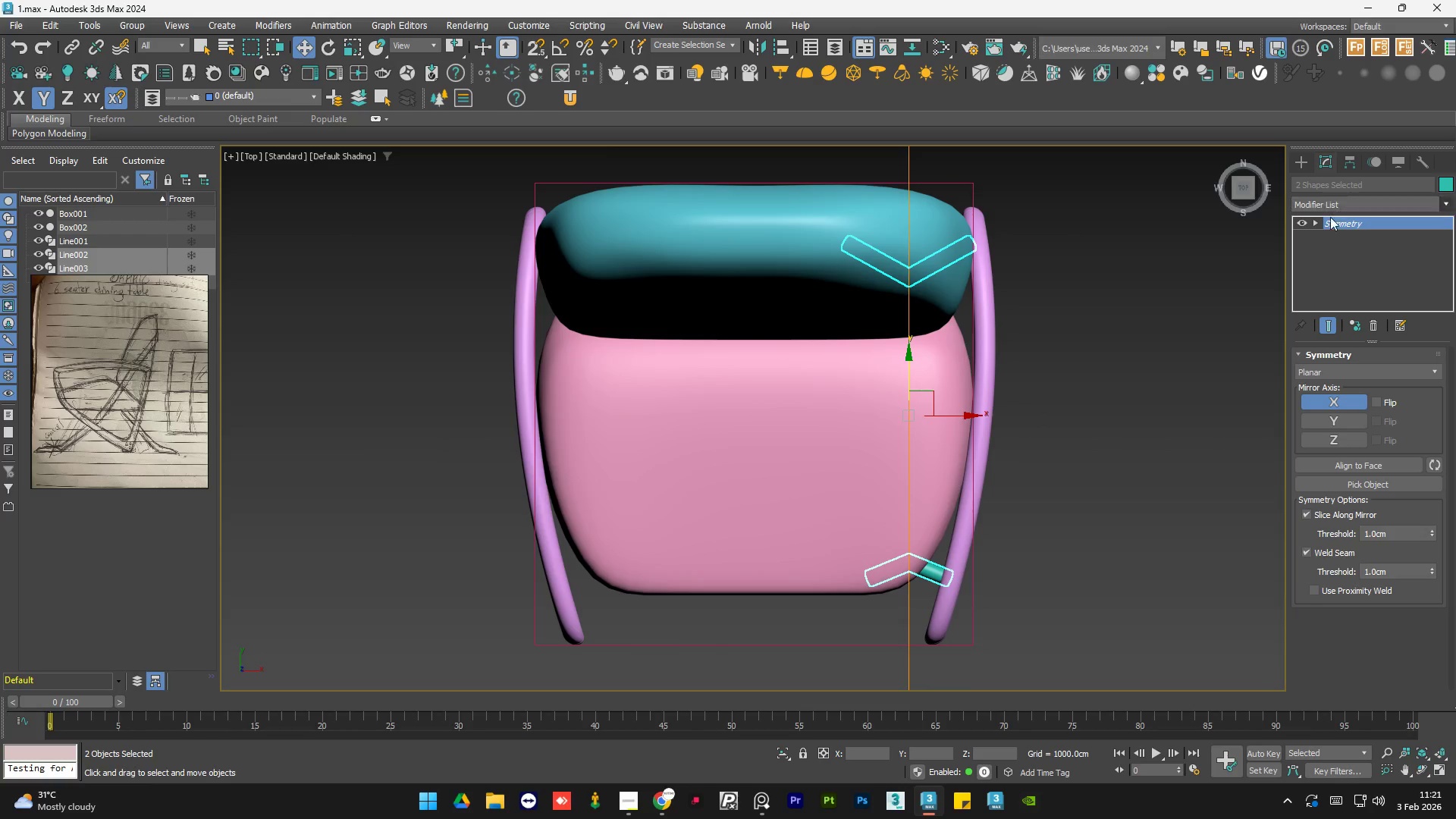 
double_click([1341, 235])
 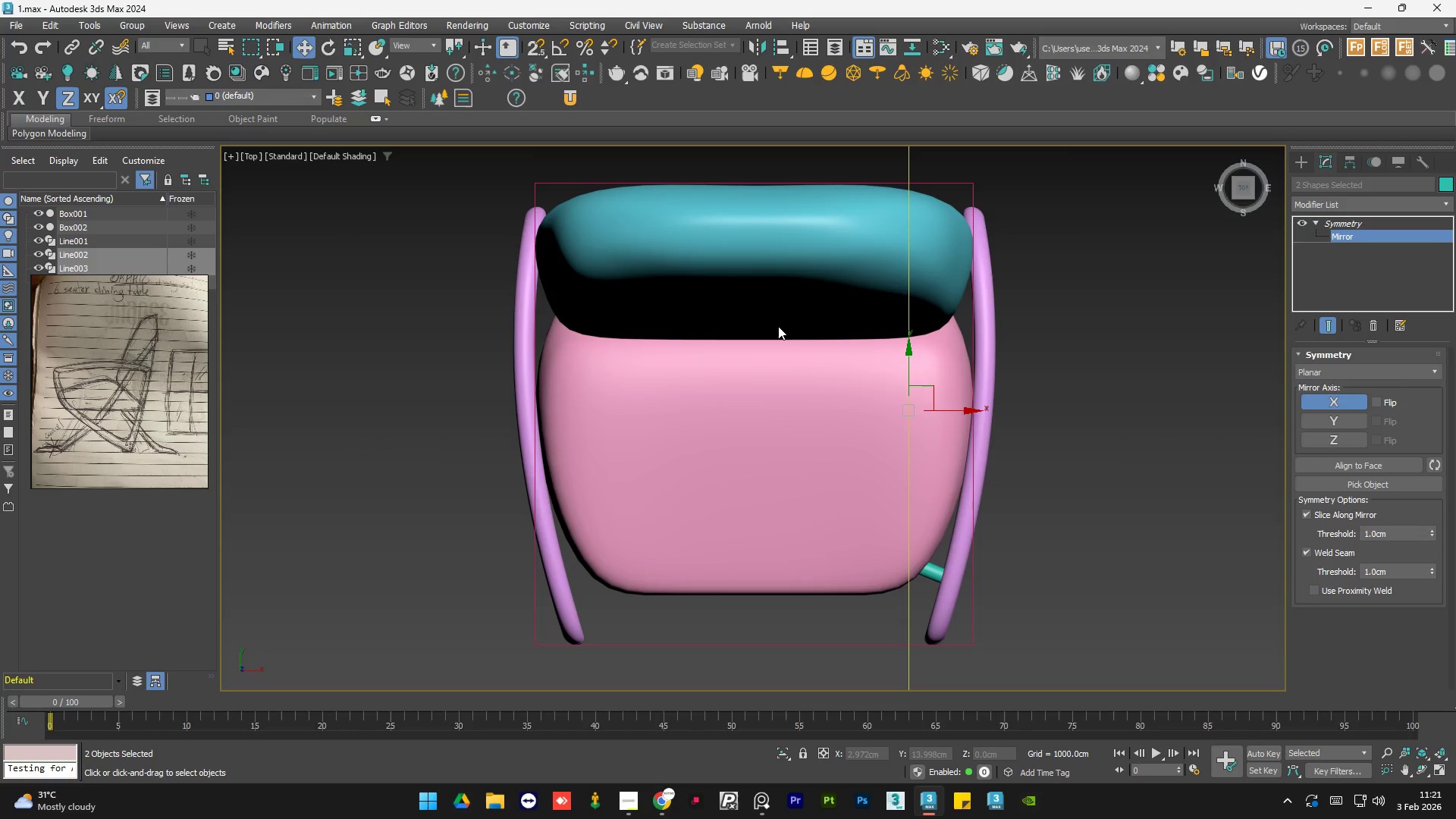 
key(S)
 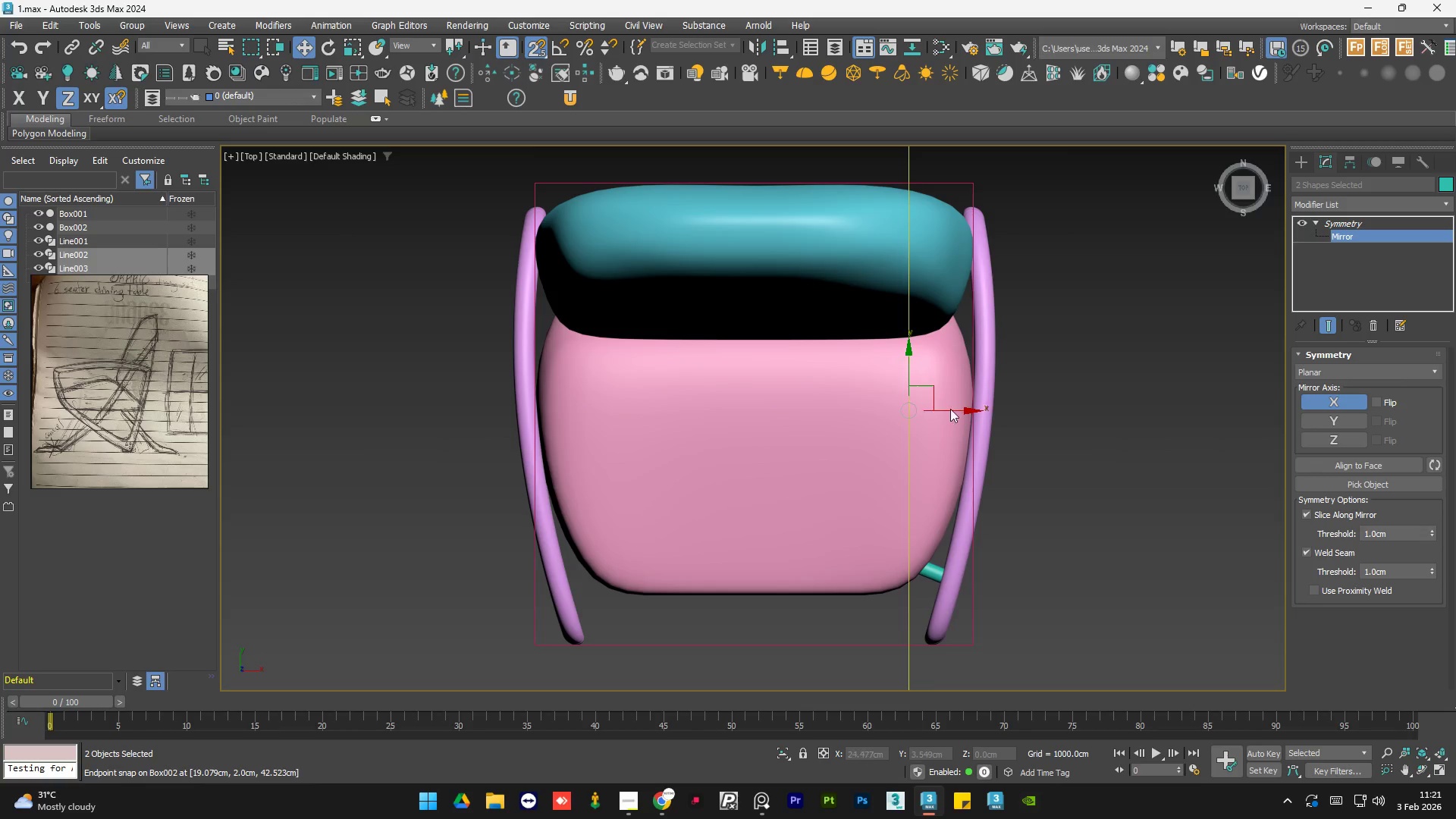 
left_click_drag(start_coordinate=[953, 409], to_coordinate=[753, 648])
 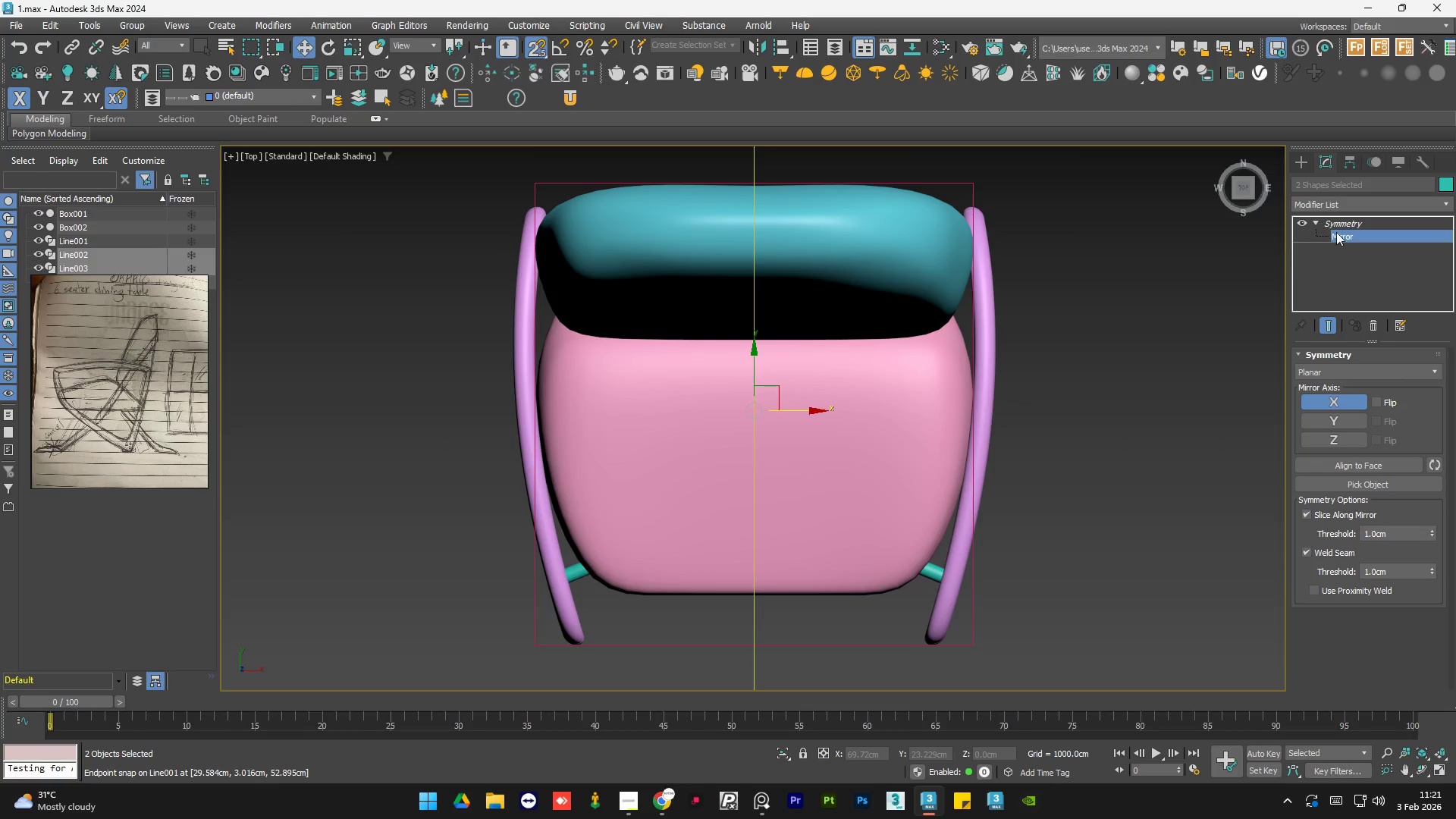 
left_click([1352, 223])
 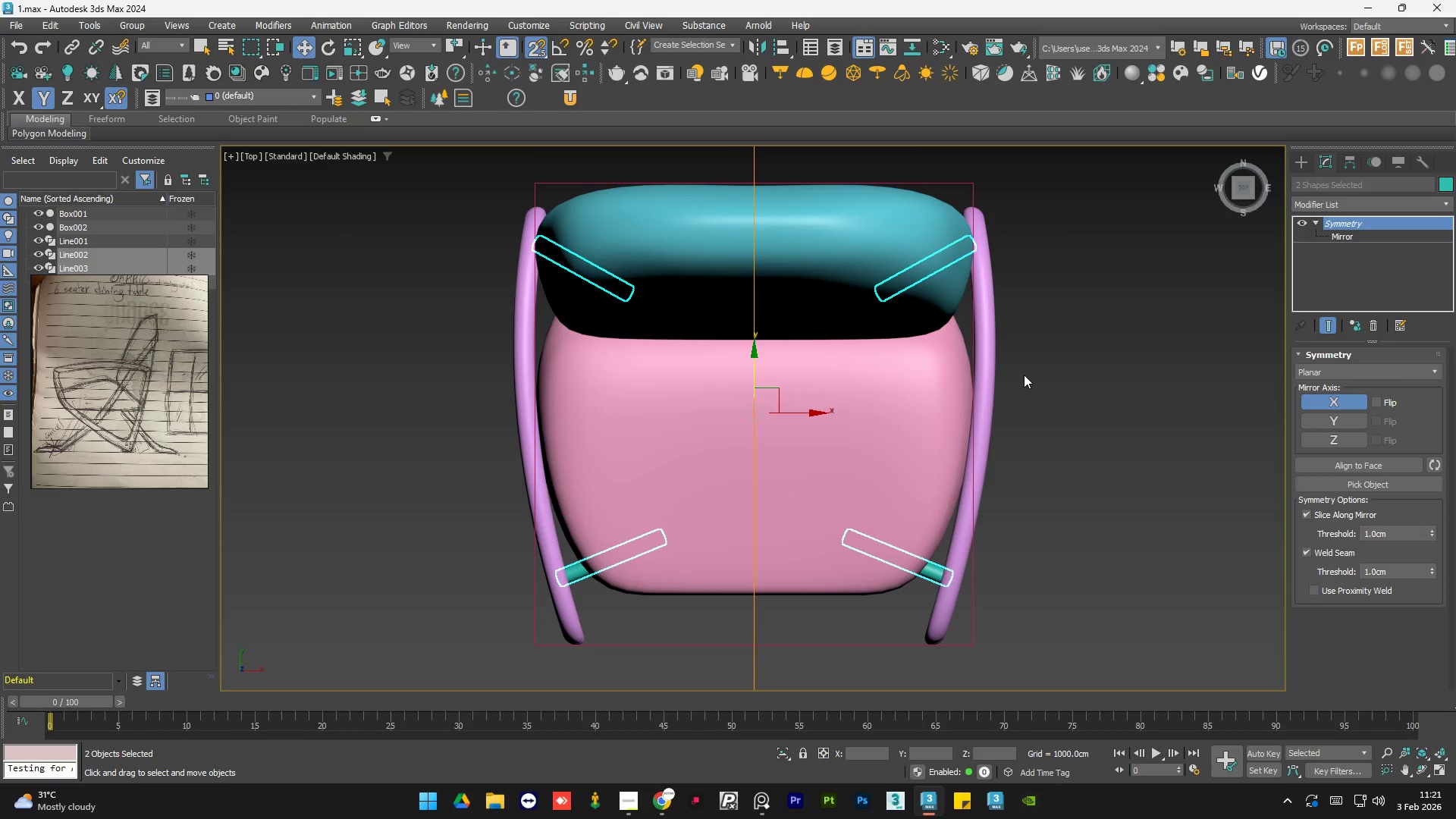 
left_click([1024, 375])
 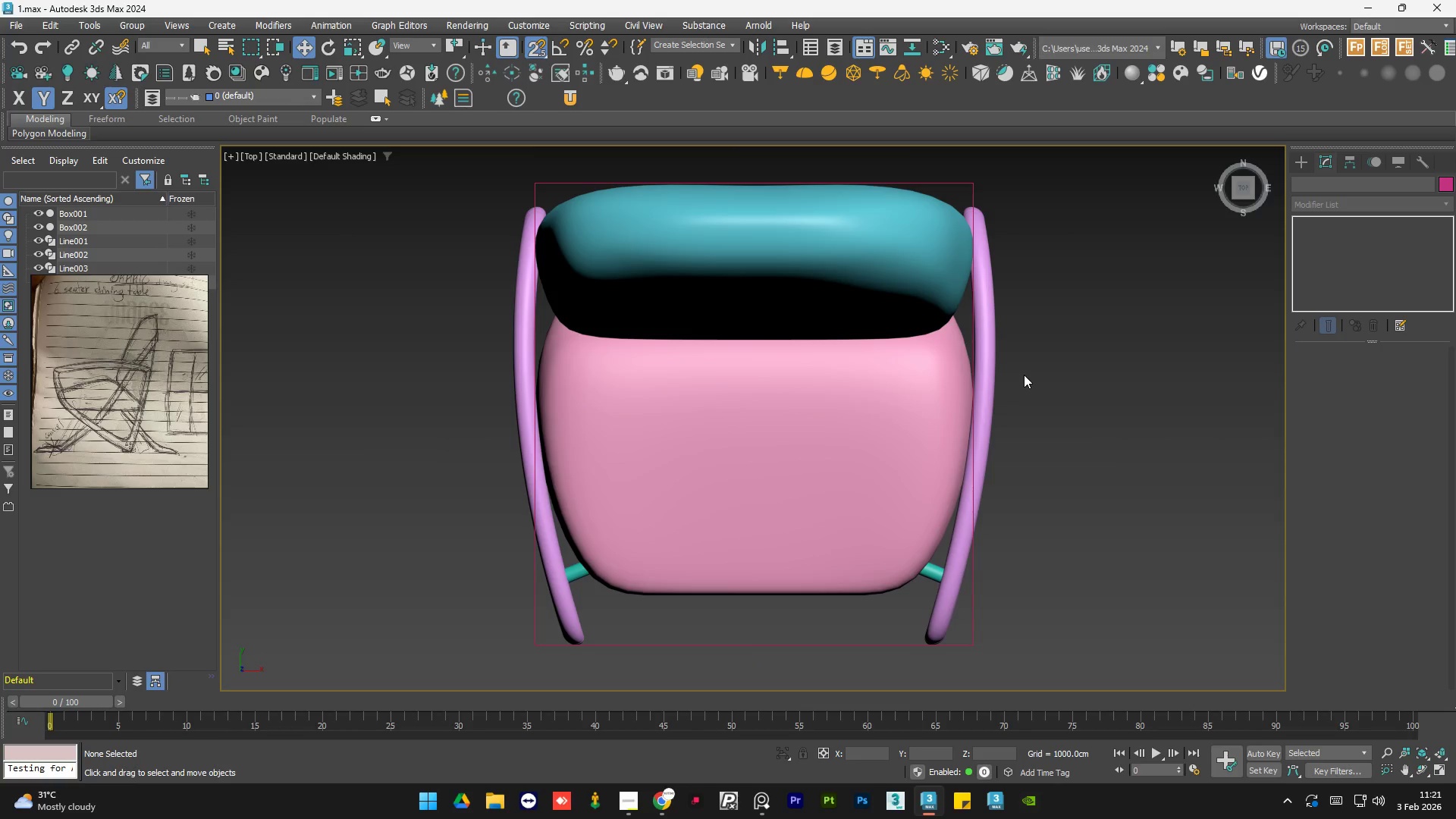 
key(Control+S)
 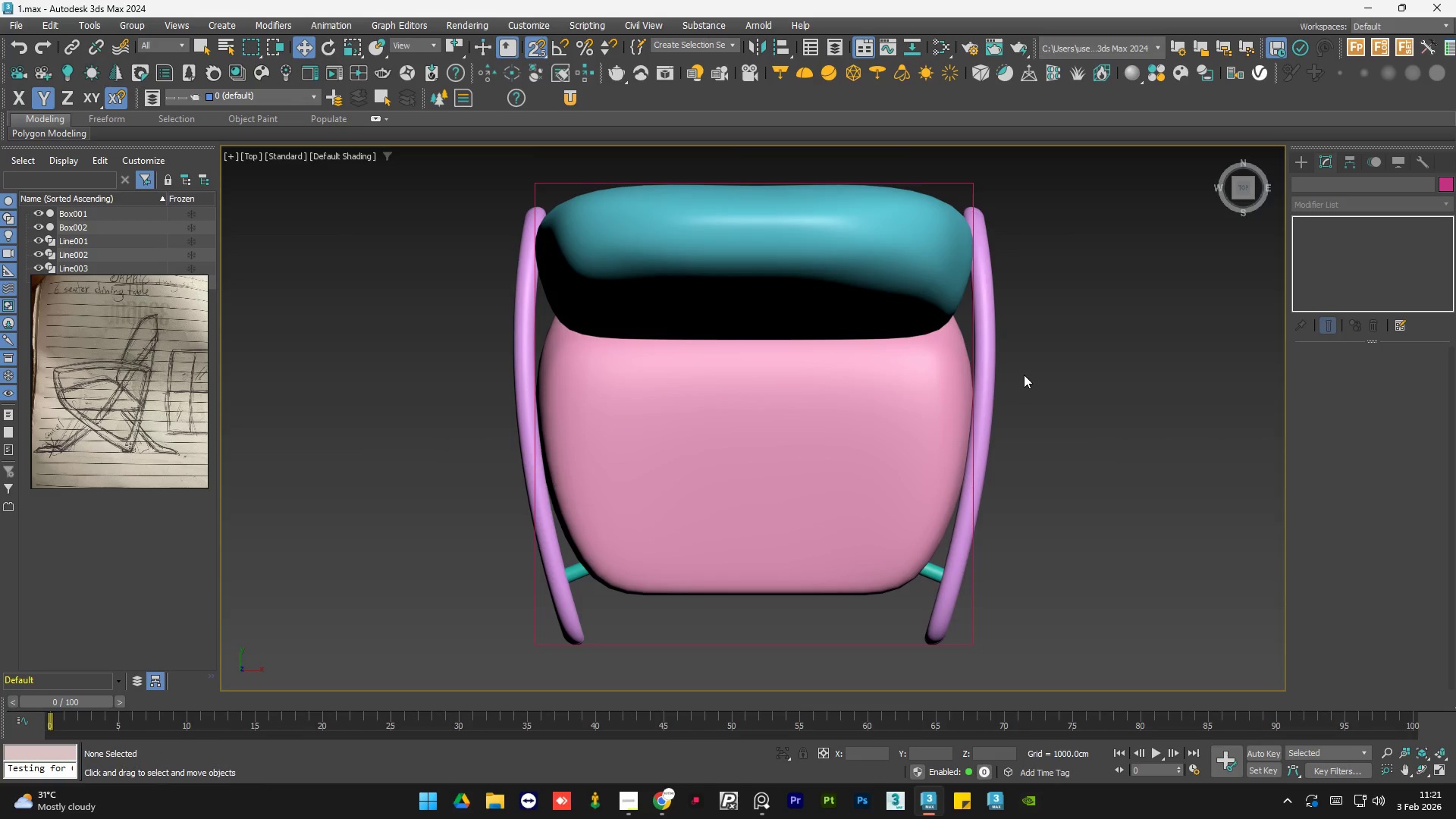 
hold_key(key=AltLeft, duration=1.19)
 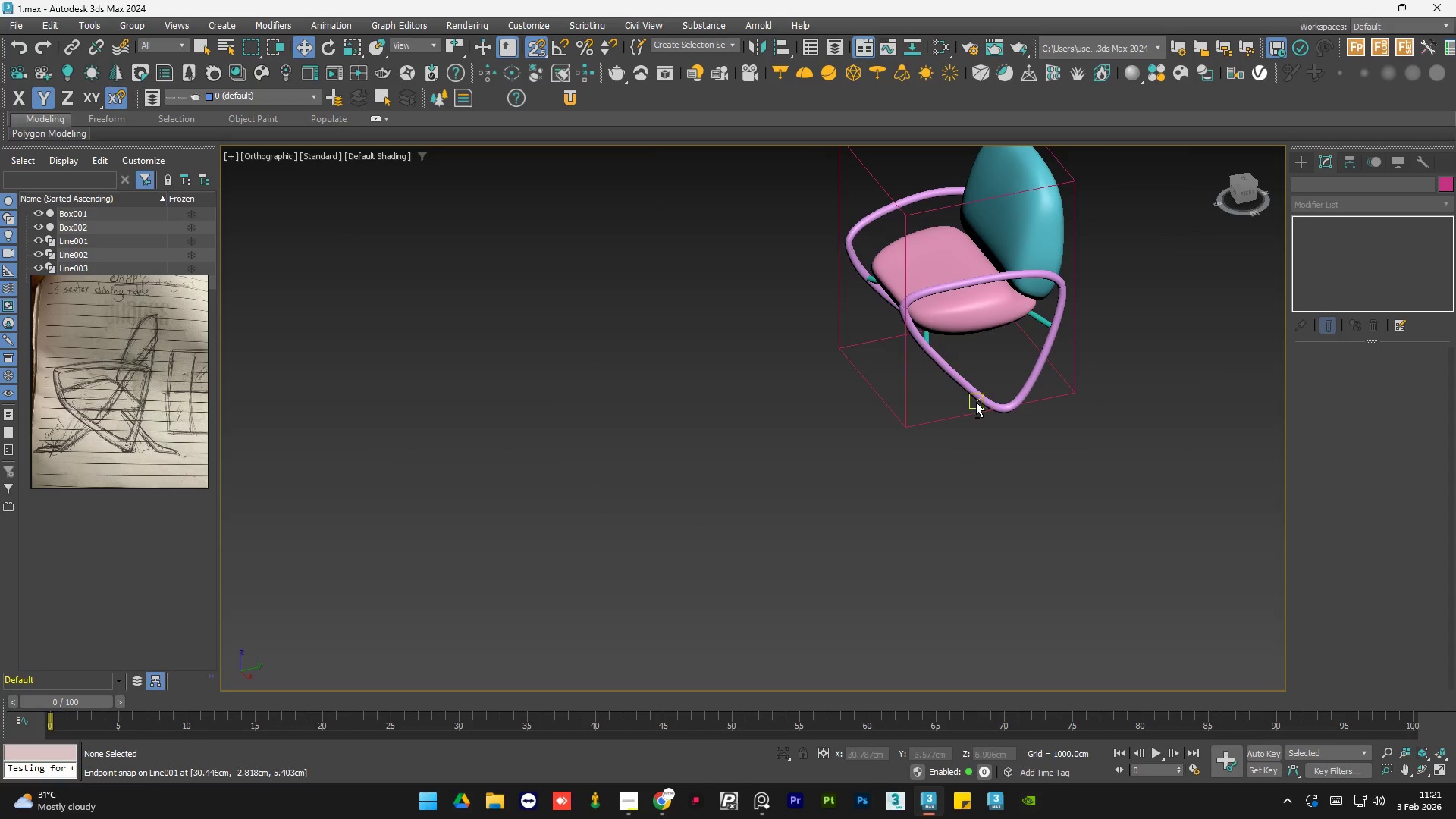 
hold_key(key=AltLeft, duration=1.5)
 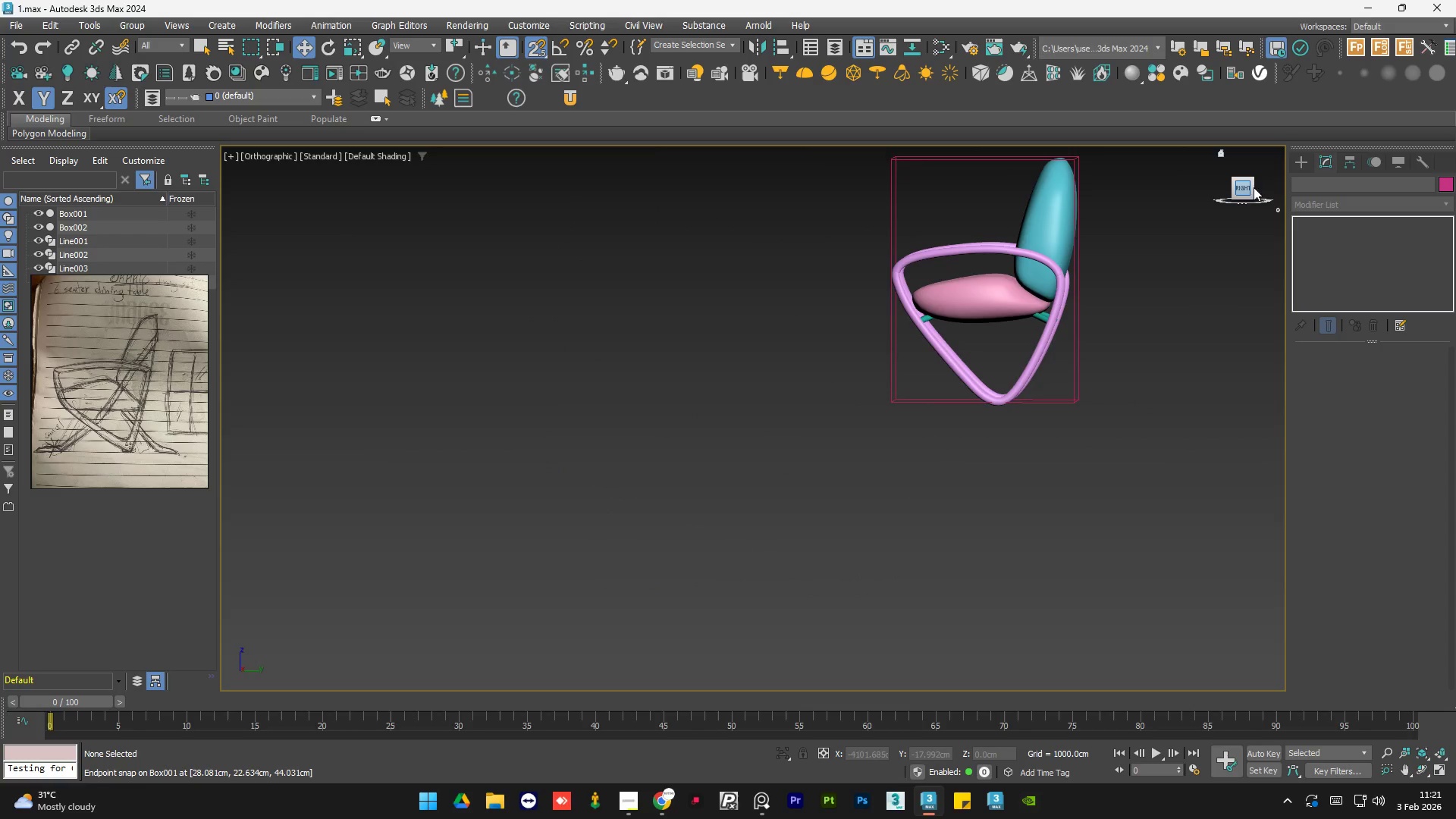 
scroll: coordinate [940, 391], scroll_direction: down, amount: 2.0
 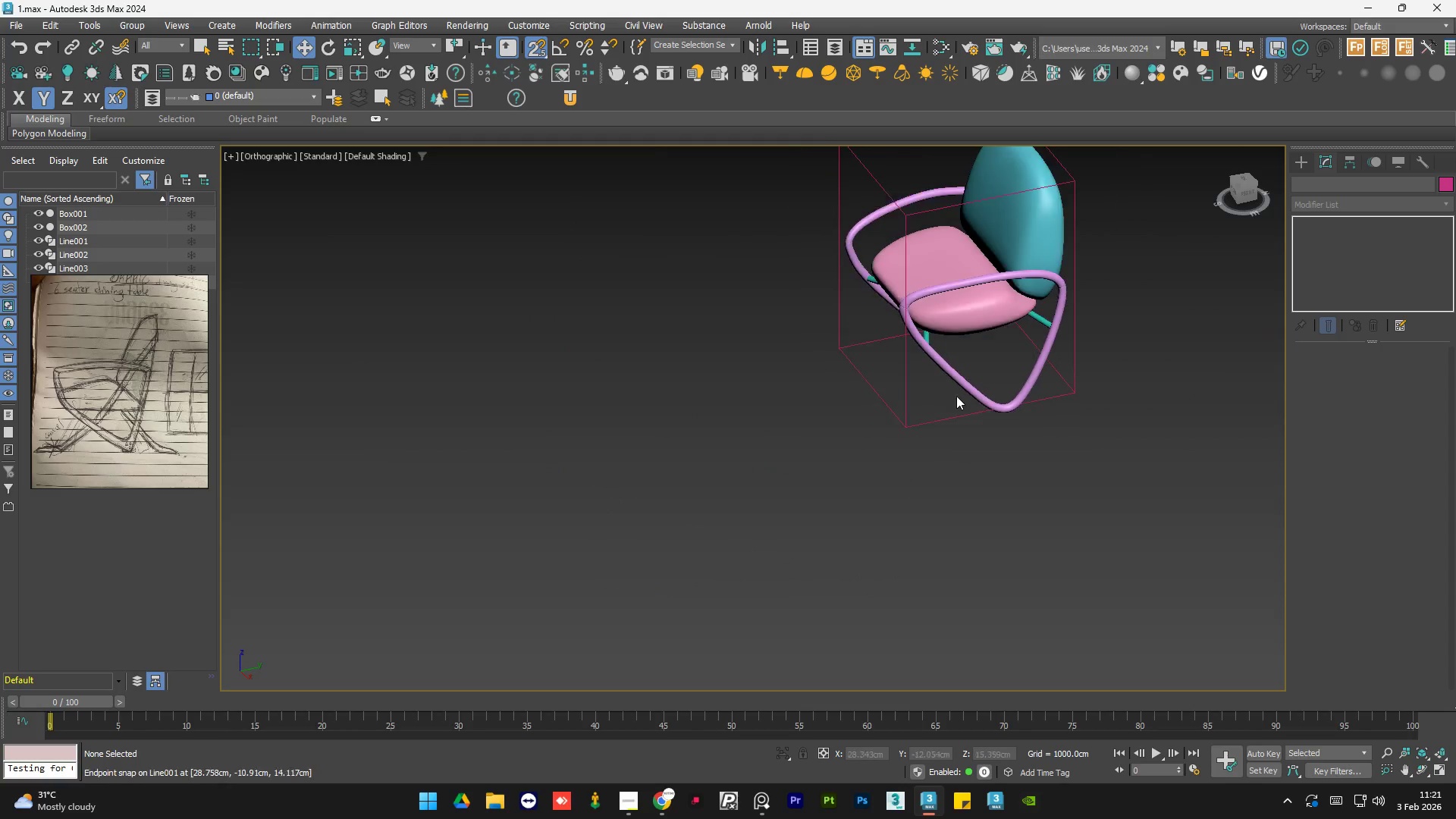 
key(Alt+AltLeft)
 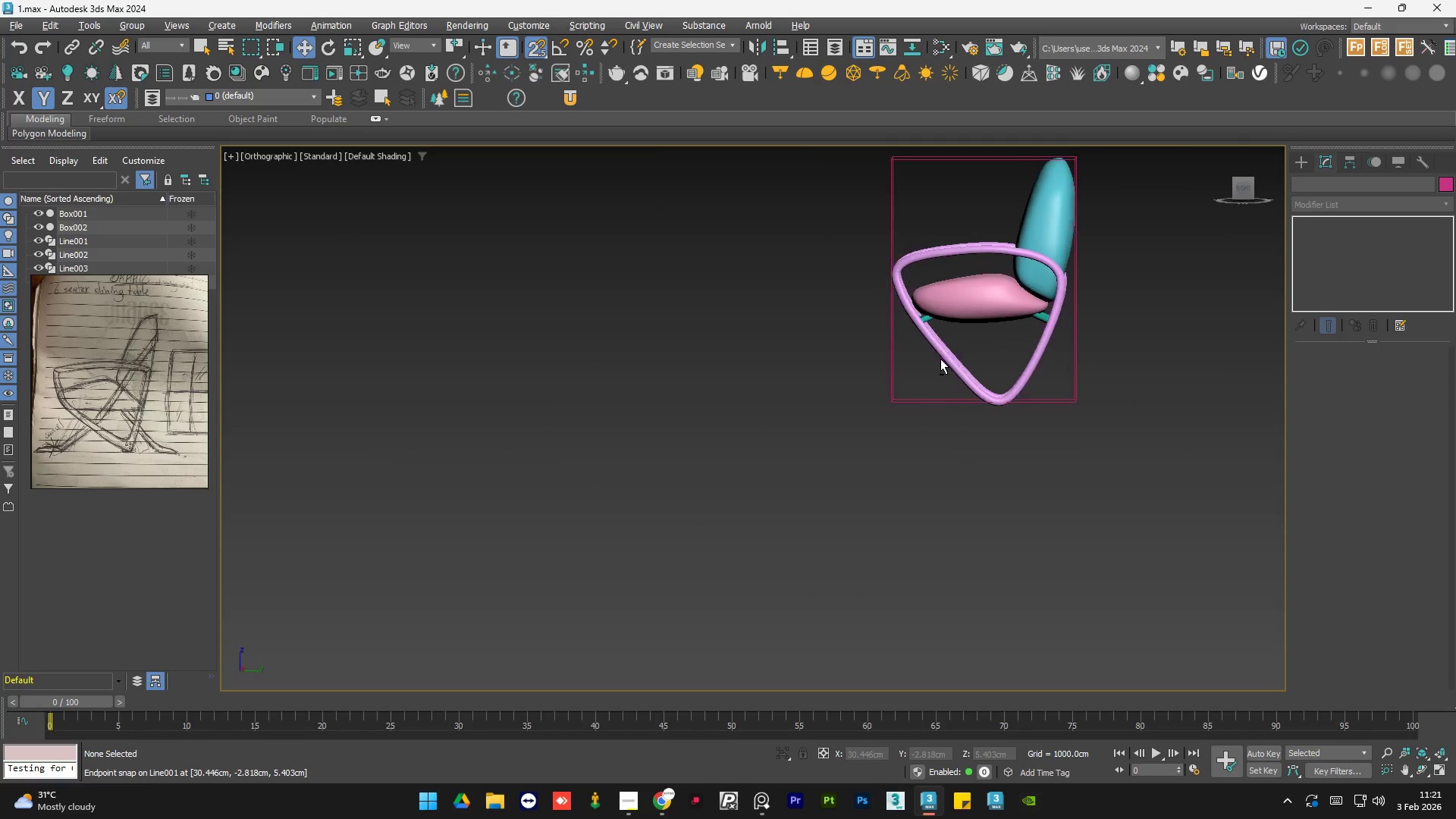 
key(Alt+AltLeft)
 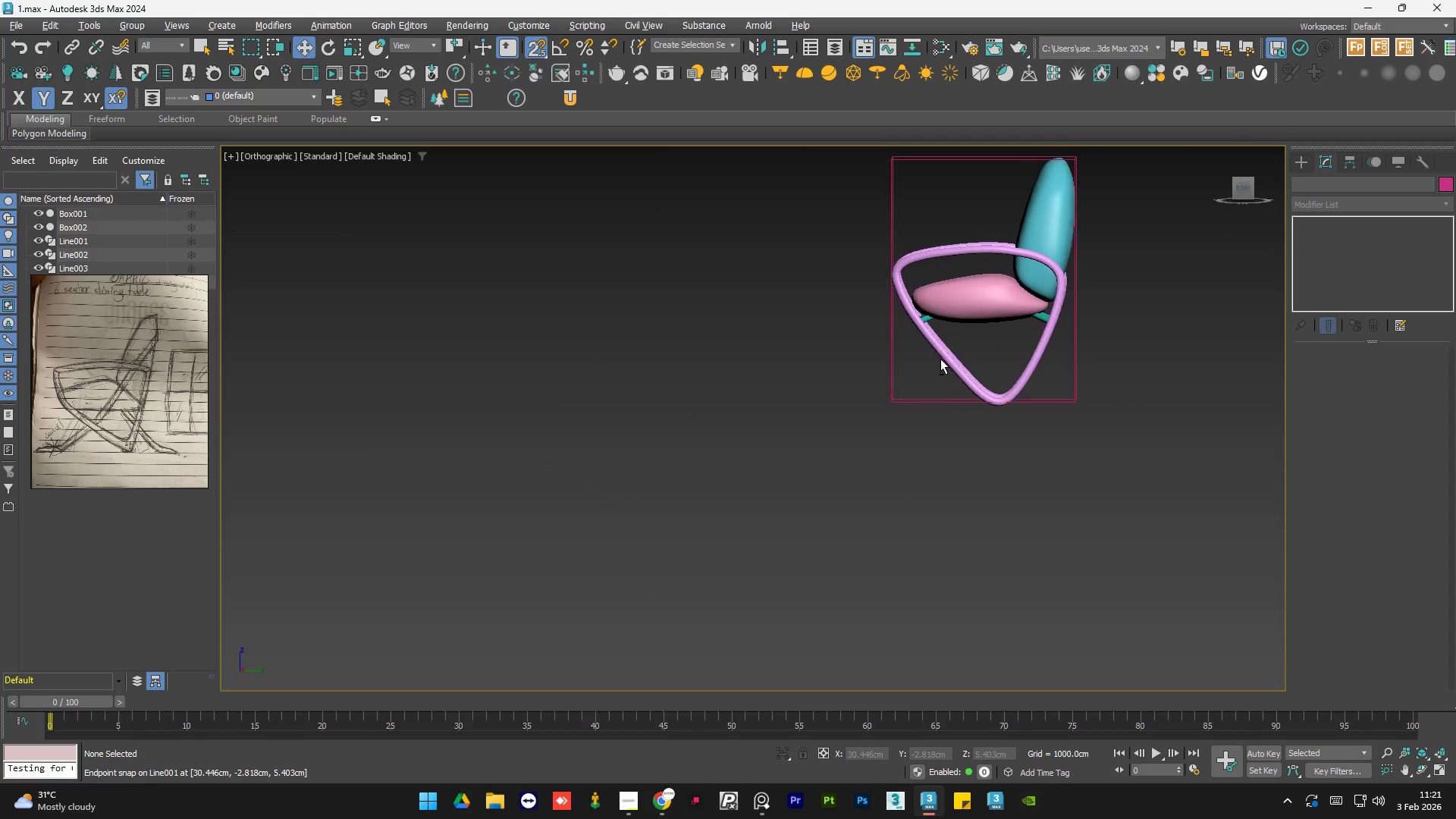 
key(Alt+AltLeft)
 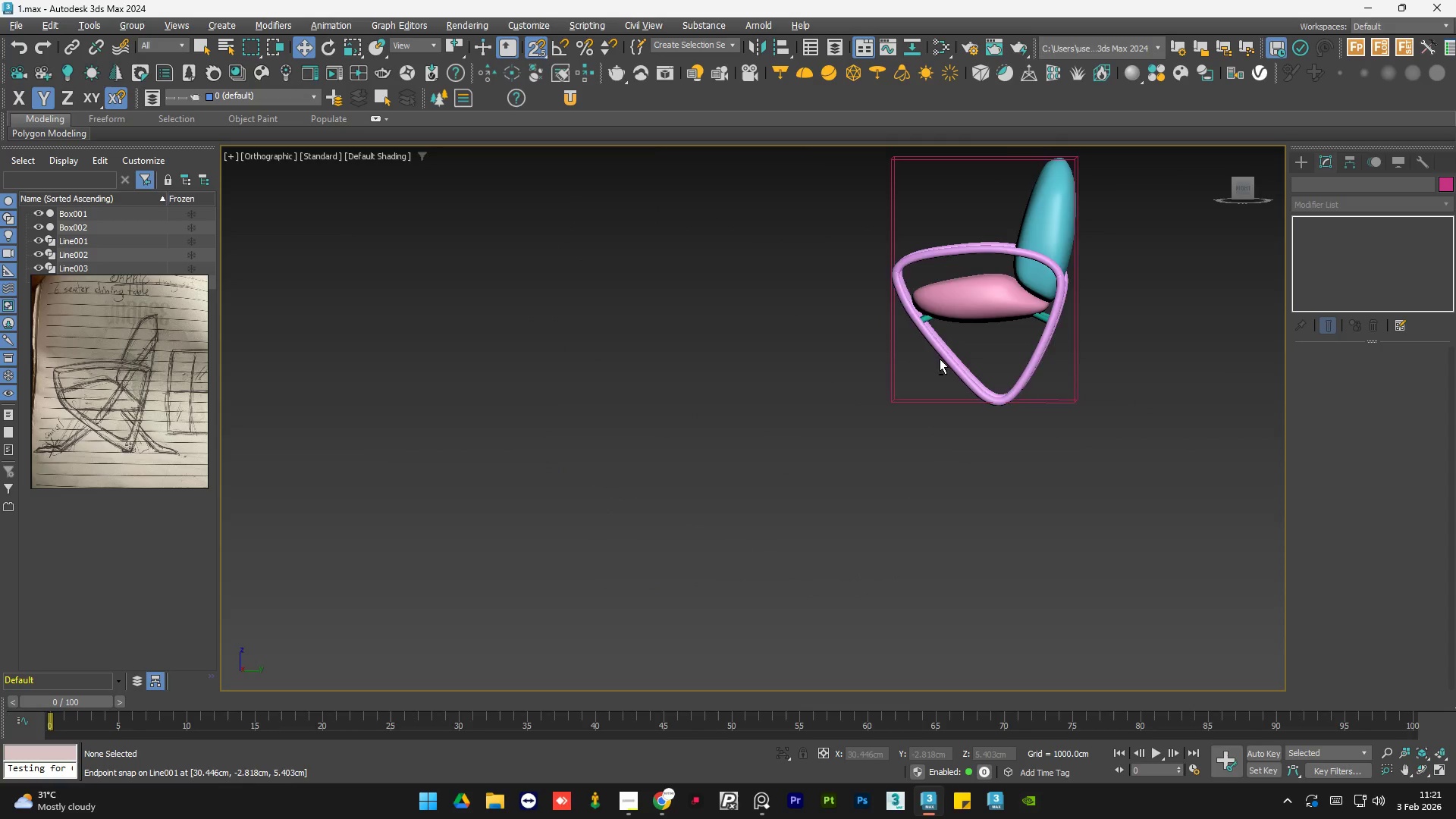 
key(Alt+AltLeft)
 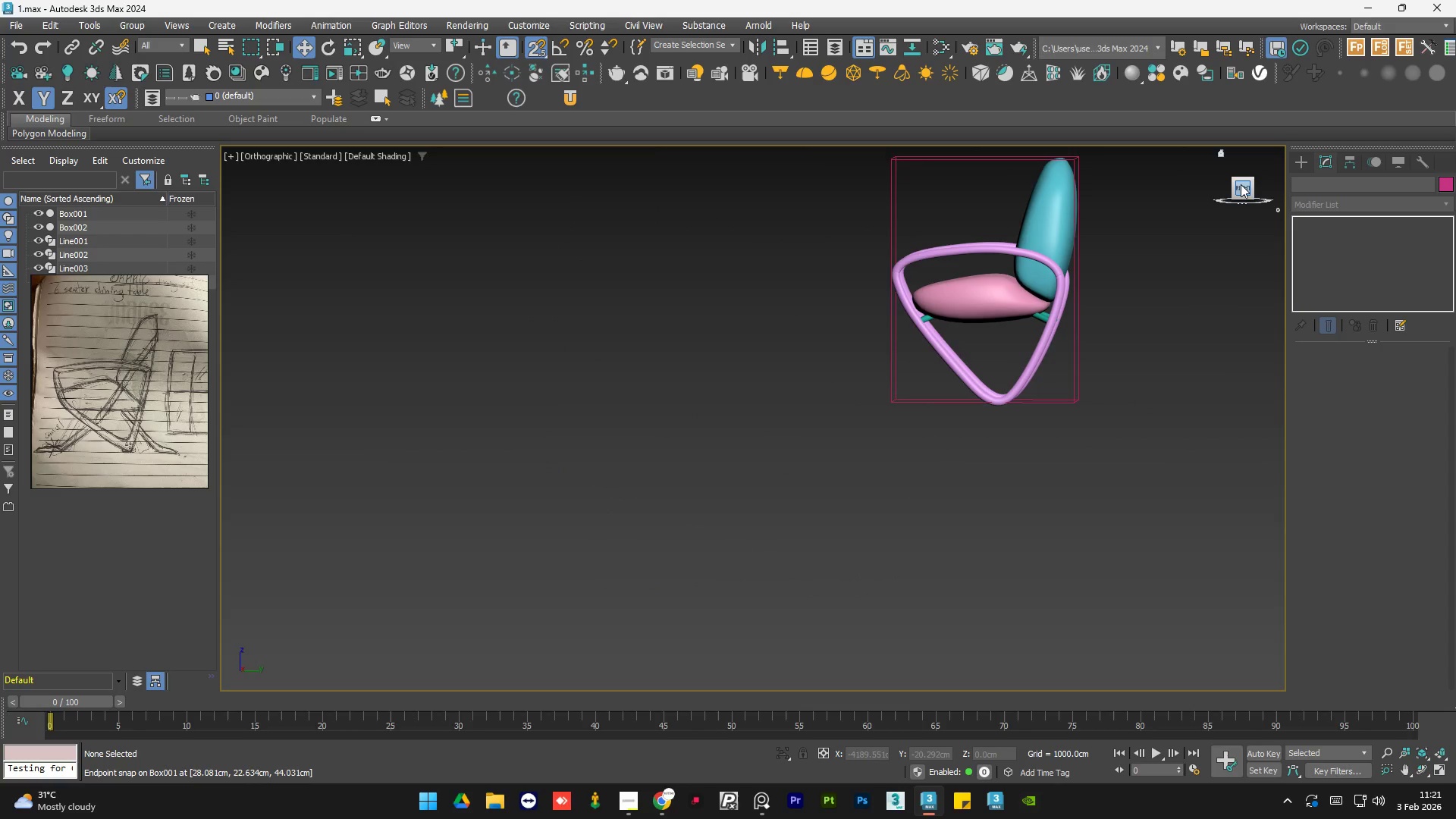 
left_click([1239, 184])
 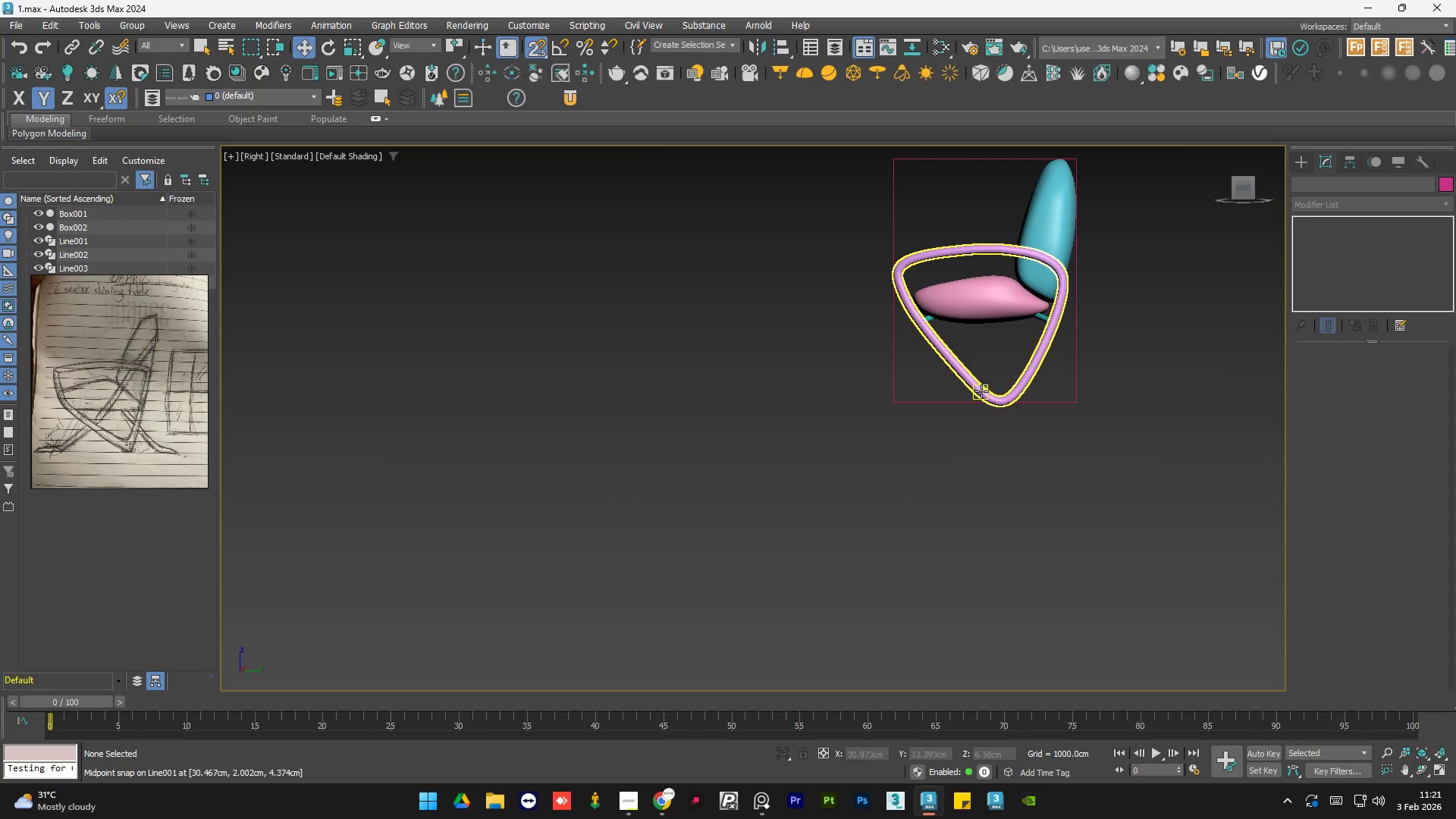 
scroll: coordinate [1008, 394], scroll_direction: up, amount: 5.0
 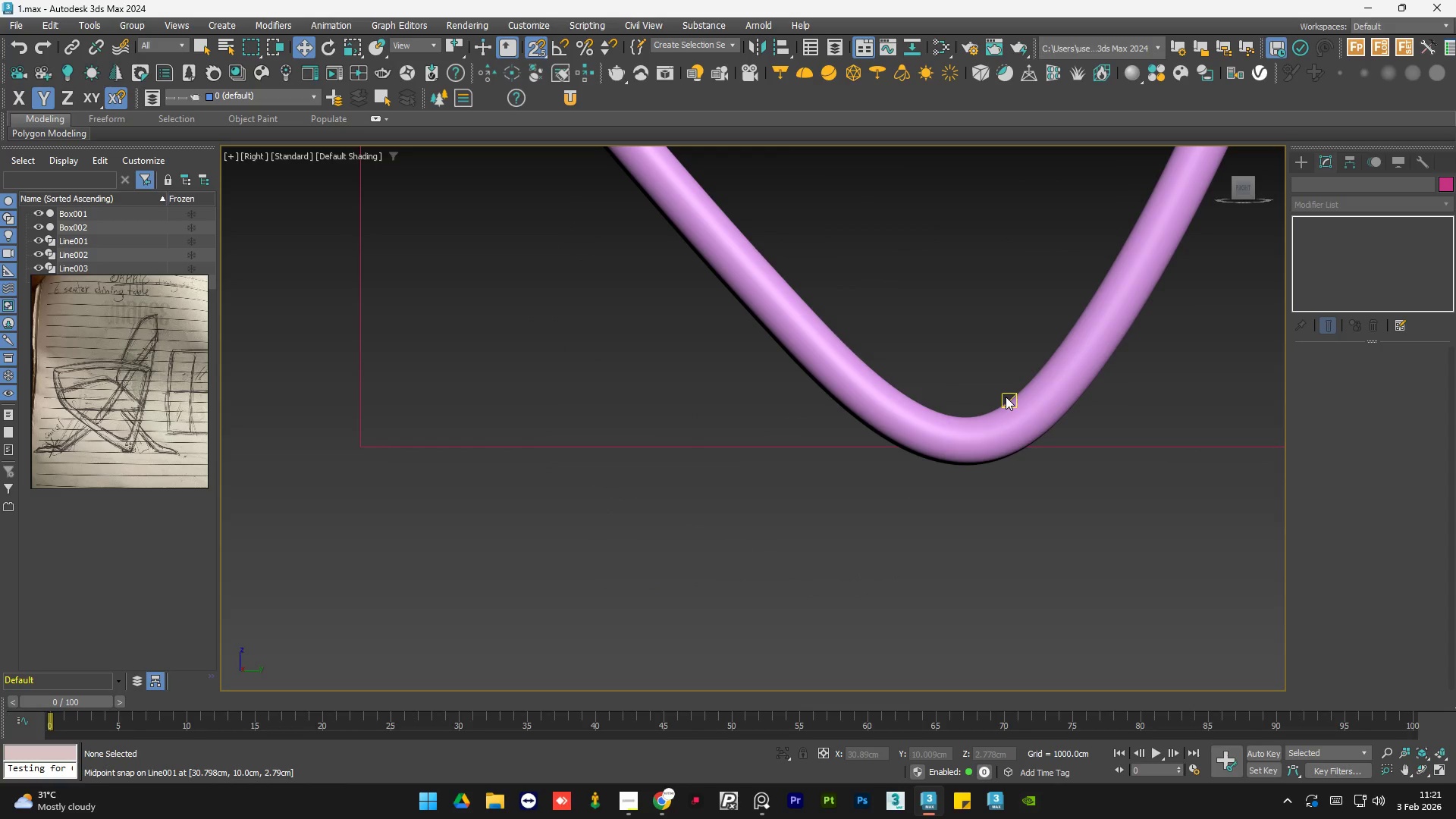 
key(S)
 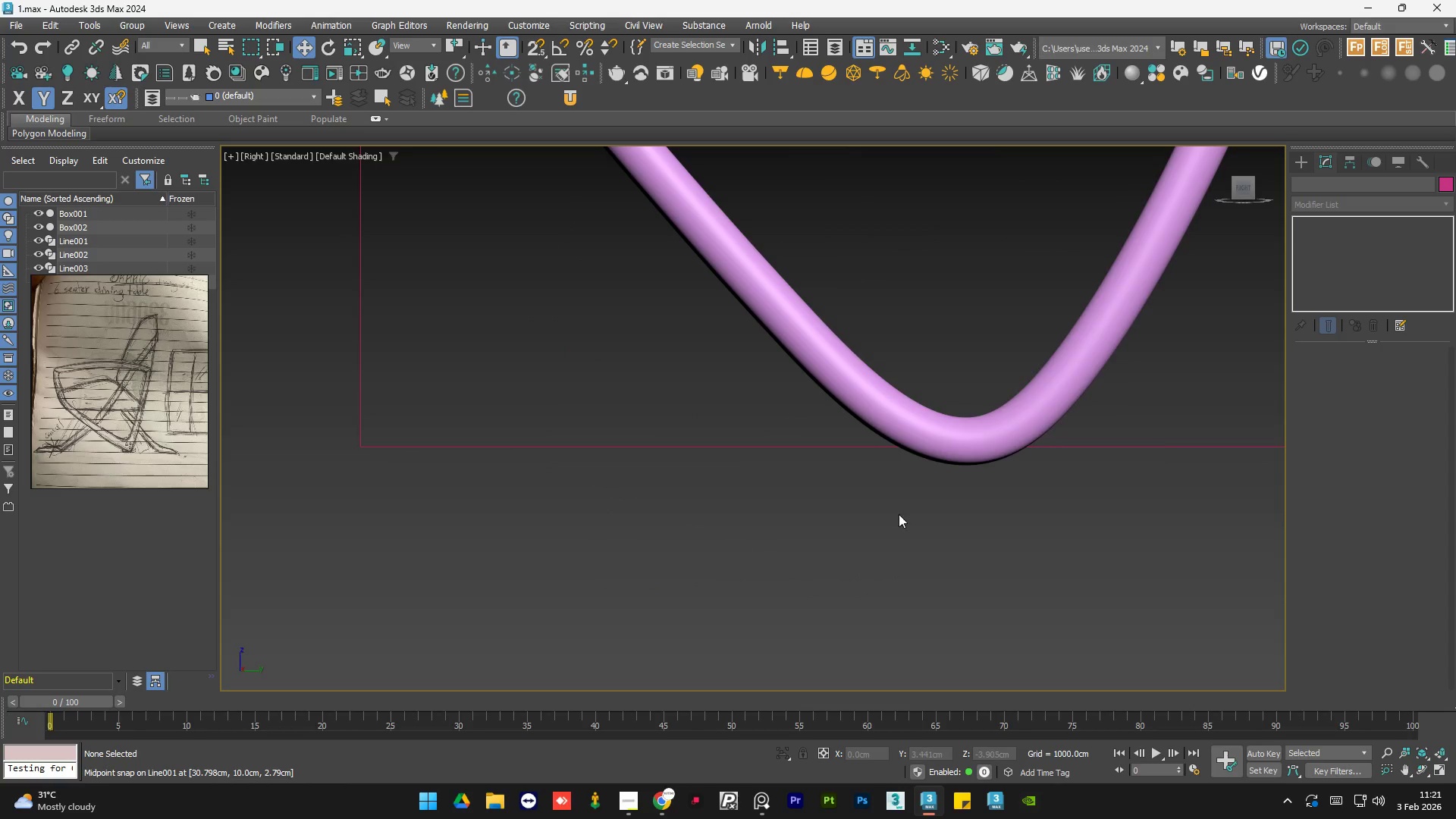 
scroll: coordinate [870, 556], scroll_direction: down, amount: 4.0
 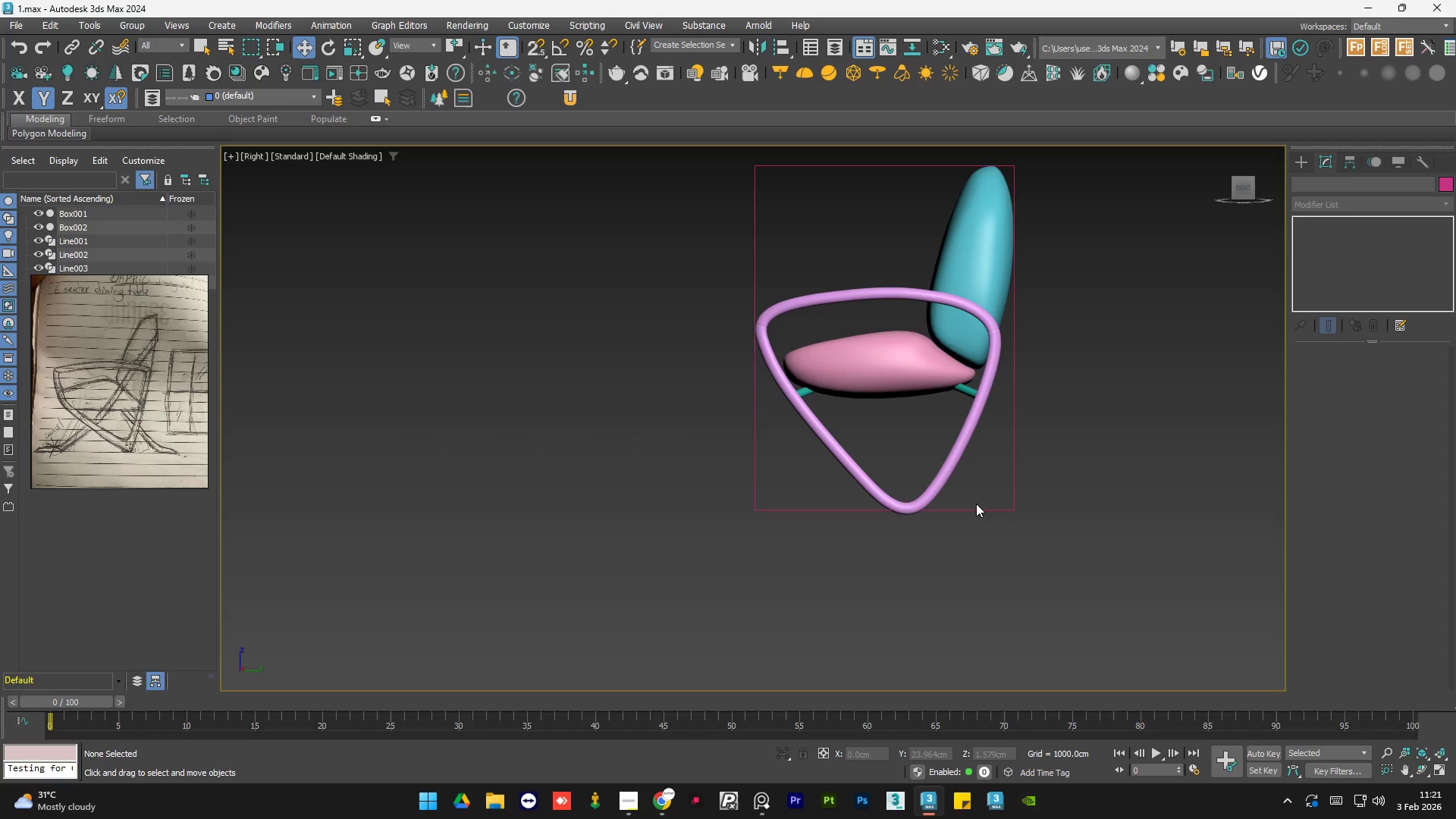 
left_click([918, 504])
 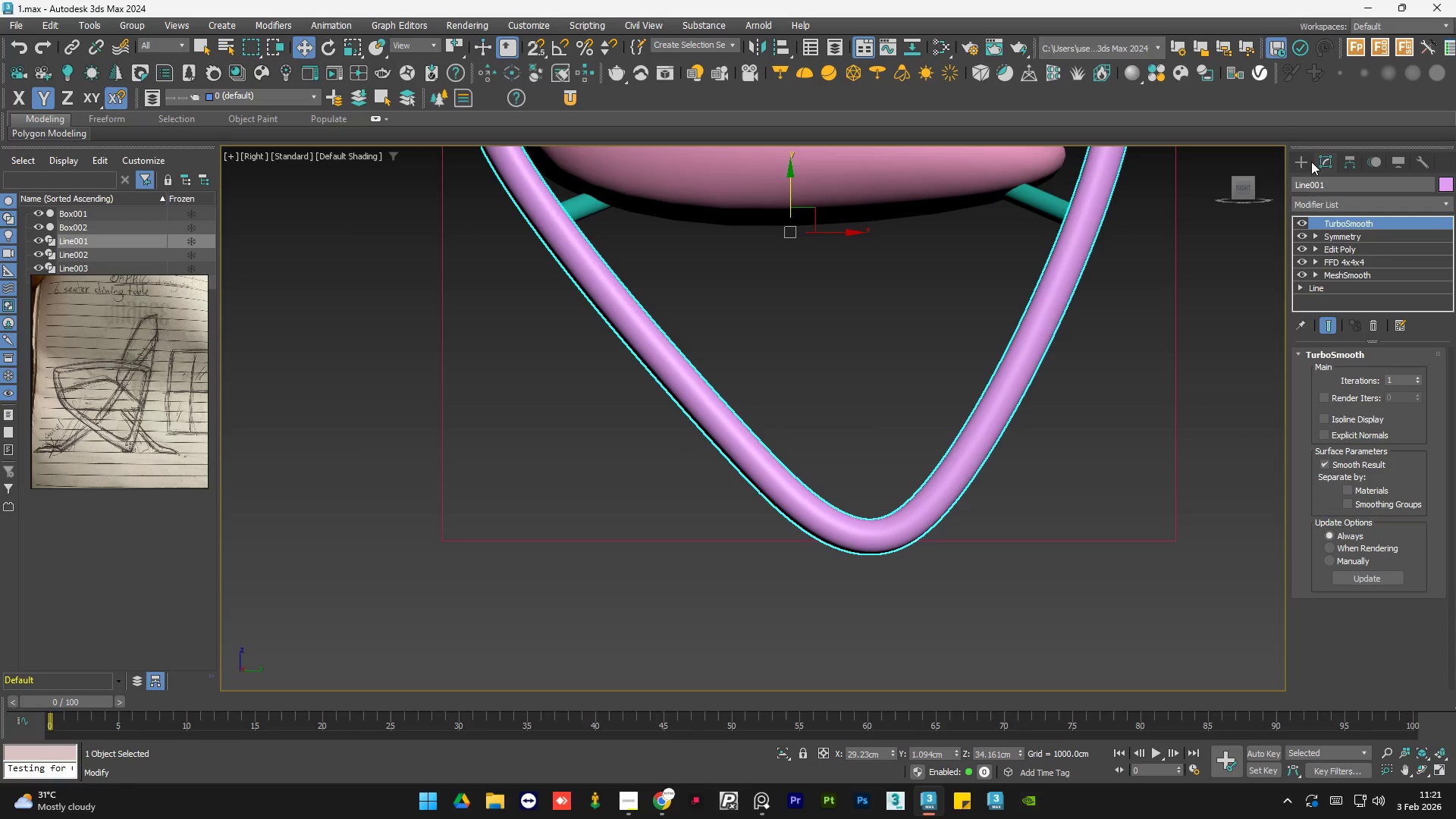 
scroll: coordinate [926, 493], scroll_direction: up, amount: 3.0
 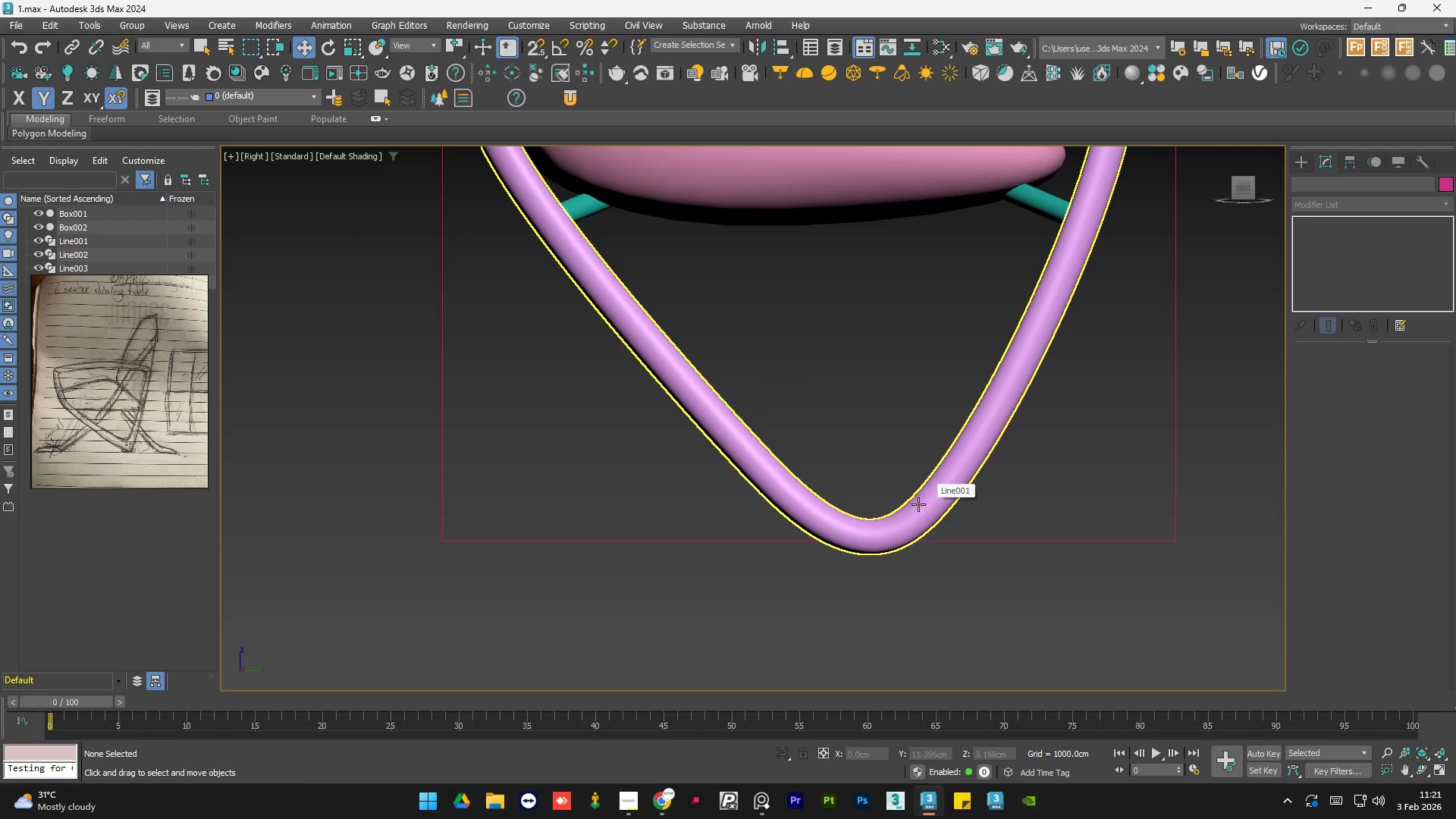 
left_click([1298, 162])
 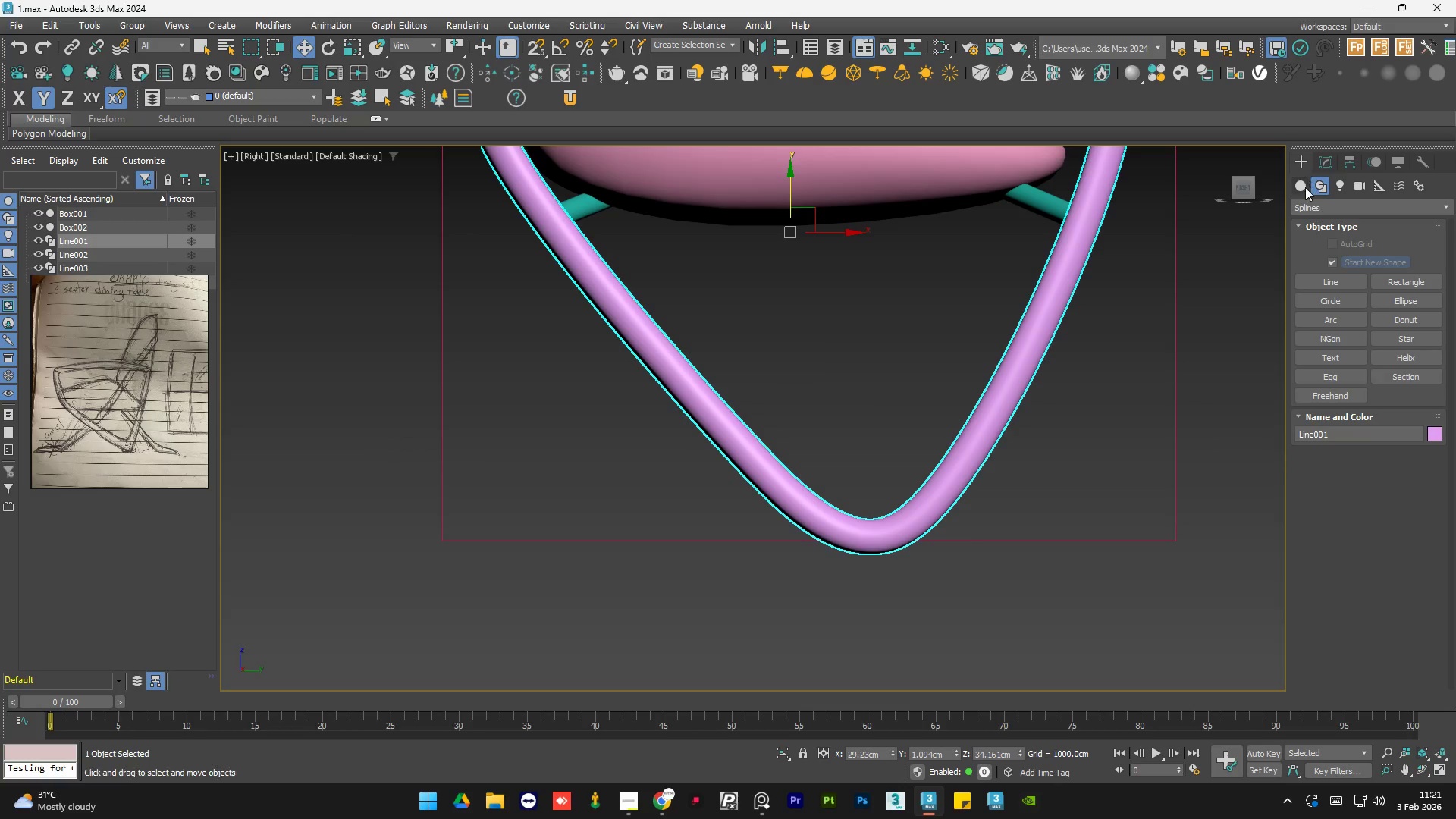 
left_click([1302, 189])
 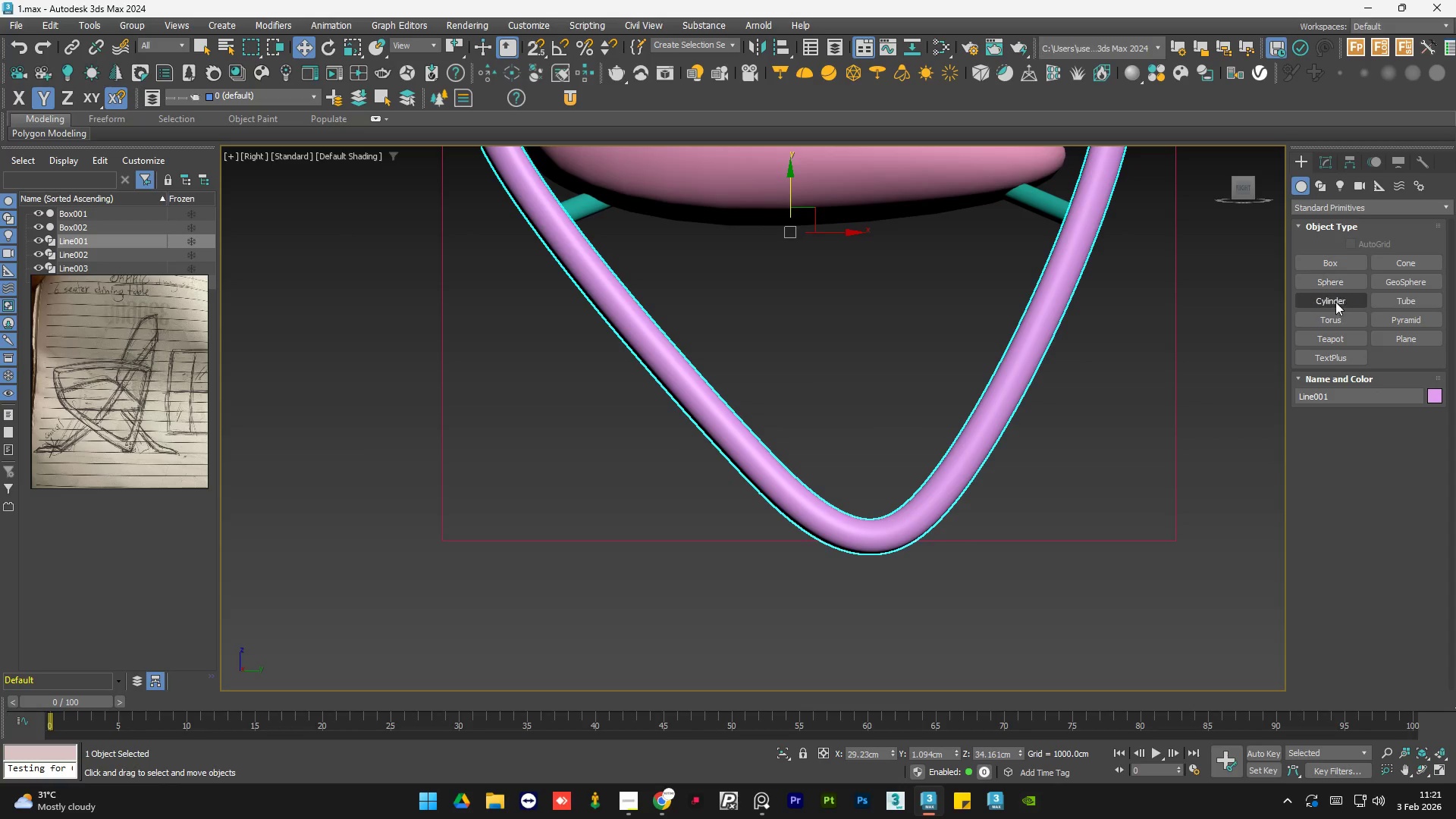 
left_click([1336, 301])
 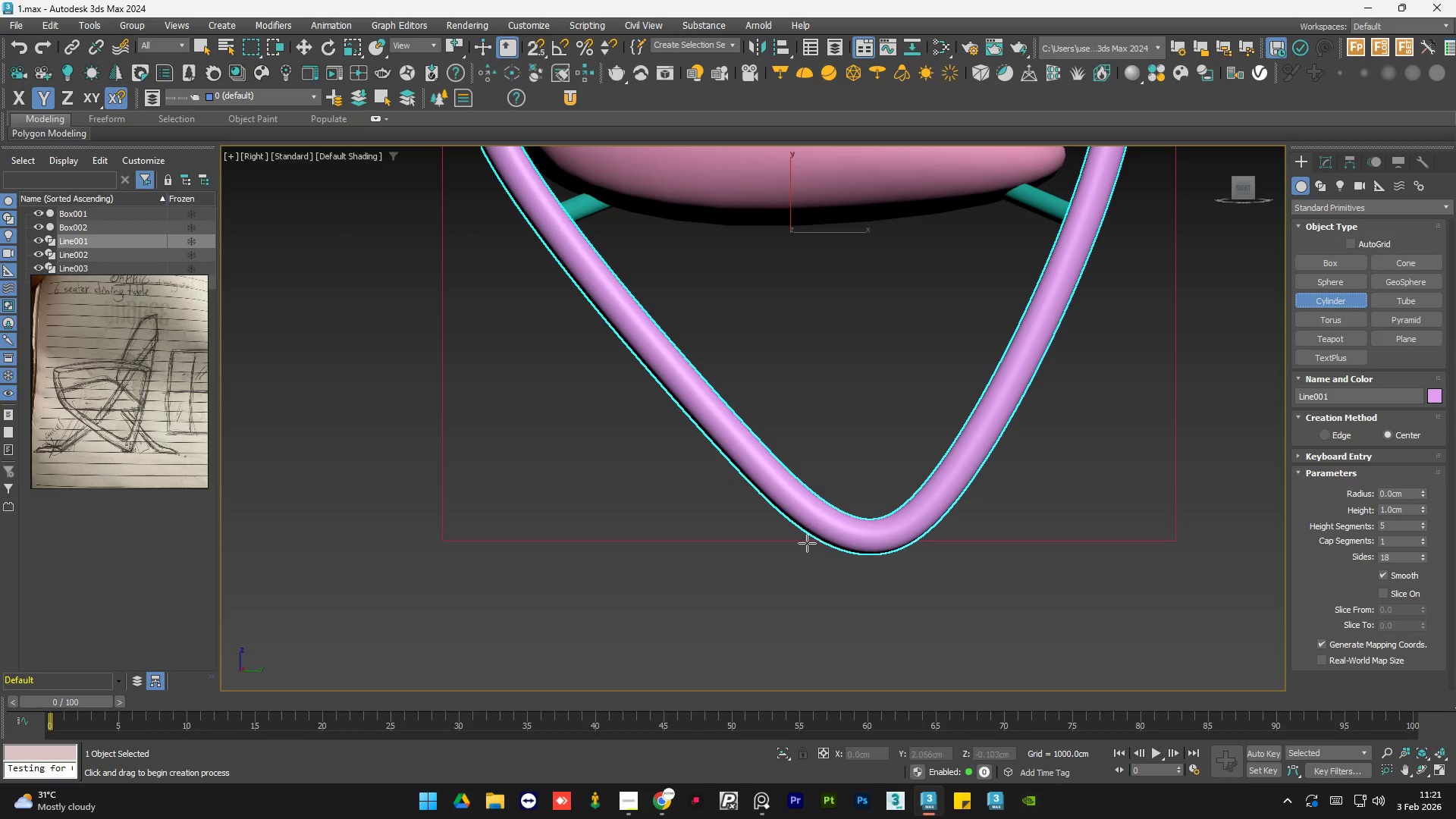 
scroll: coordinate [926, 549], scroll_direction: up, amount: 3.0
 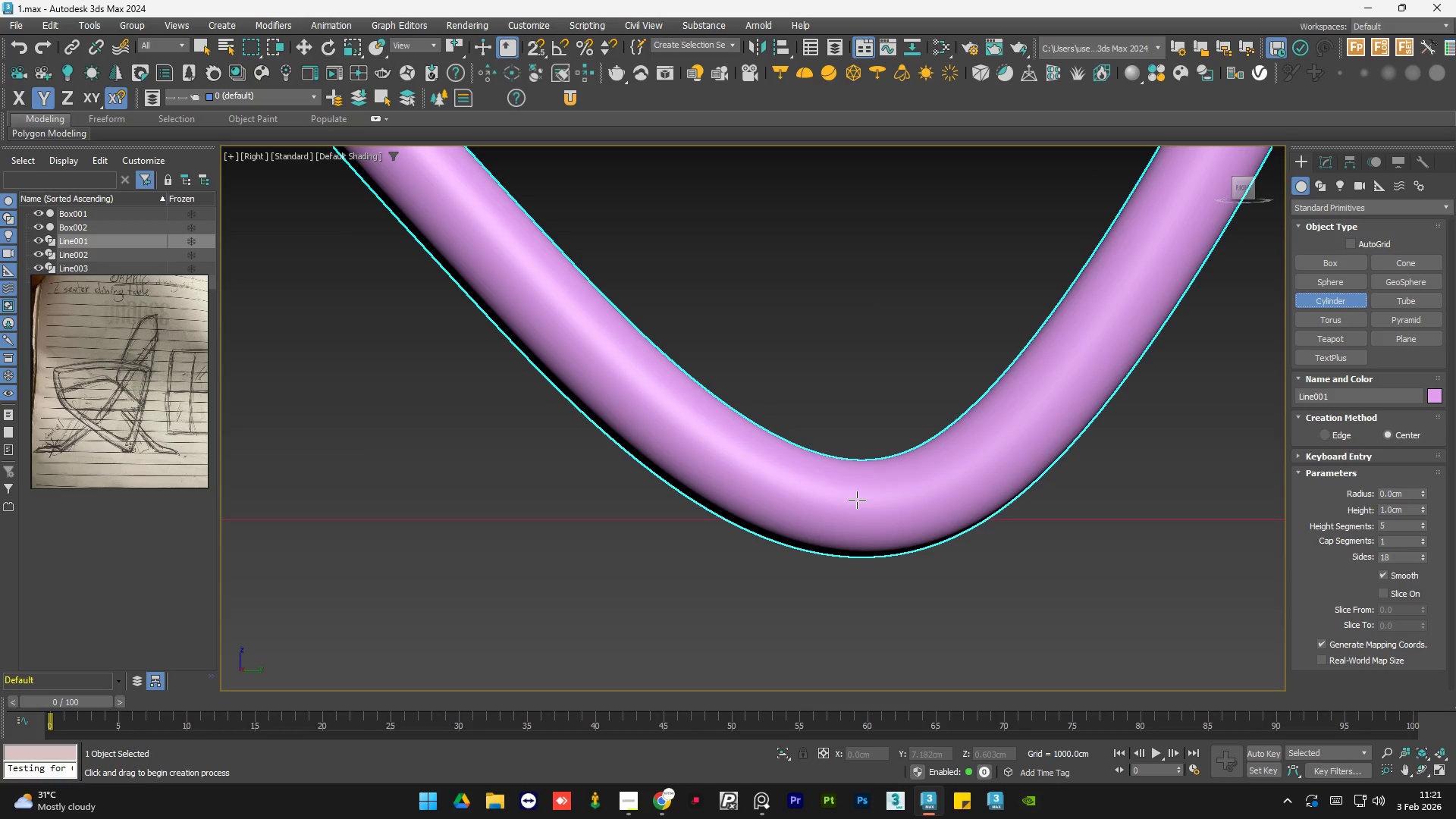 
key(F3)
 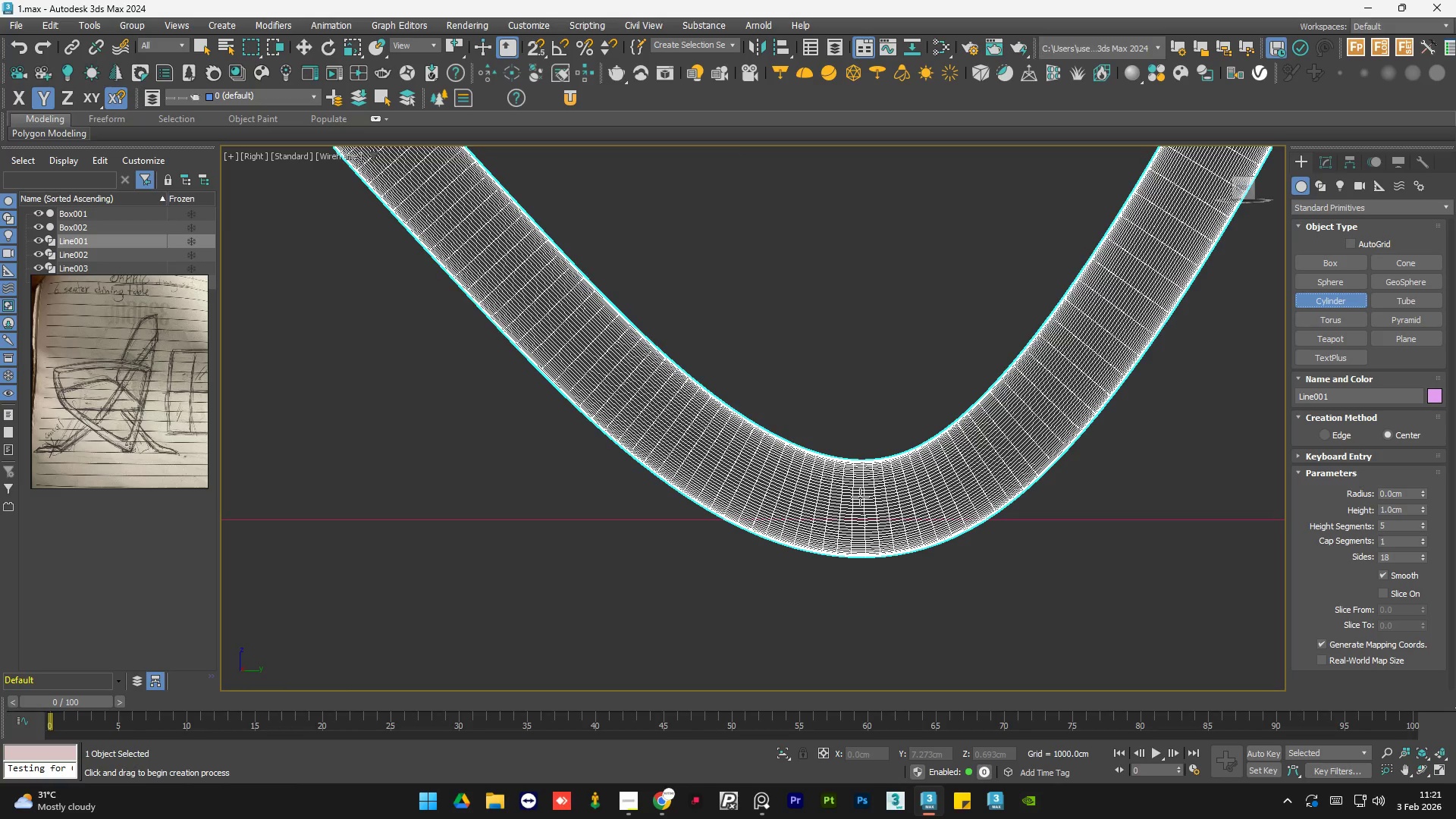 
wait(8.44)
 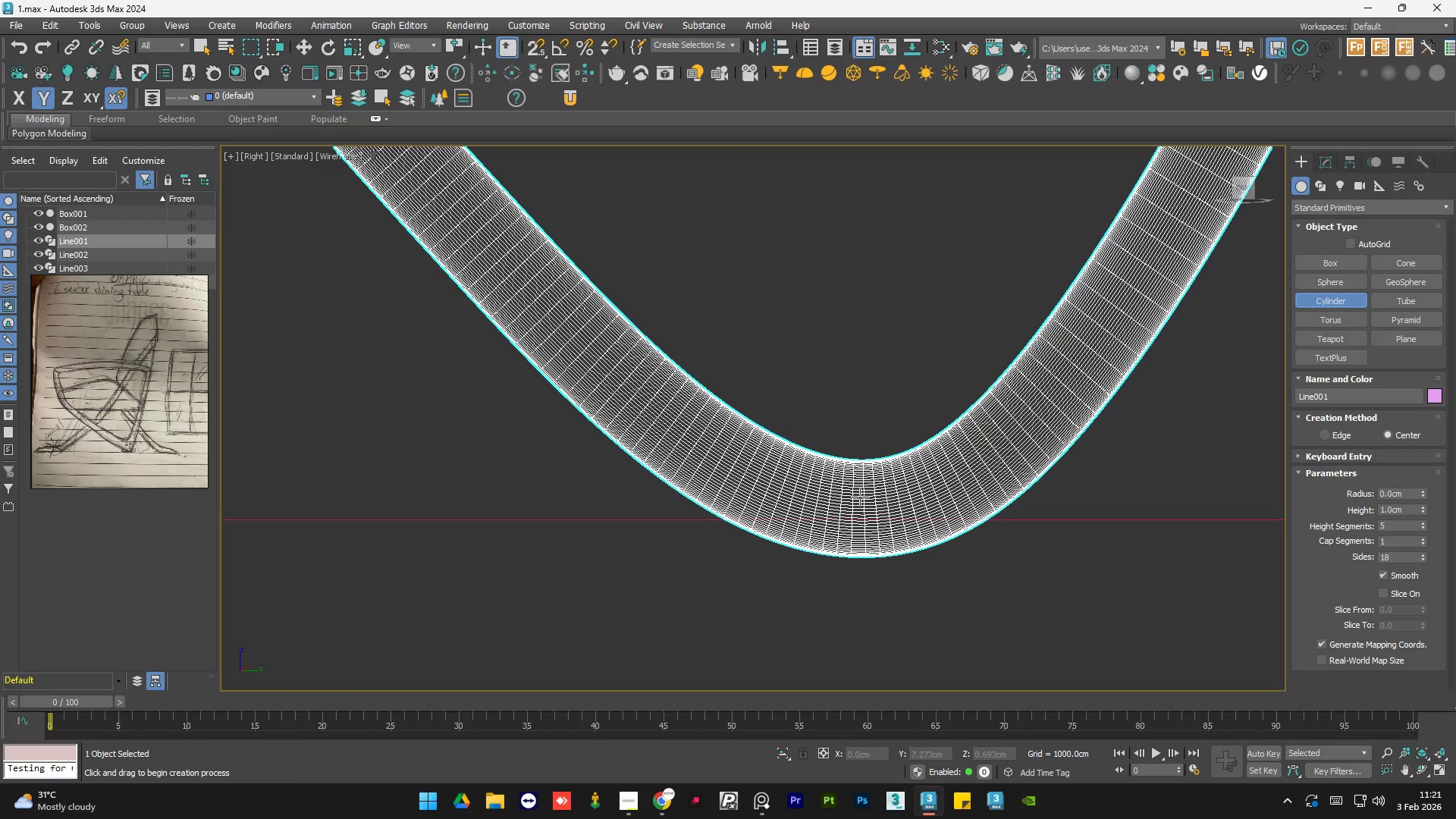 
scroll: coordinate [879, 521], scroll_direction: up, amount: 1.0
 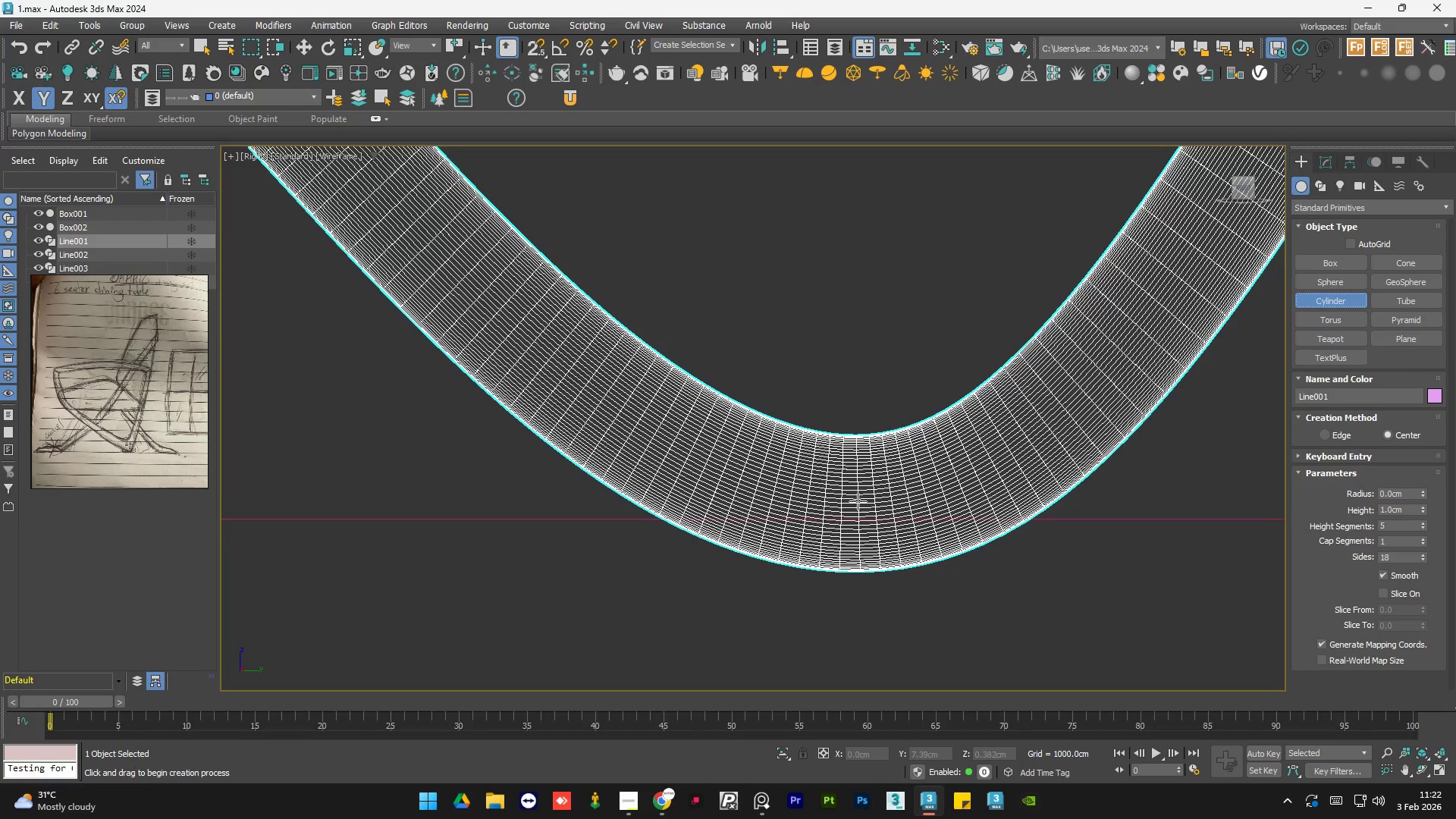 
left_click_drag(start_coordinate=[856, 503], to_coordinate=[899, 474])
 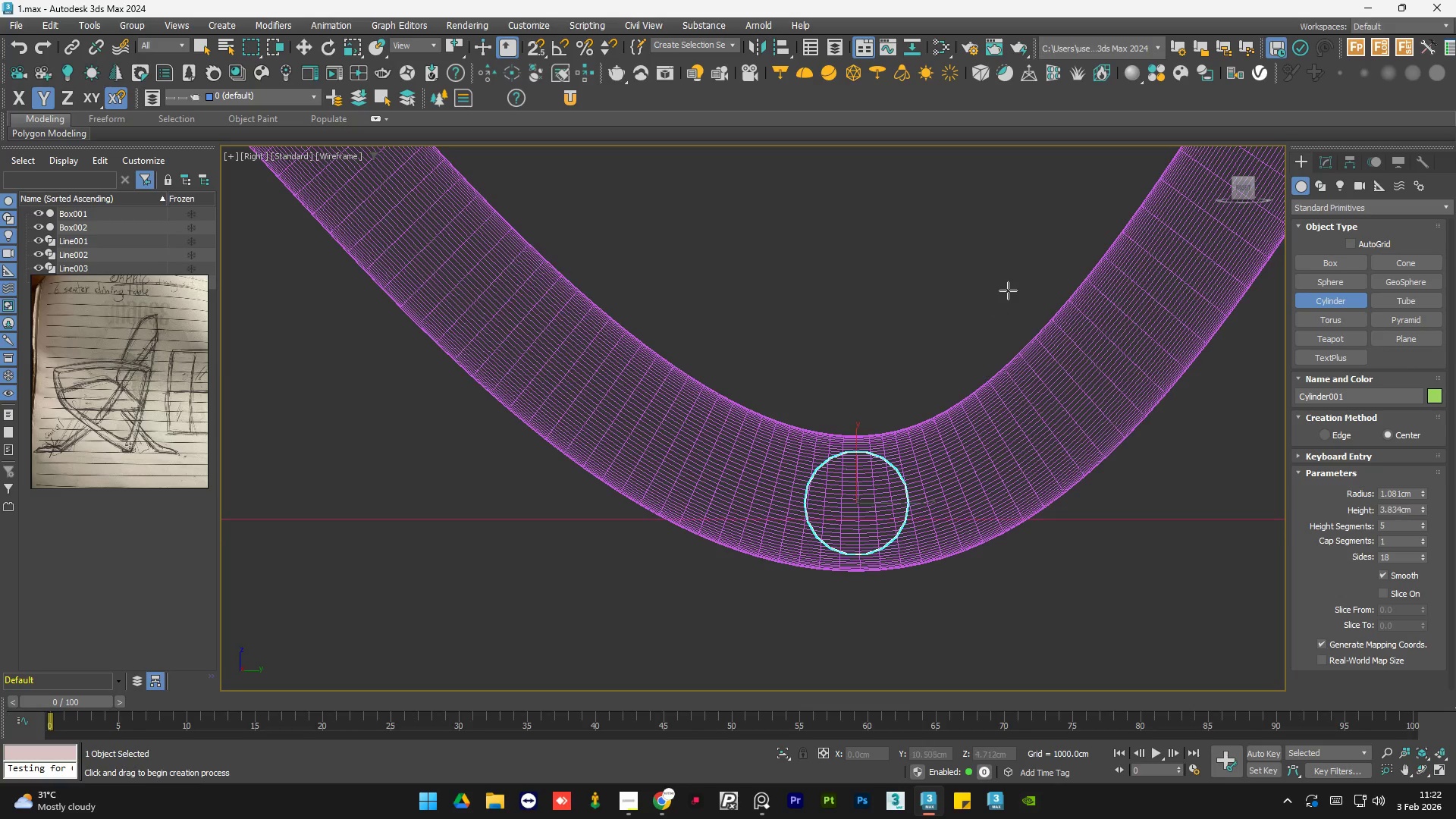 
left_click([1008, 290])
 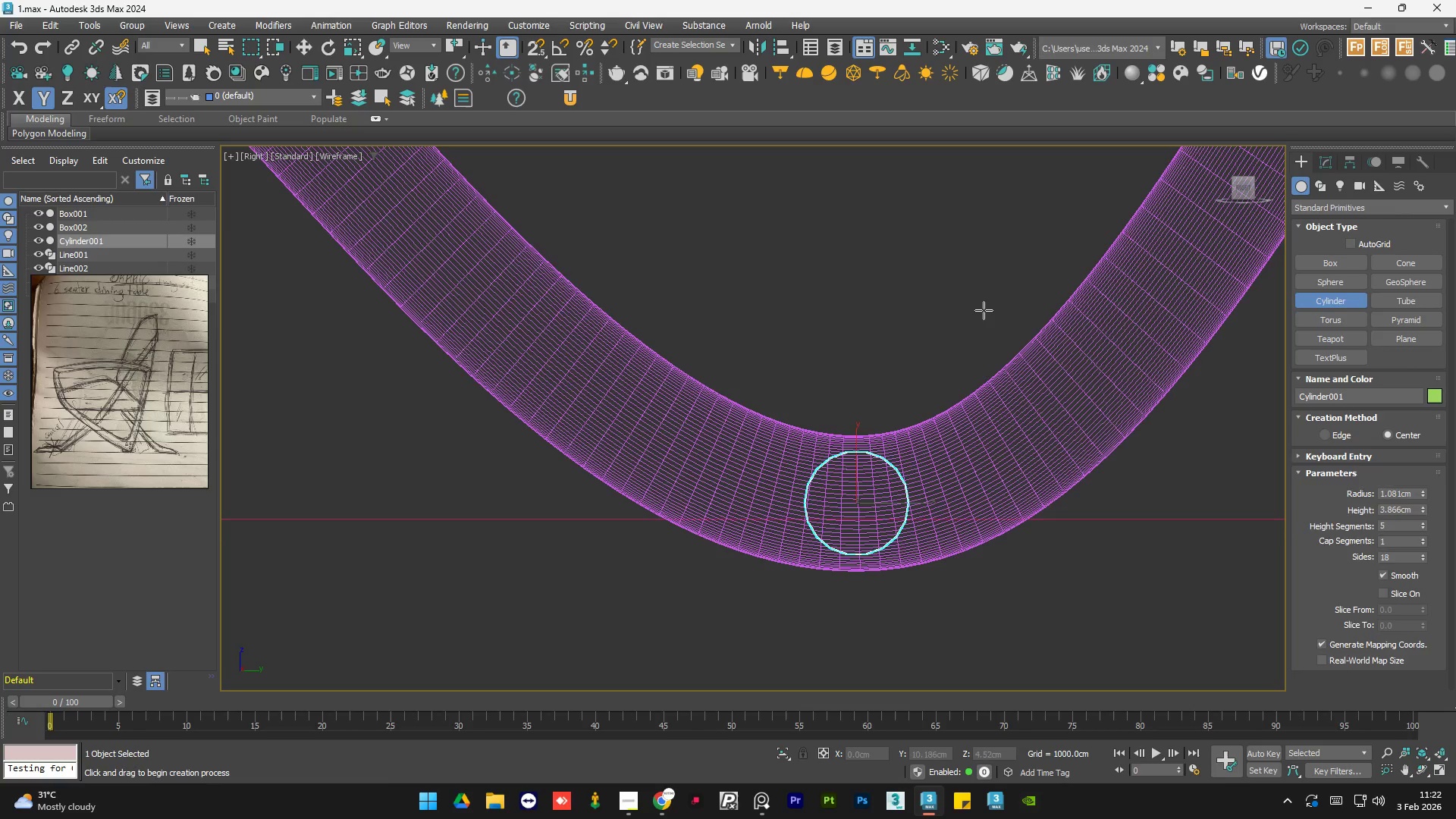 
key(W)
 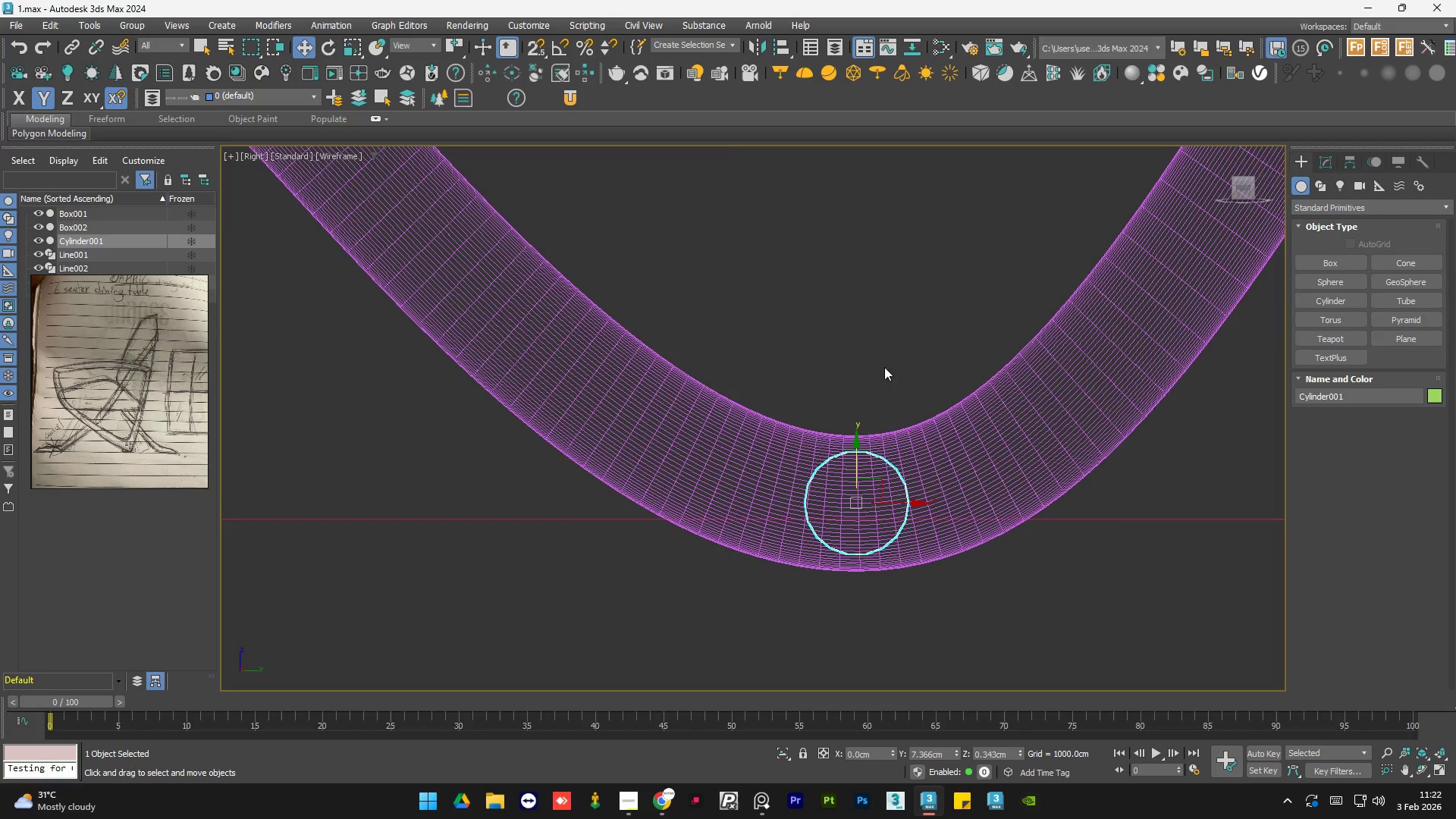 
scroll: coordinate [792, 440], scroll_direction: down, amount: 7.0
 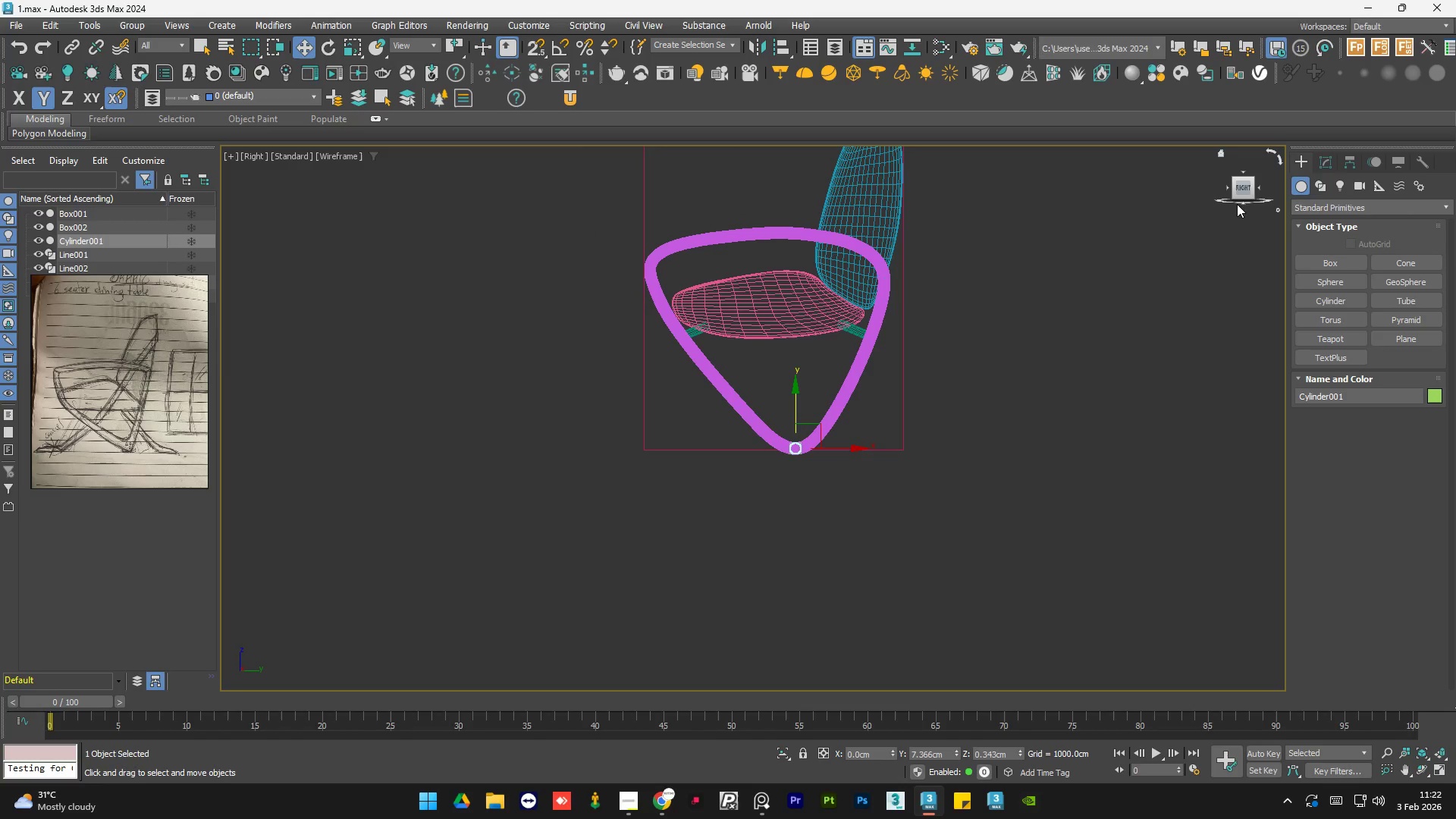 
left_click([1243, 201])
 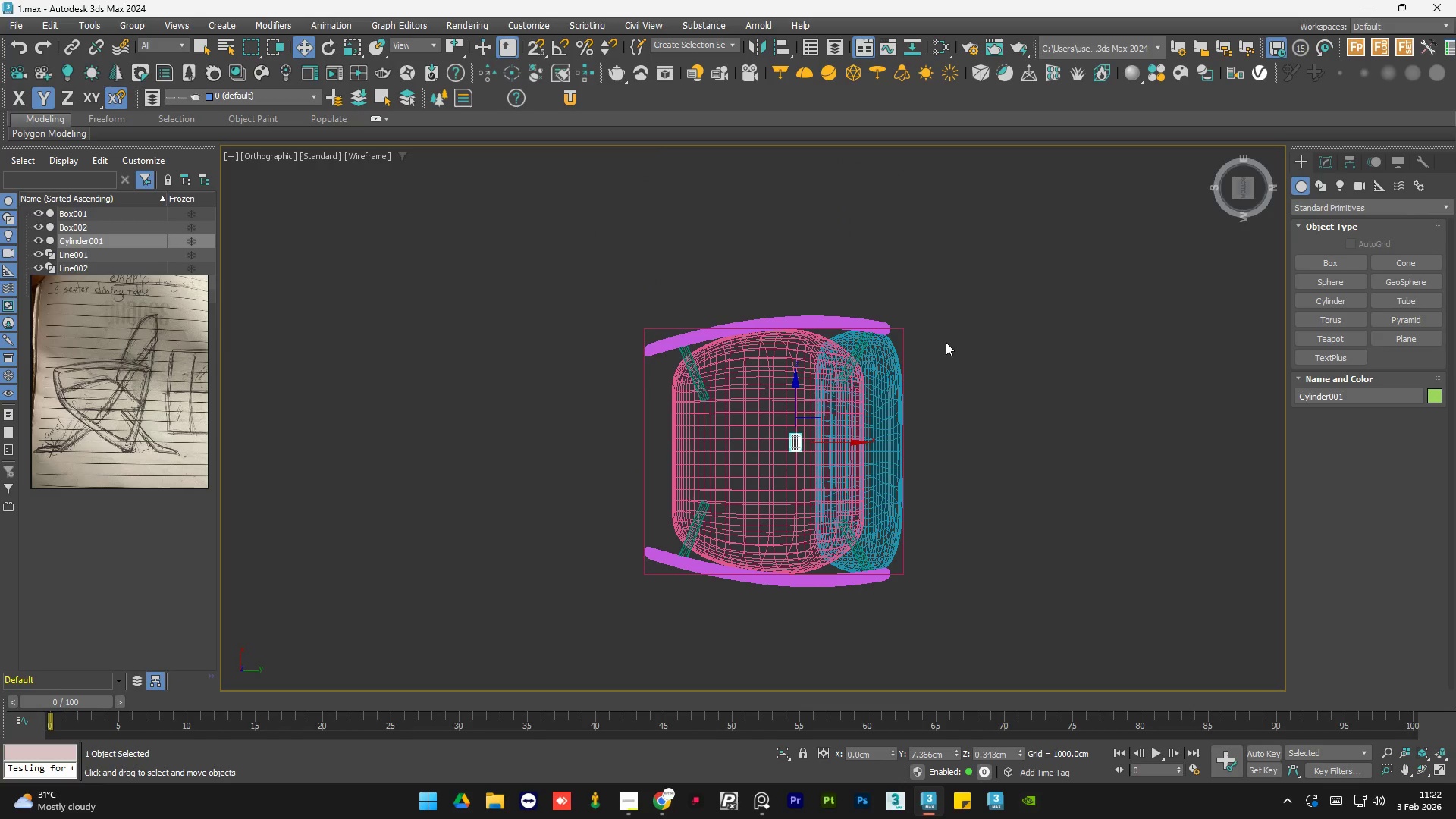 
key(F3)
 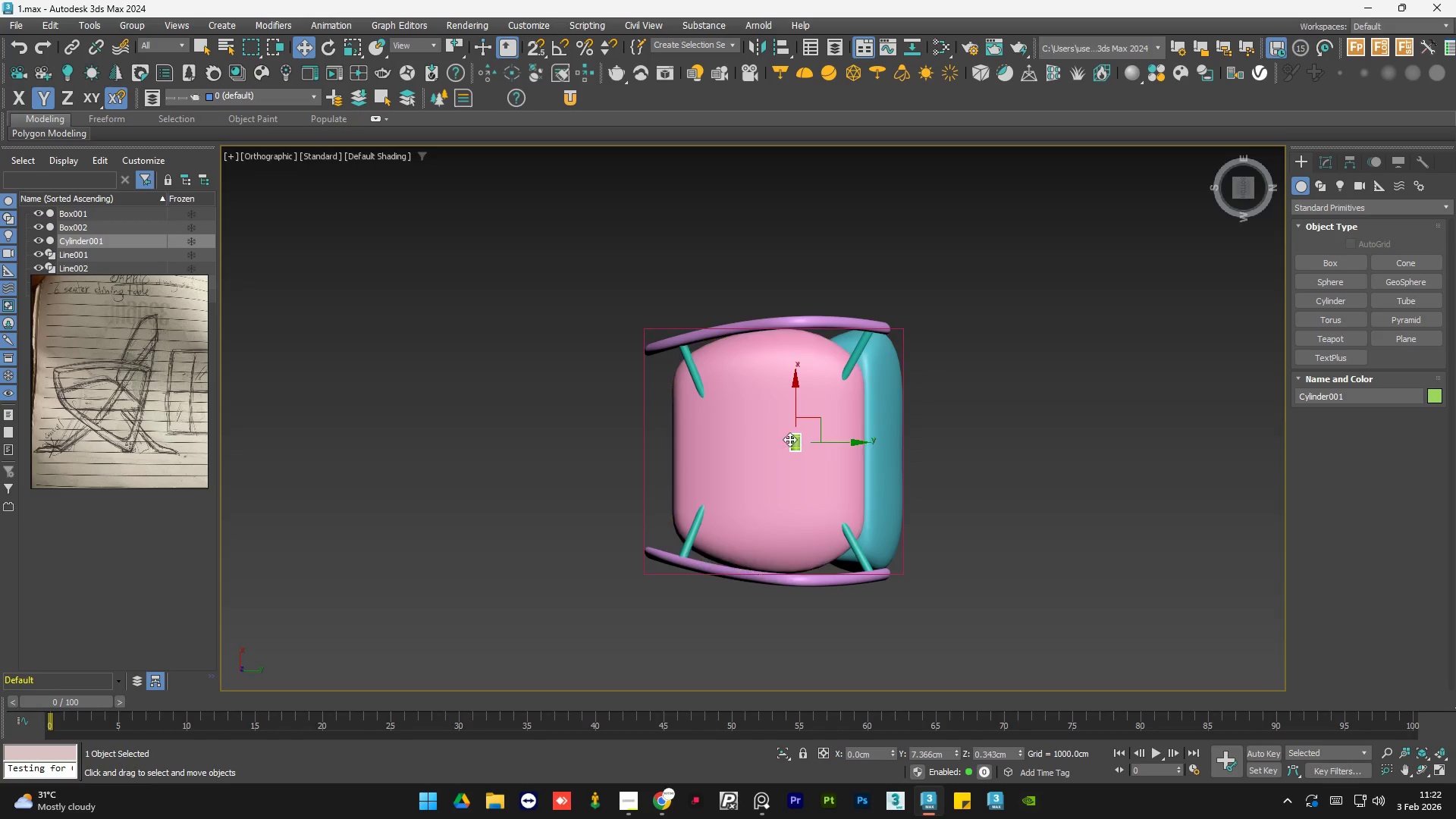 
scroll: coordinate [801, 443], scroll_direction: up, amount: 2.0
 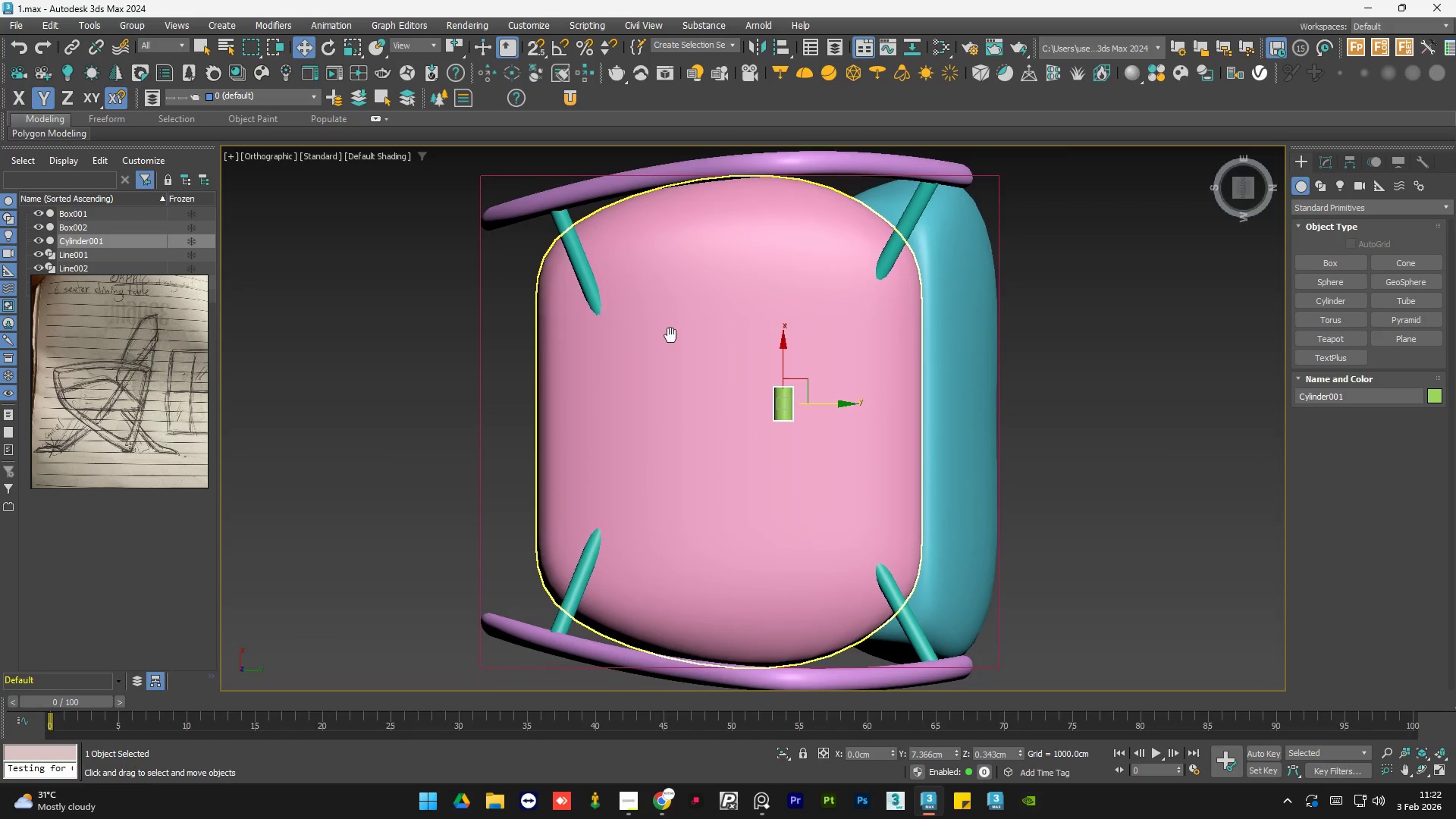 
left_click([1333, 167])
 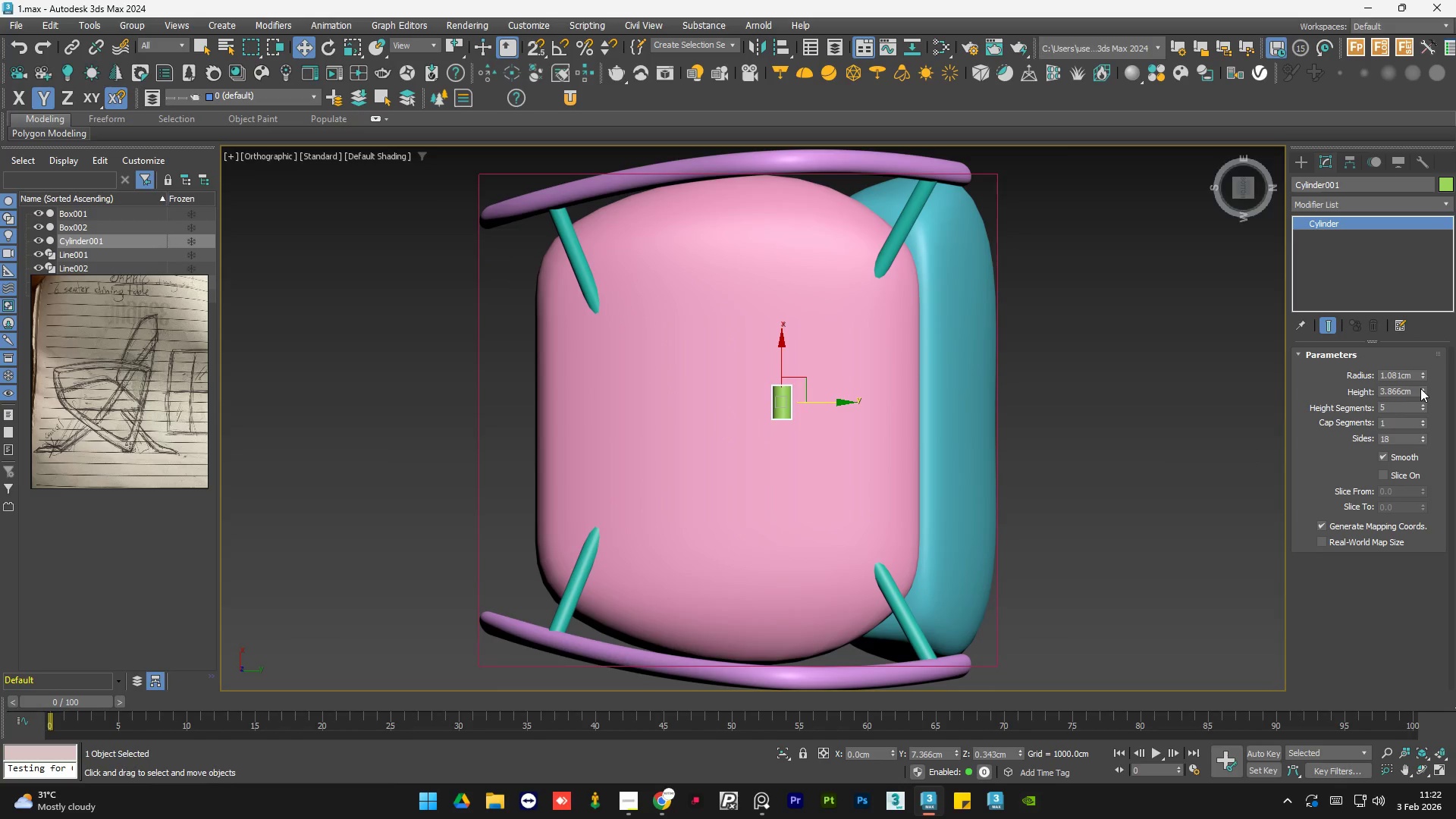 
left_click_drag(start_coordinate=[1420, 389], to_coordinate=[1418, 370])
 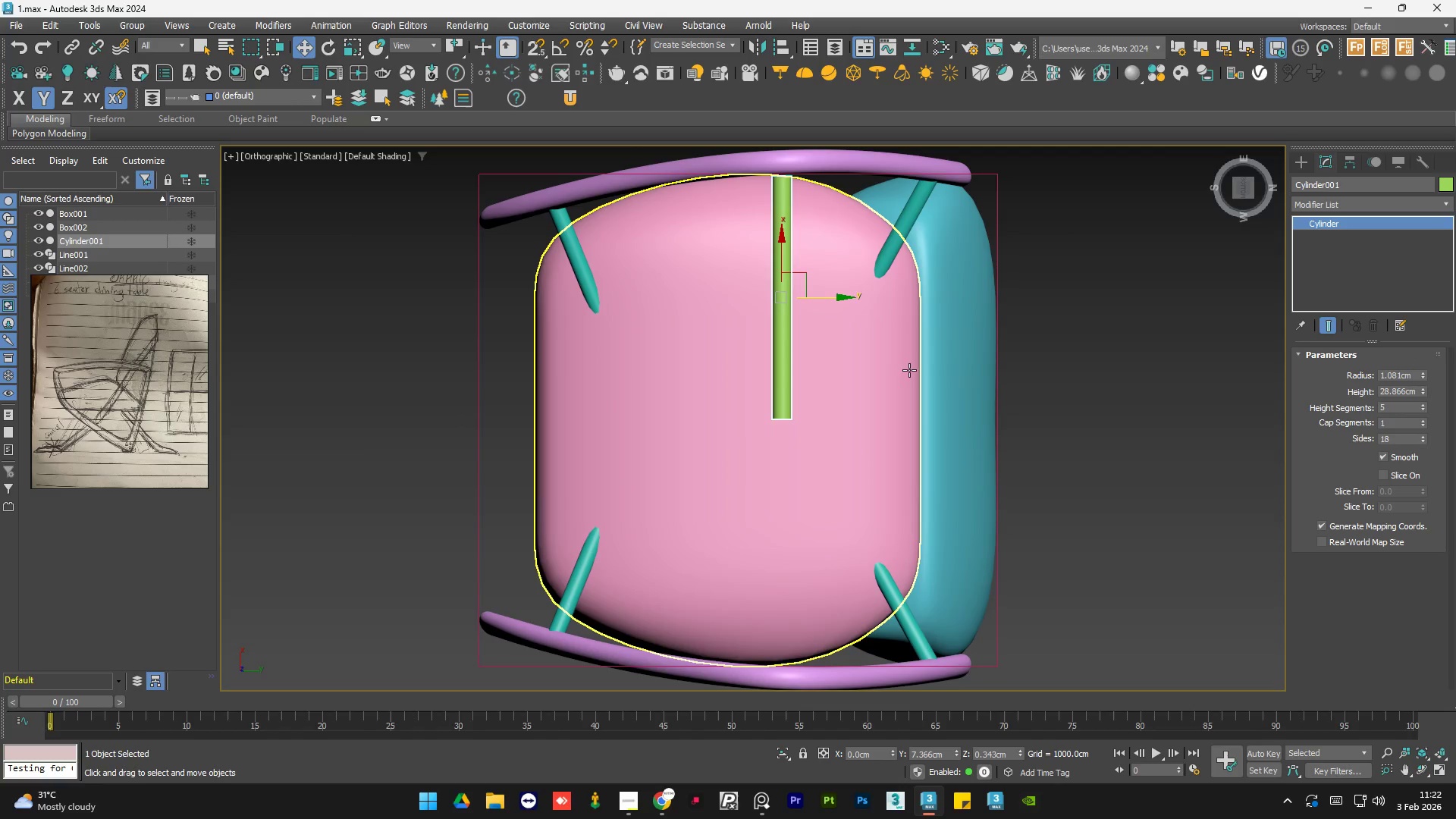 
key(W)
 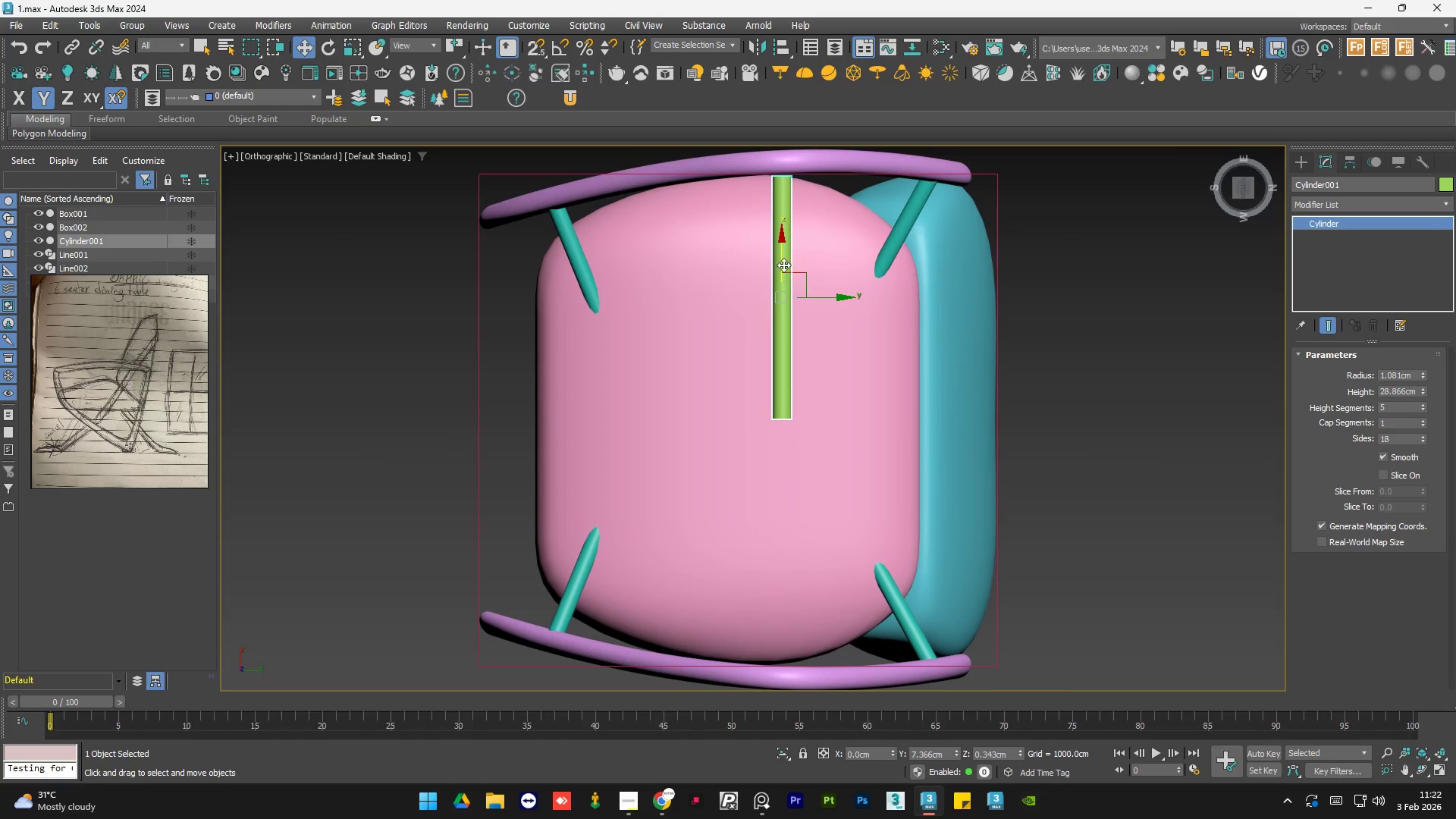 
left_click_drag(start_coordinate=[782, 262], to_coordinate=[821, 516])
 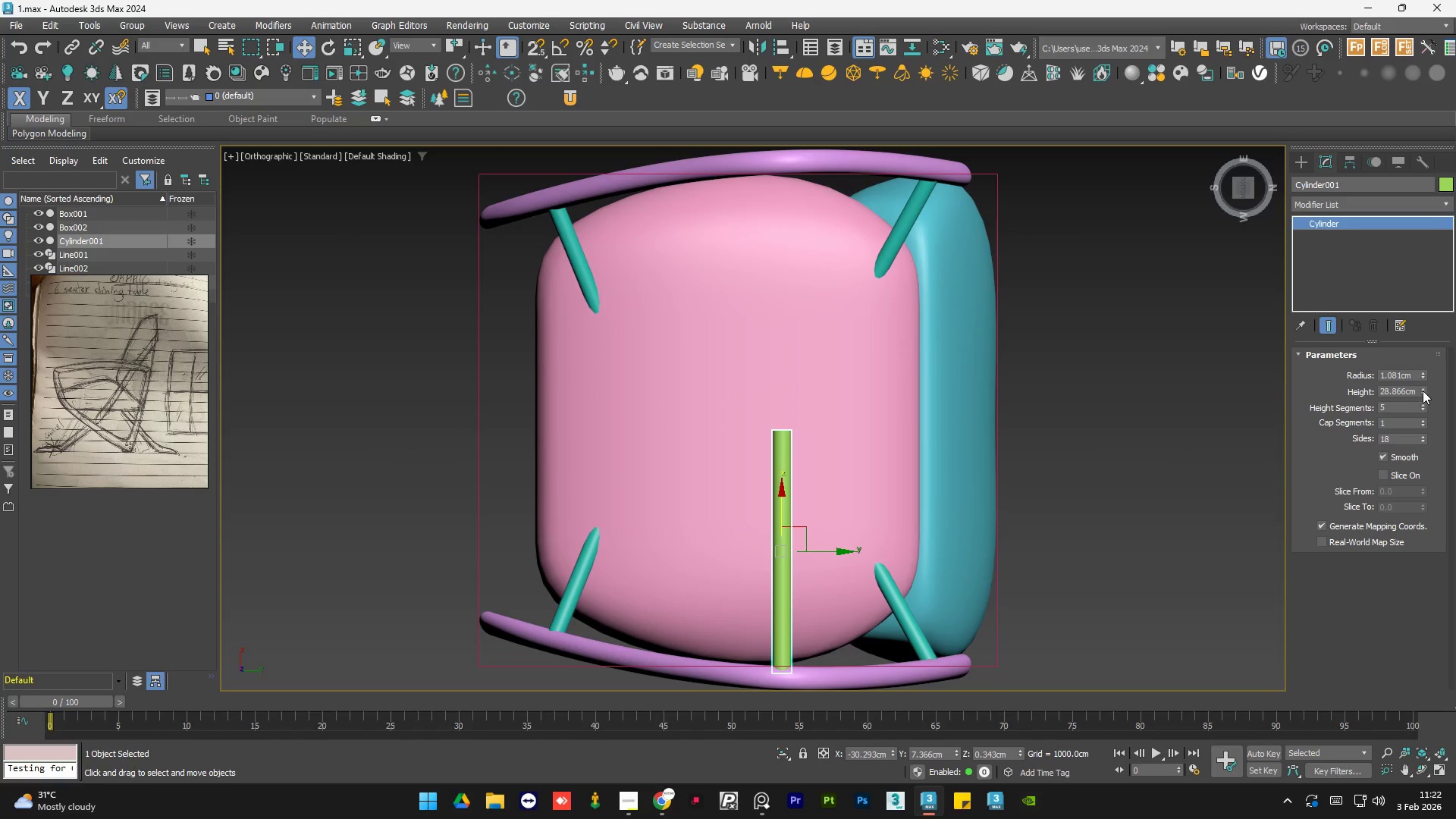 
left_click([1423, 390])
 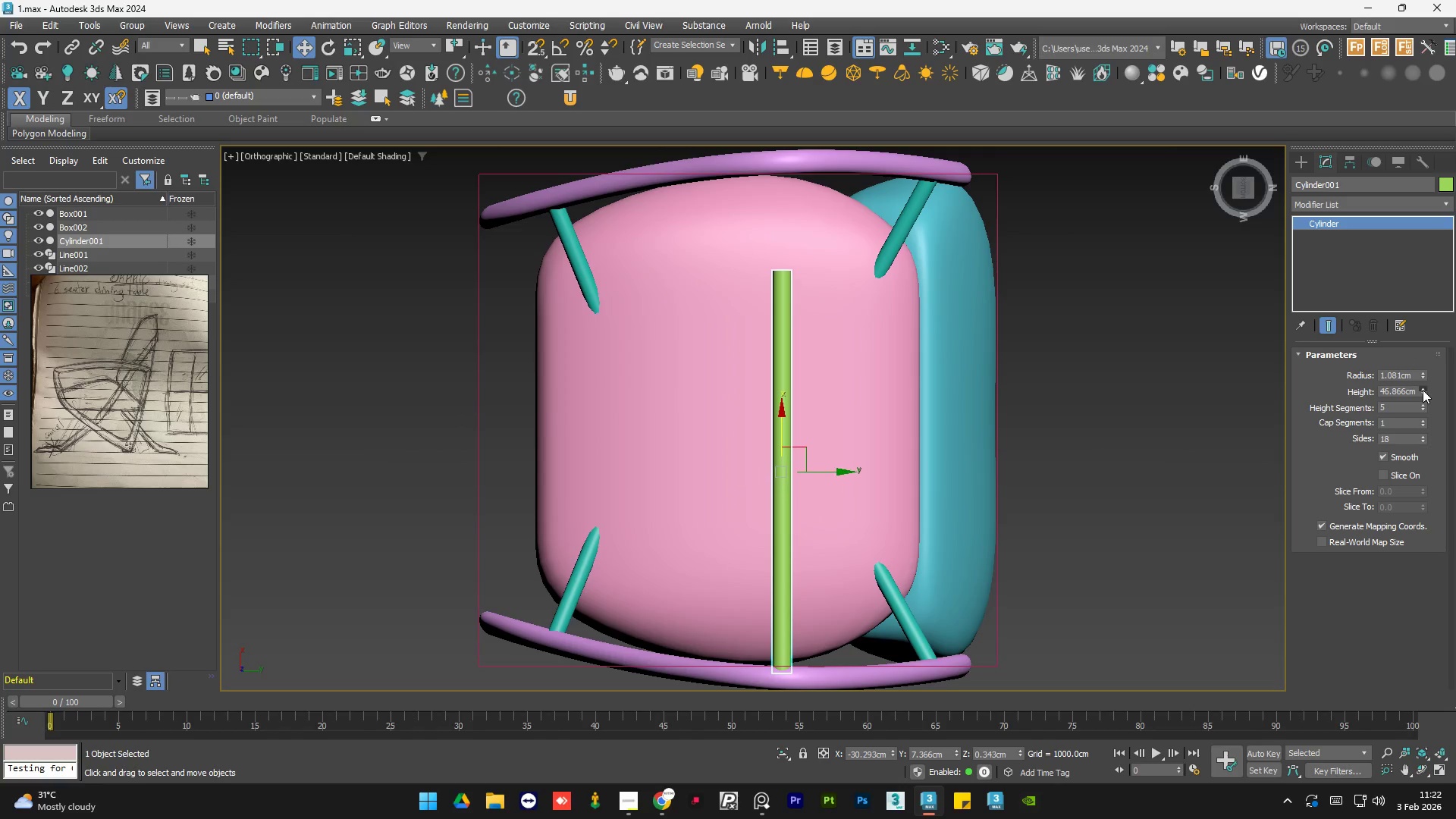 
double_click([1423, 390])
 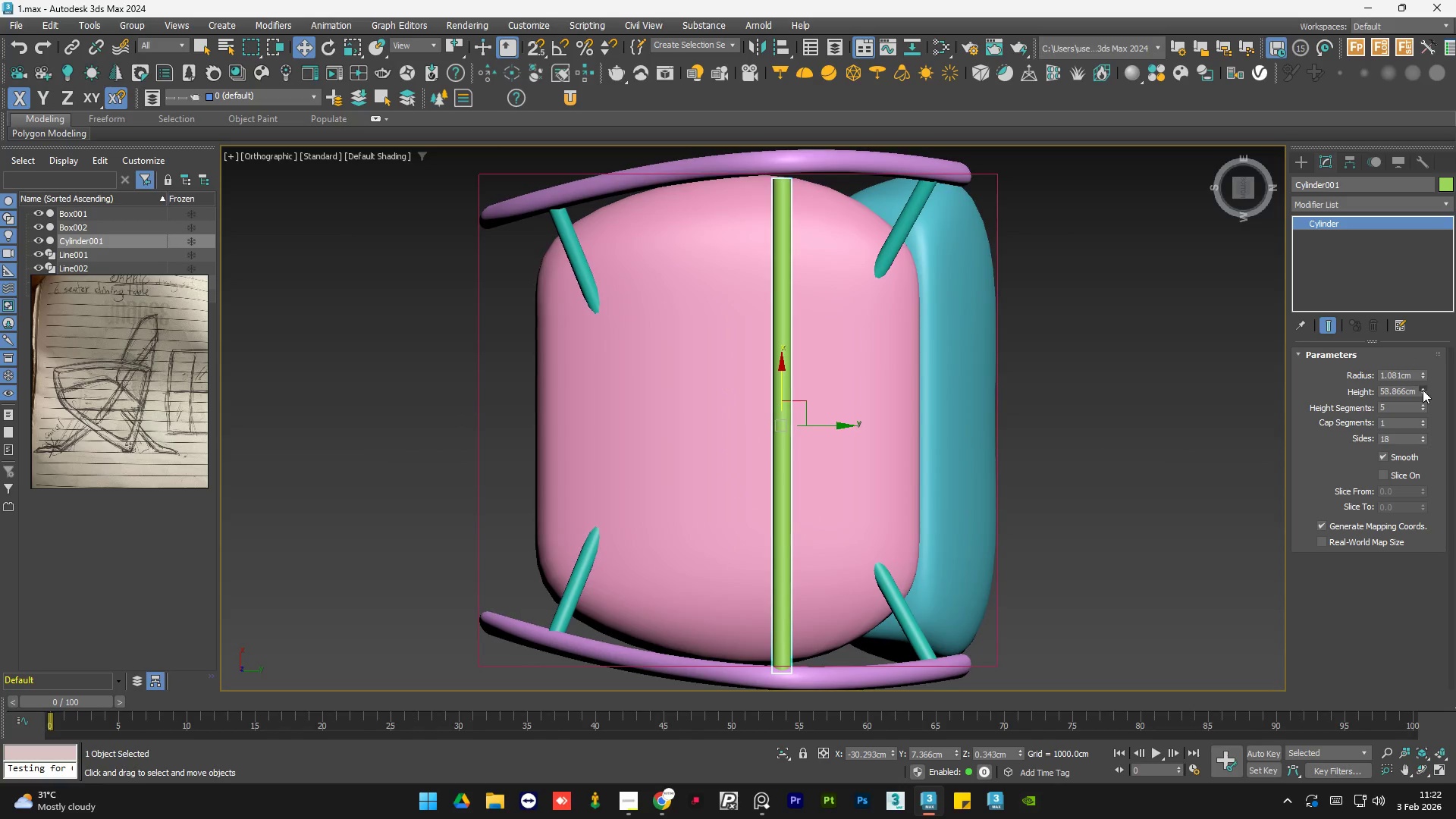 
double_click([1423, 390])
 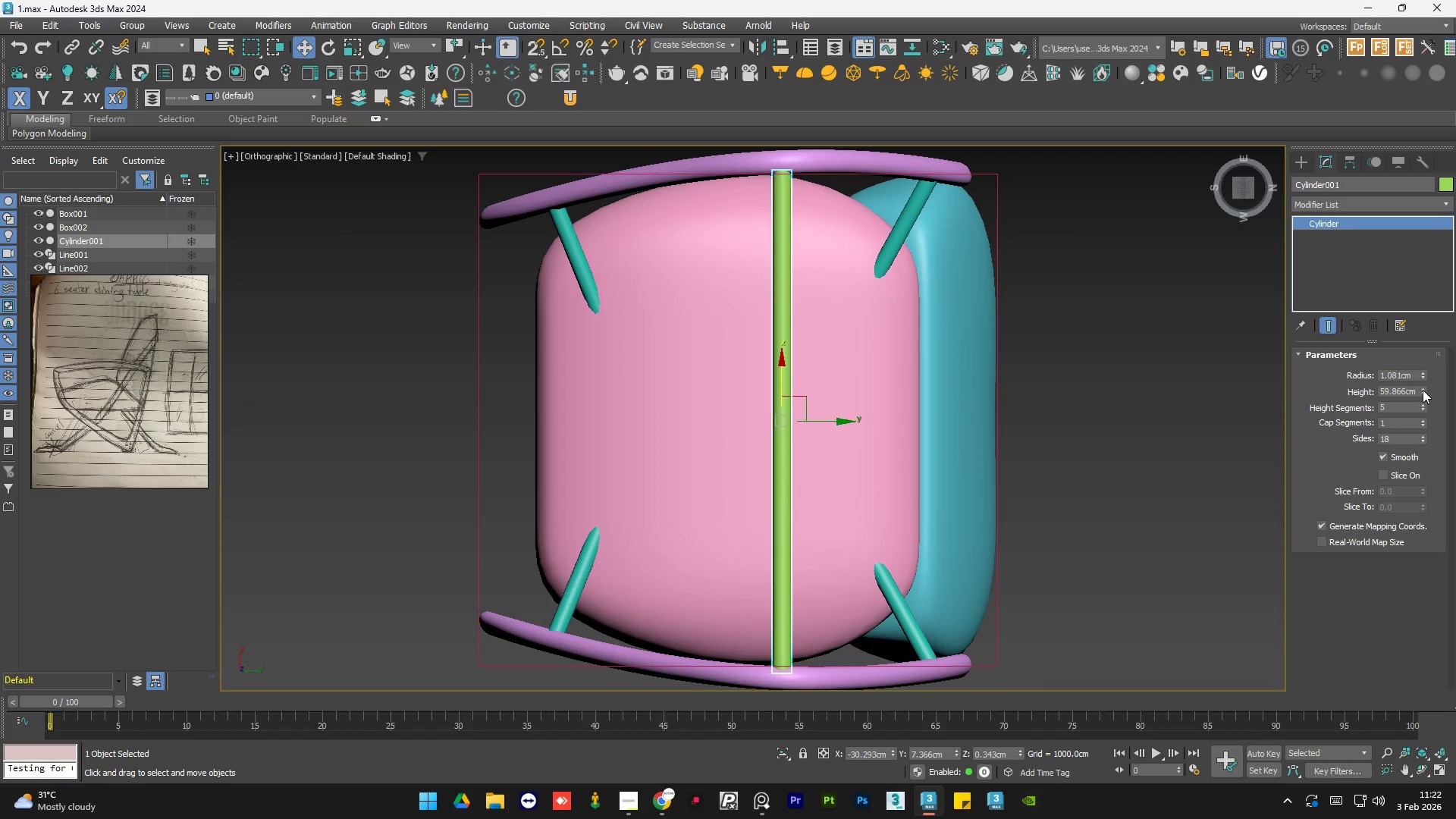 
triple_click([1423, 390])
 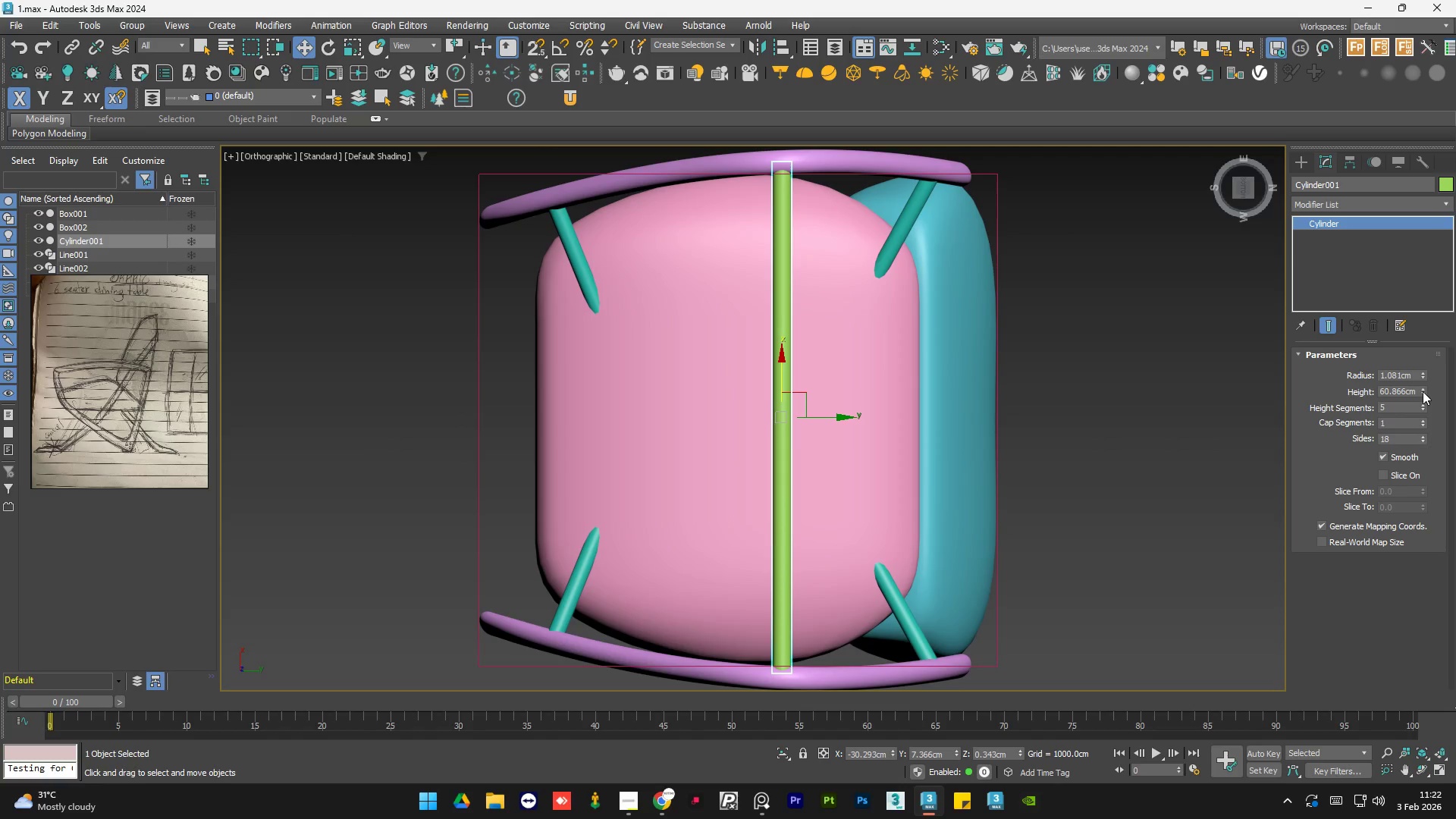 
left_click([1421, 394])
 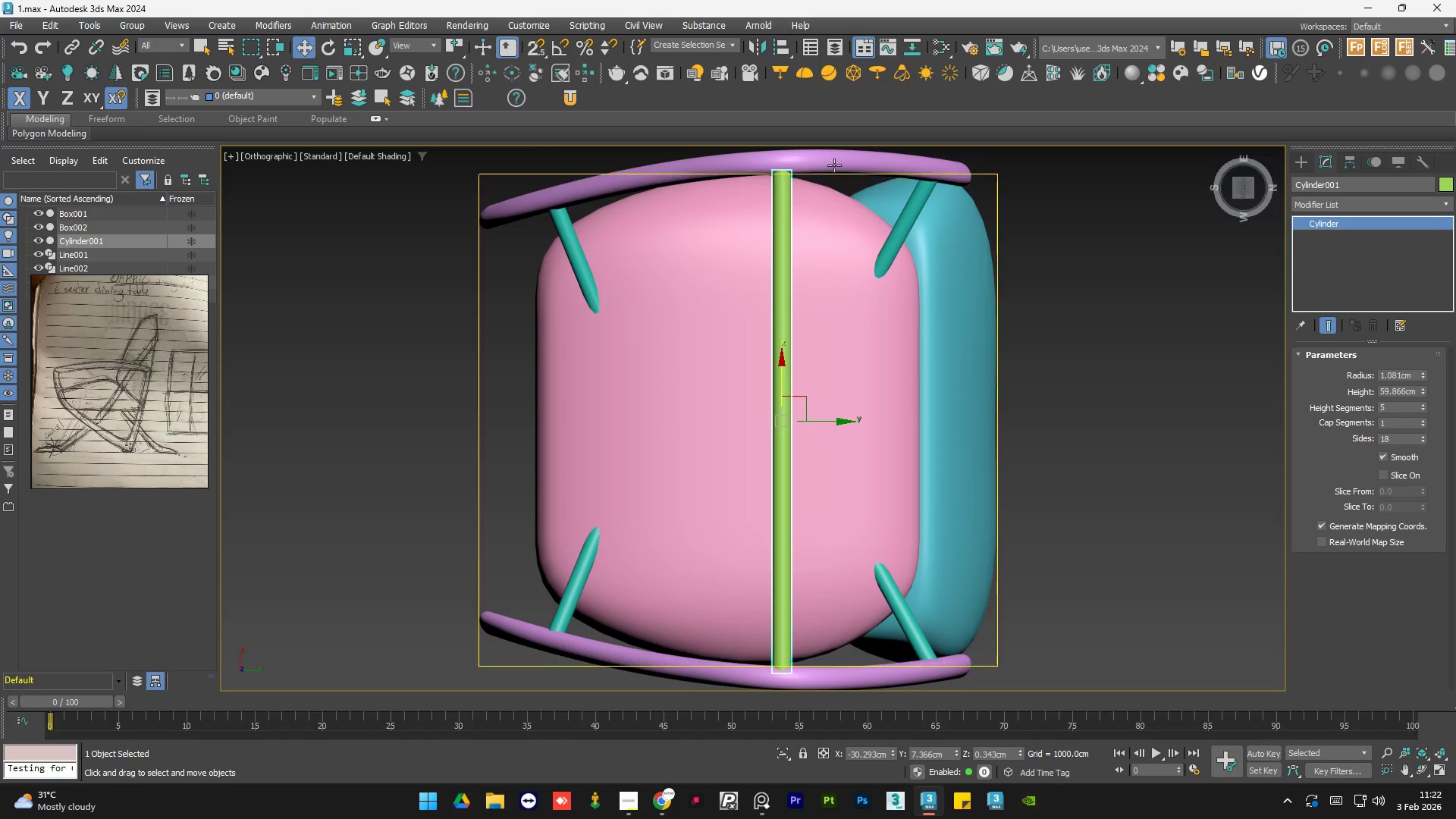 
scroll: coordinate [794, 172], scroll_direction: up, amount: 7.0
 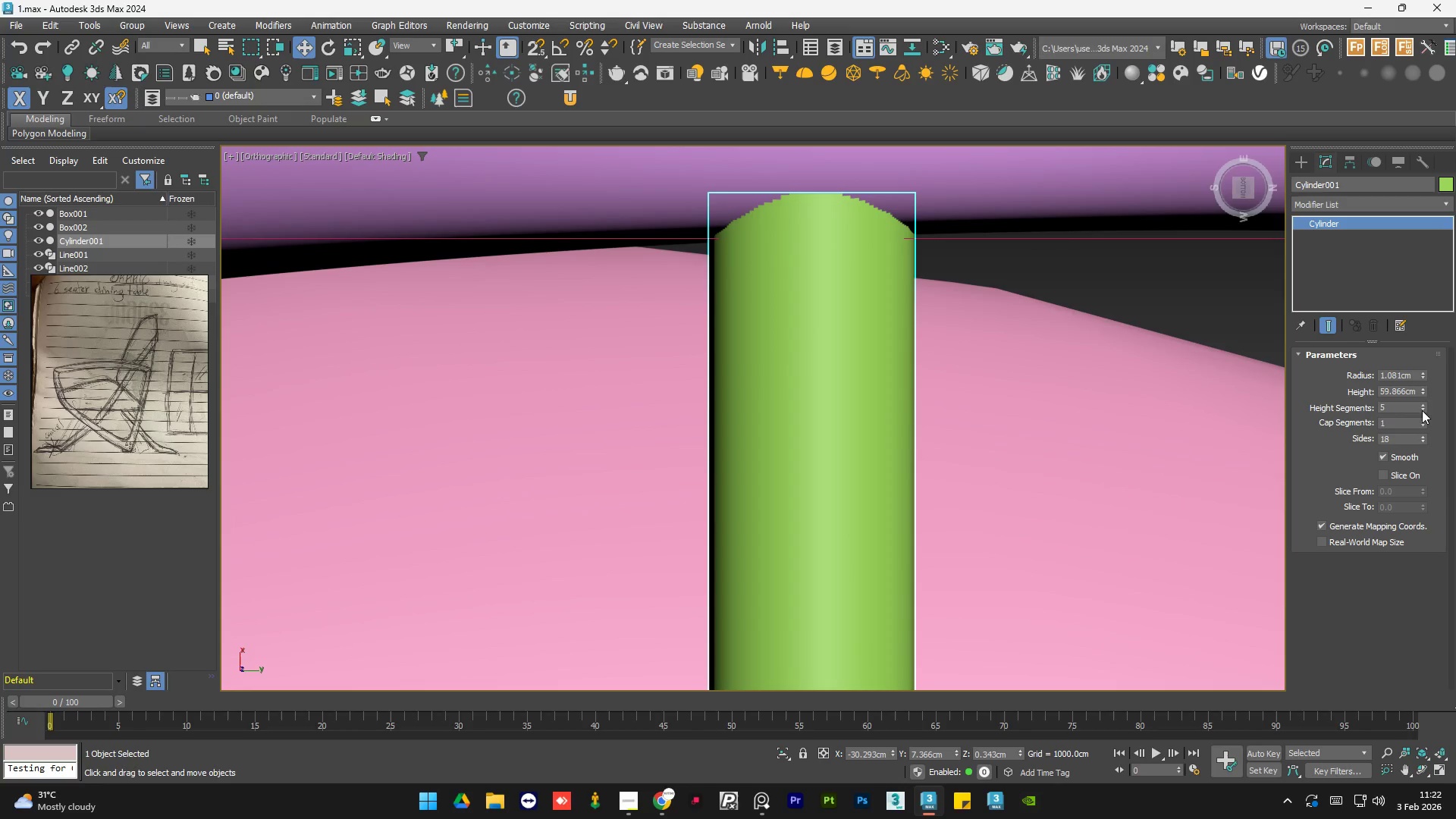 
left_click([1422, 390])
 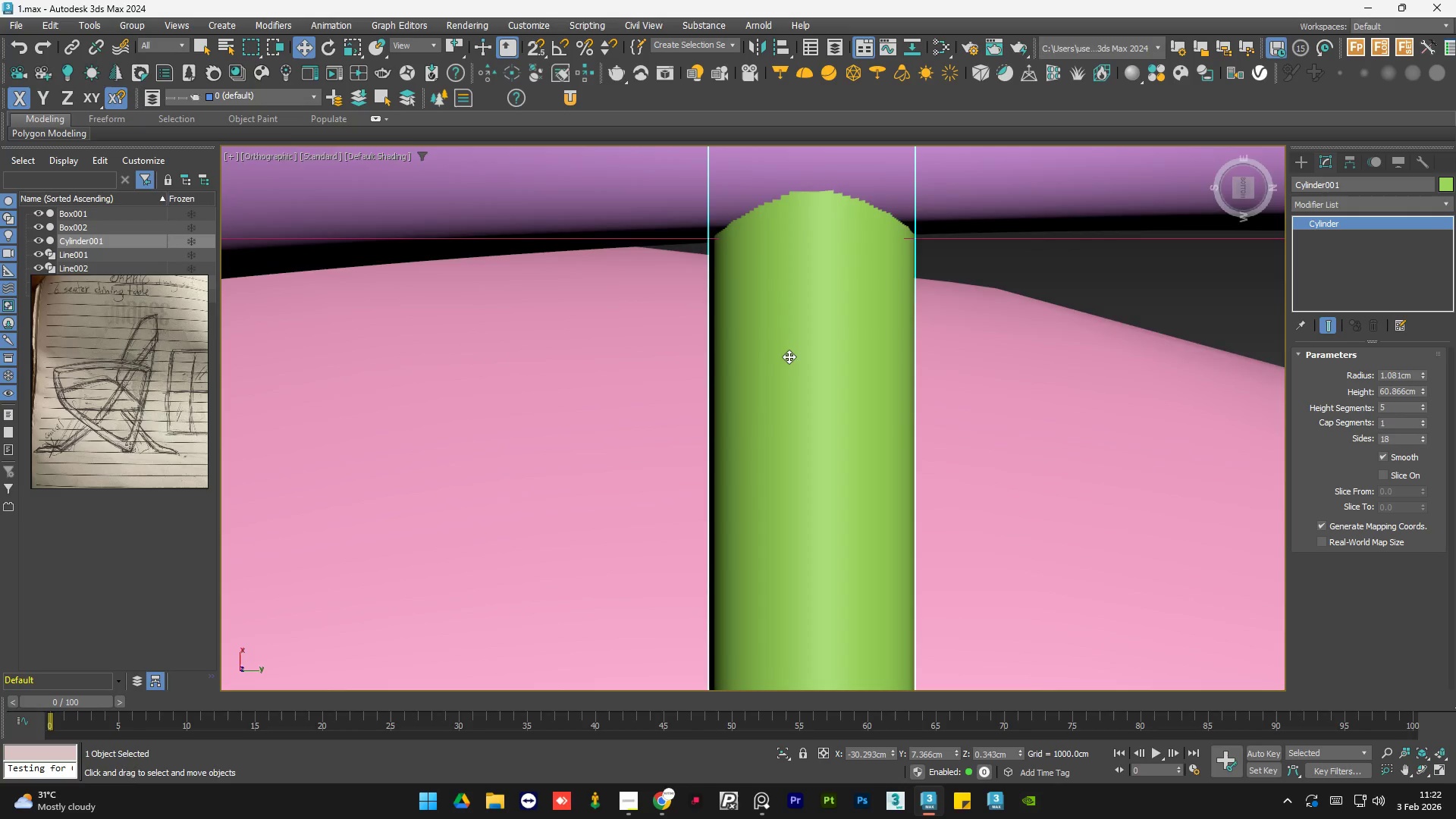 
scroll: coordinate [724, 228], scroll_direction: down, amount: 8.0
 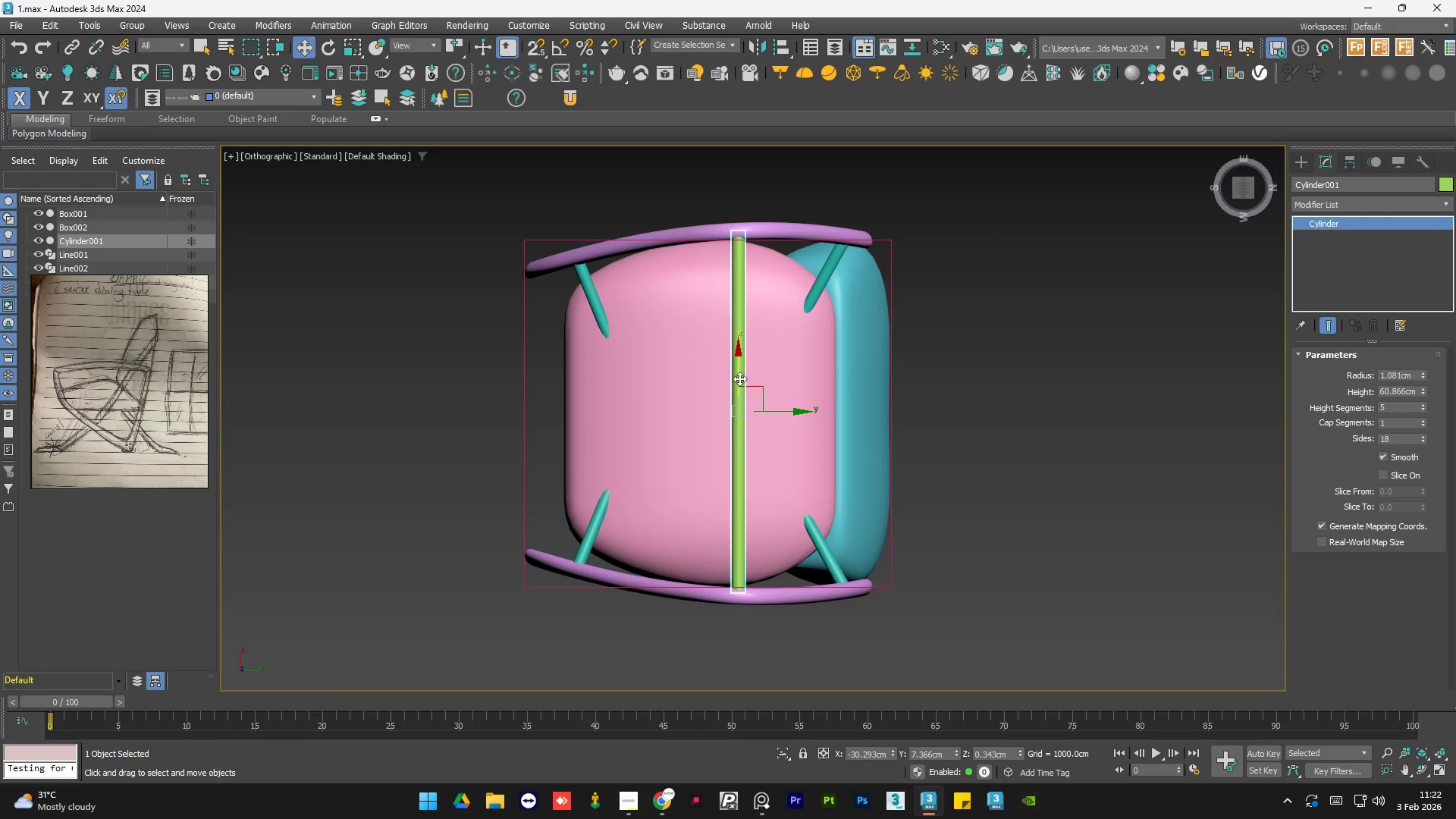 
left_click_drag(start_coordinate=[739, 377], to_coordinate=[744, 379])
 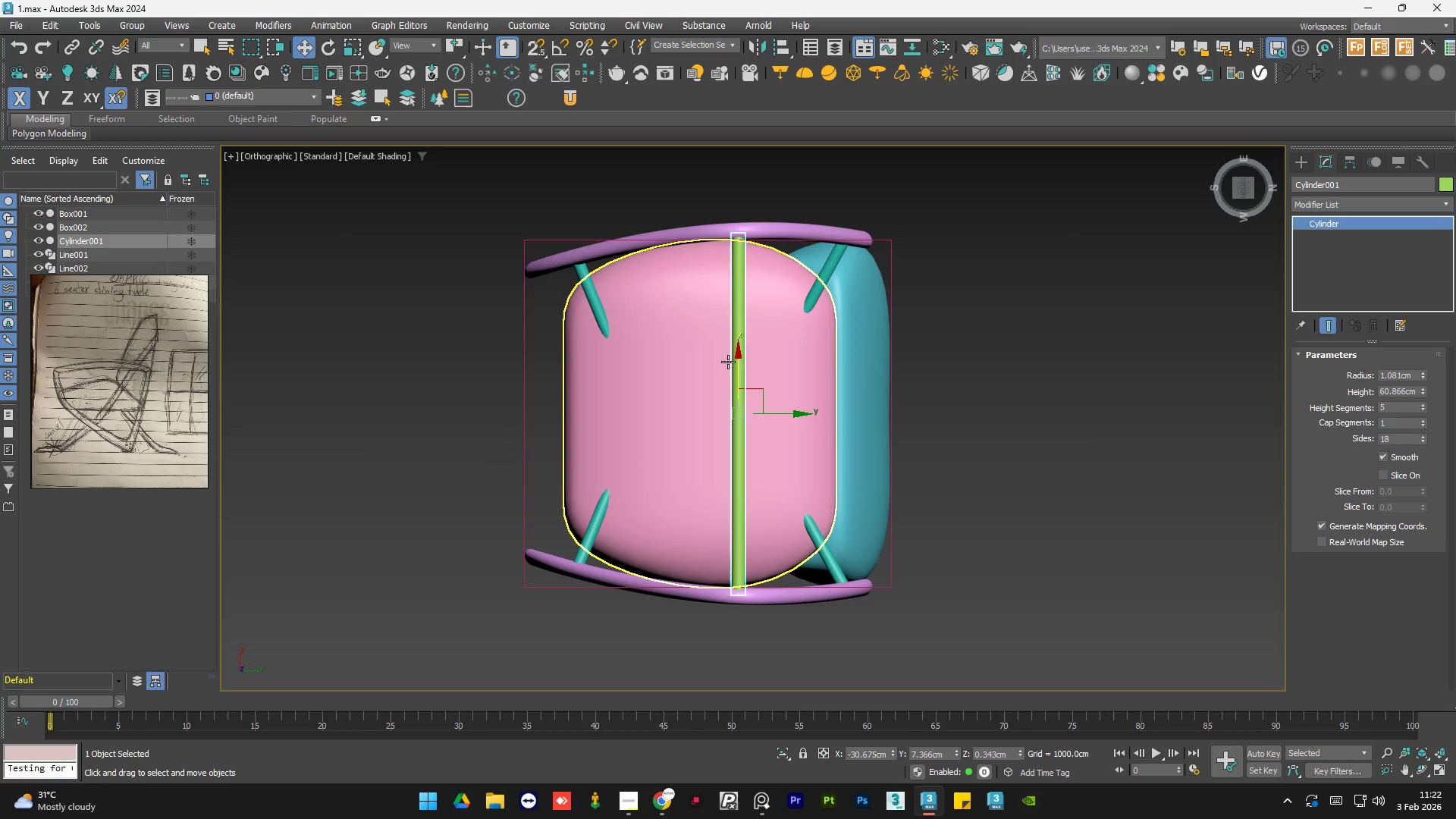 
key(S)
 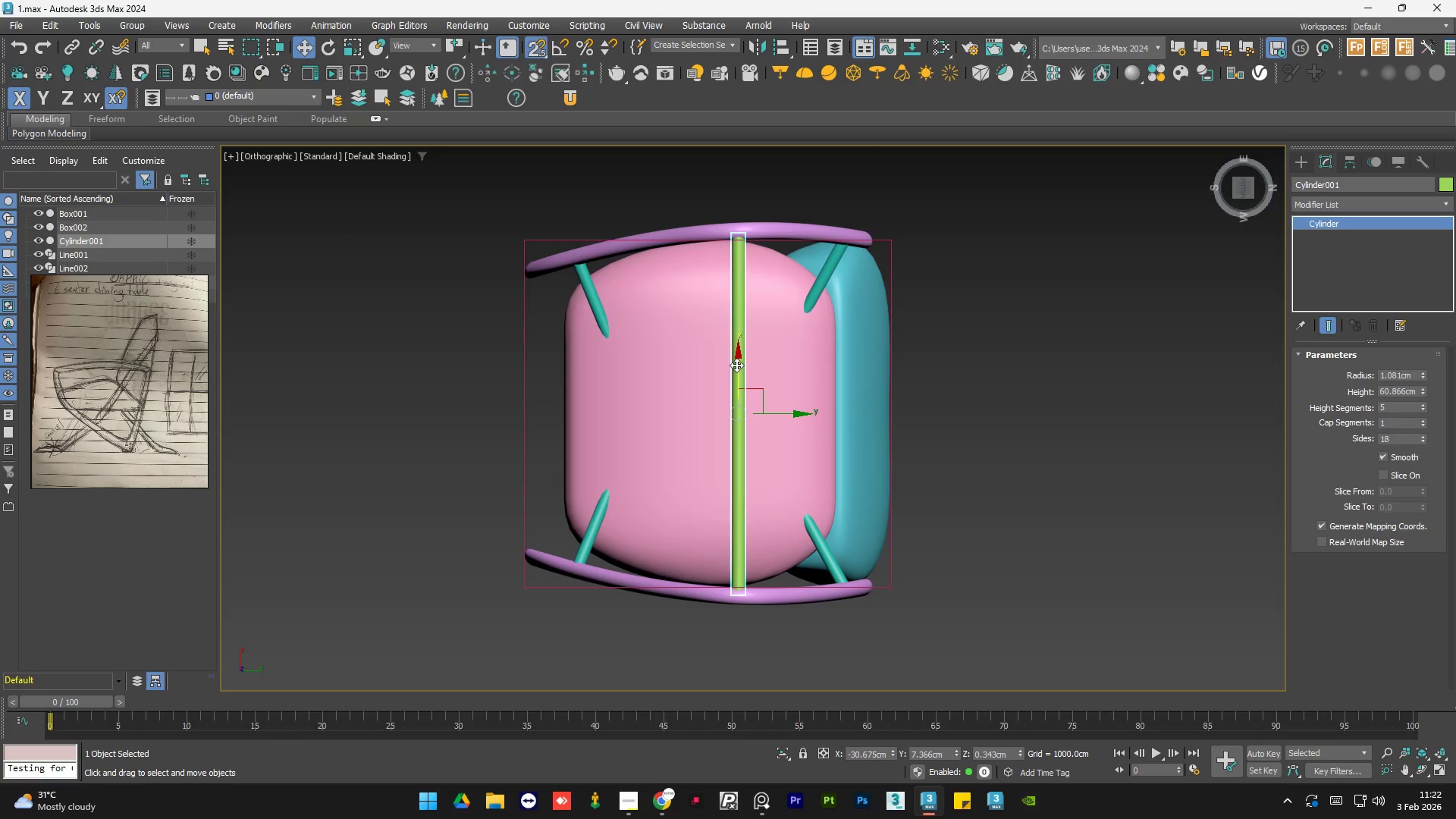 
left_click_drag(start_coordinate=[736, 365], to_coordinate=[517, 409])
 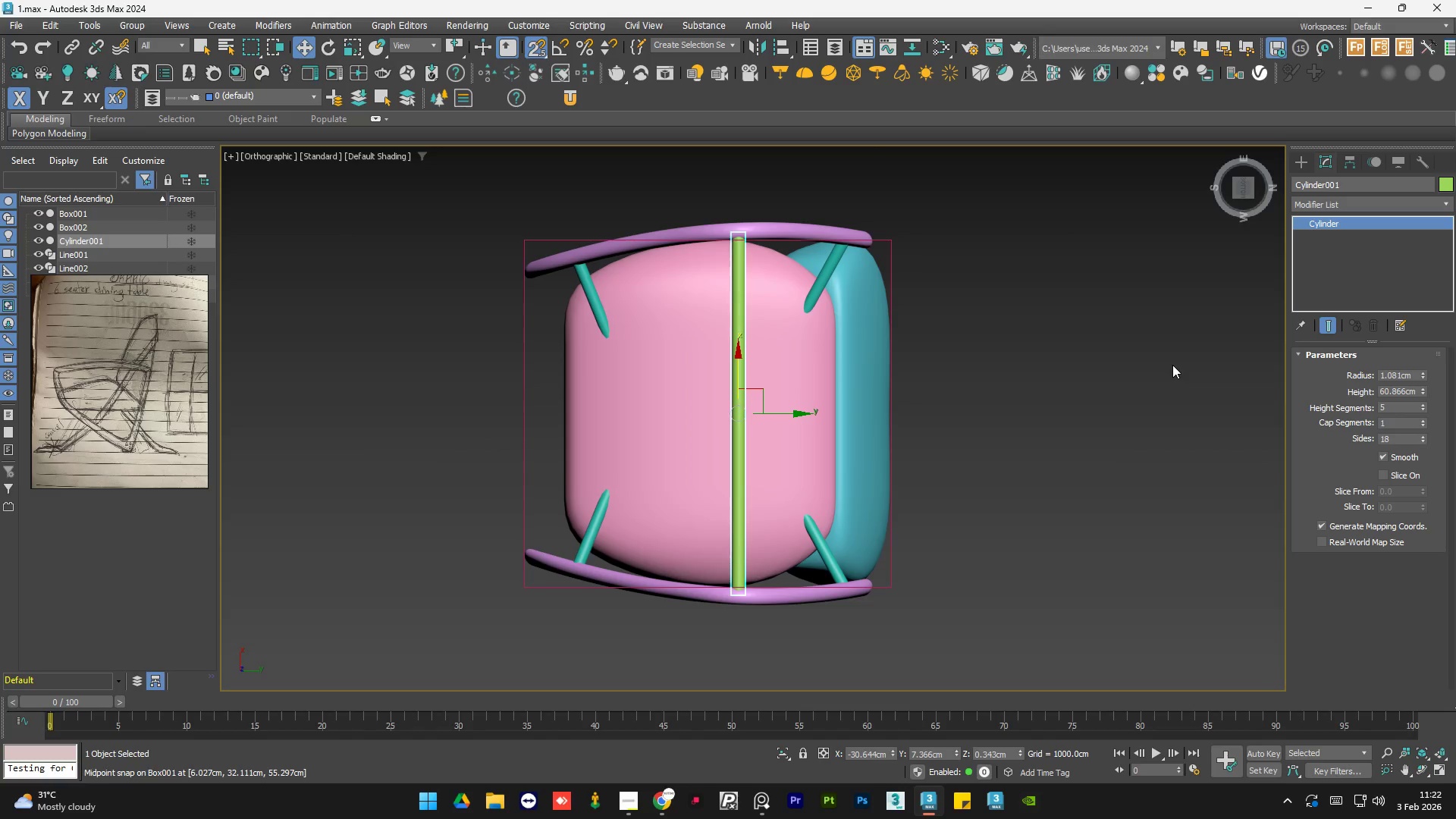 
key(W)
 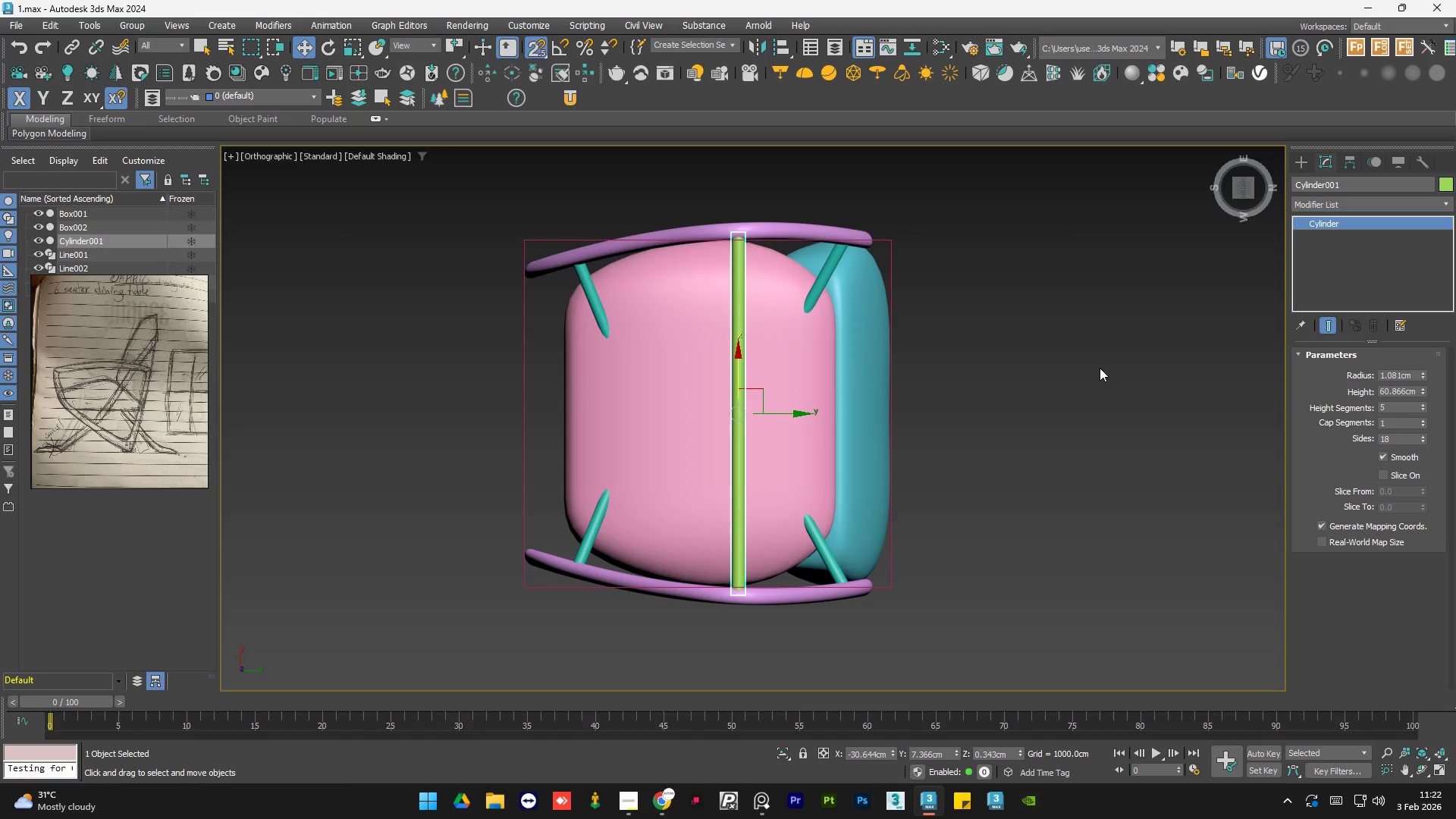 
left_click([1100, 368])
 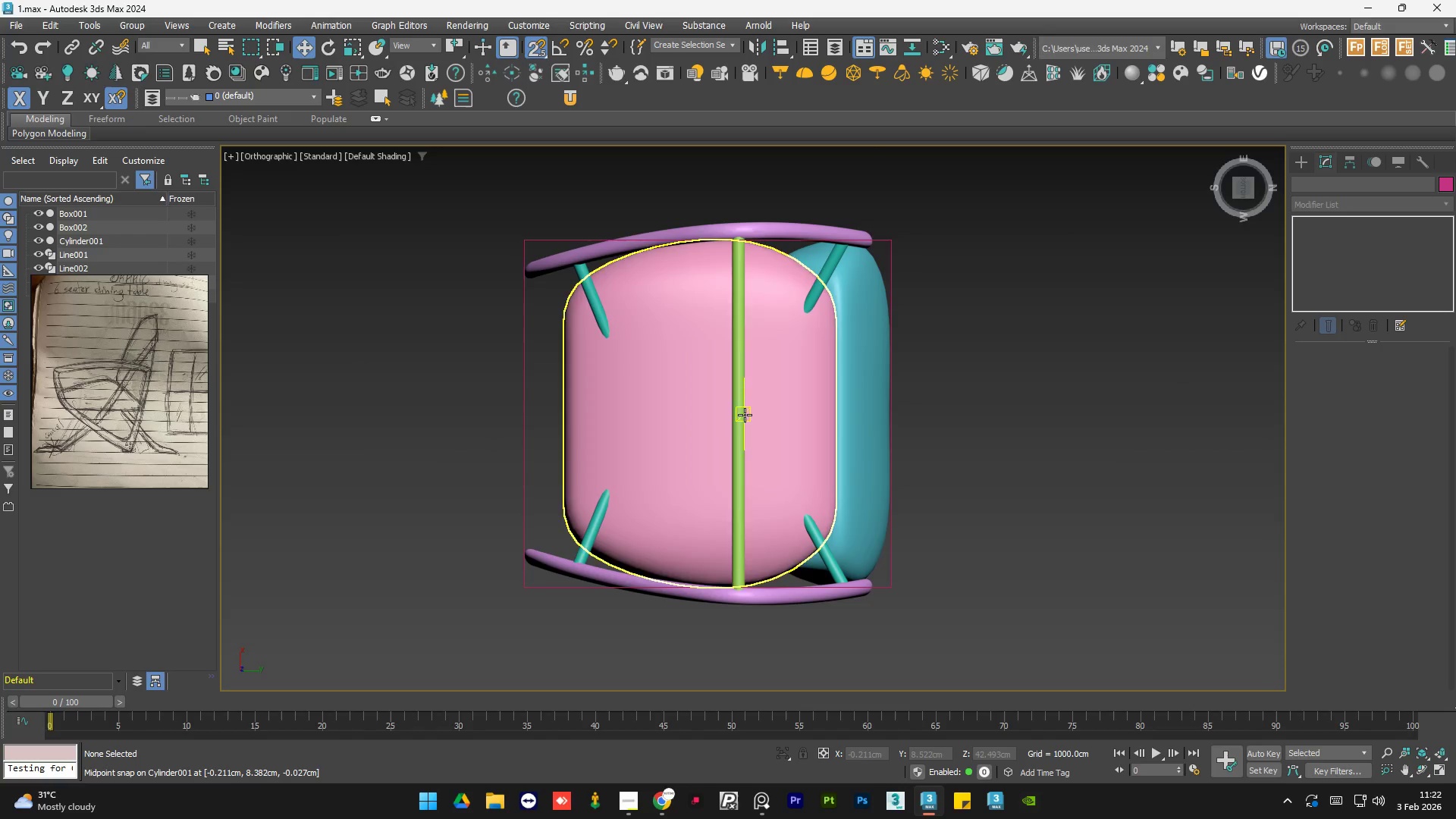 
left_click([740, 419])
 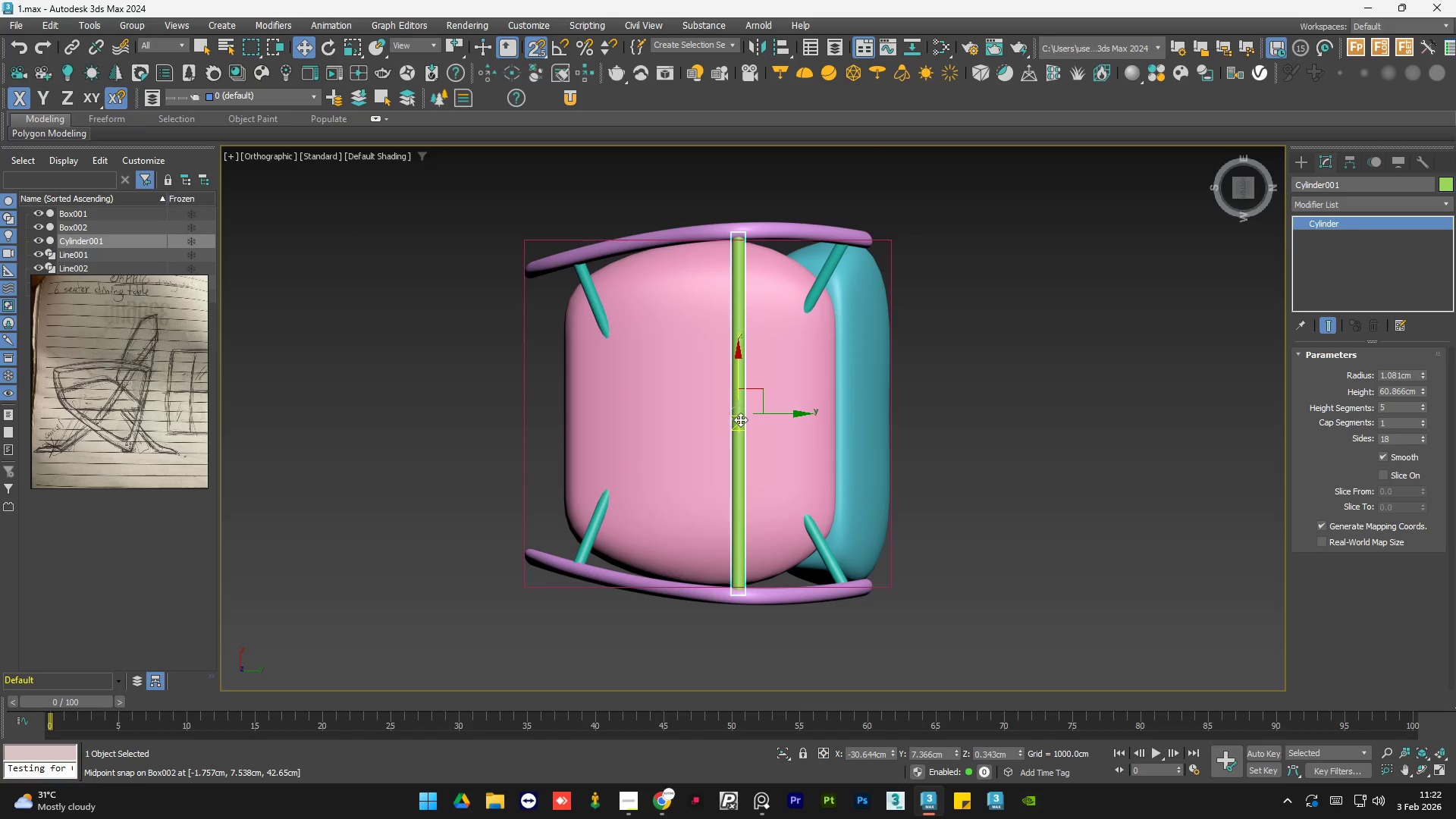 
key(S)
 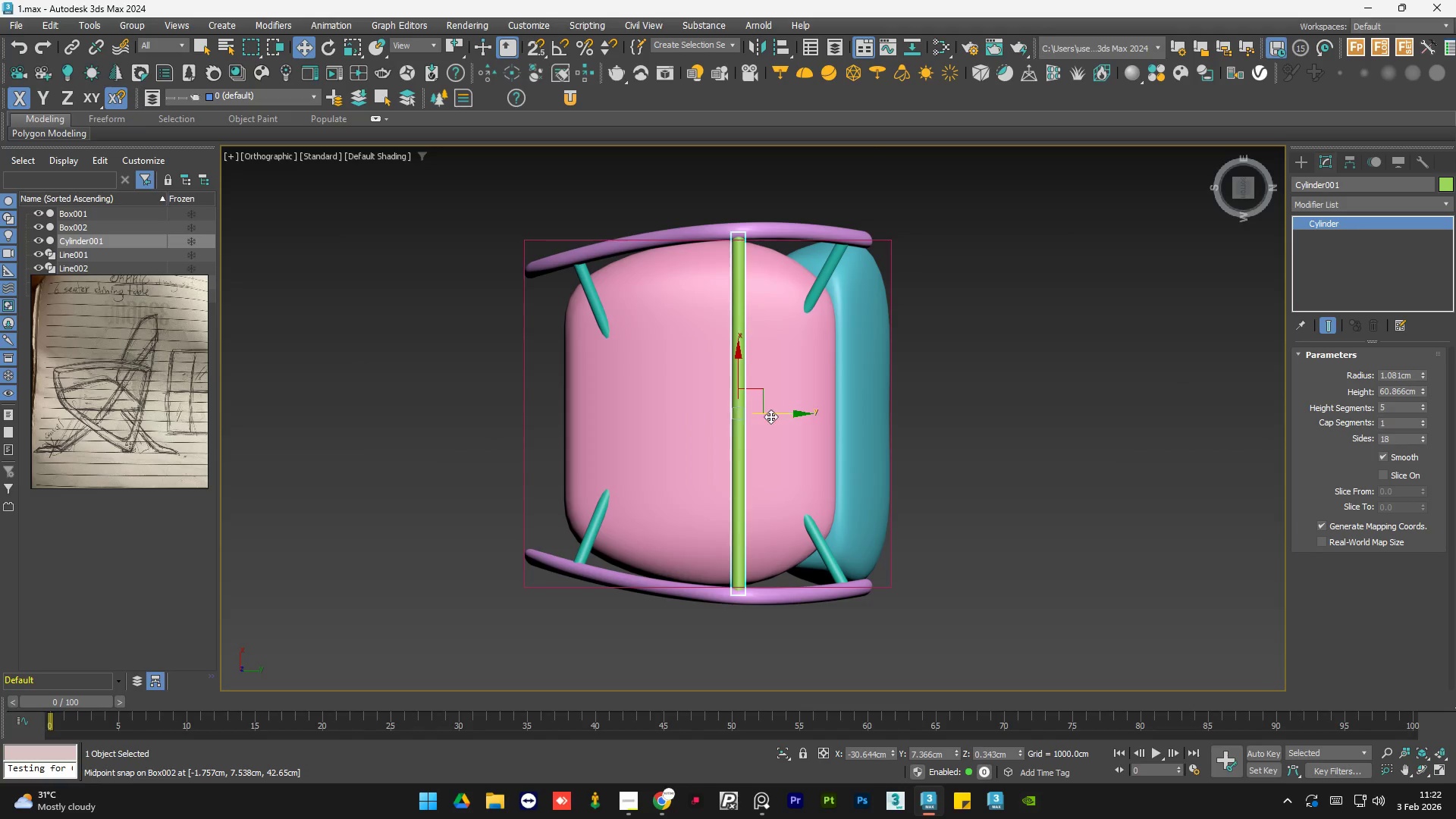 
hold_key(key=AltLeft, duration=0.89)
 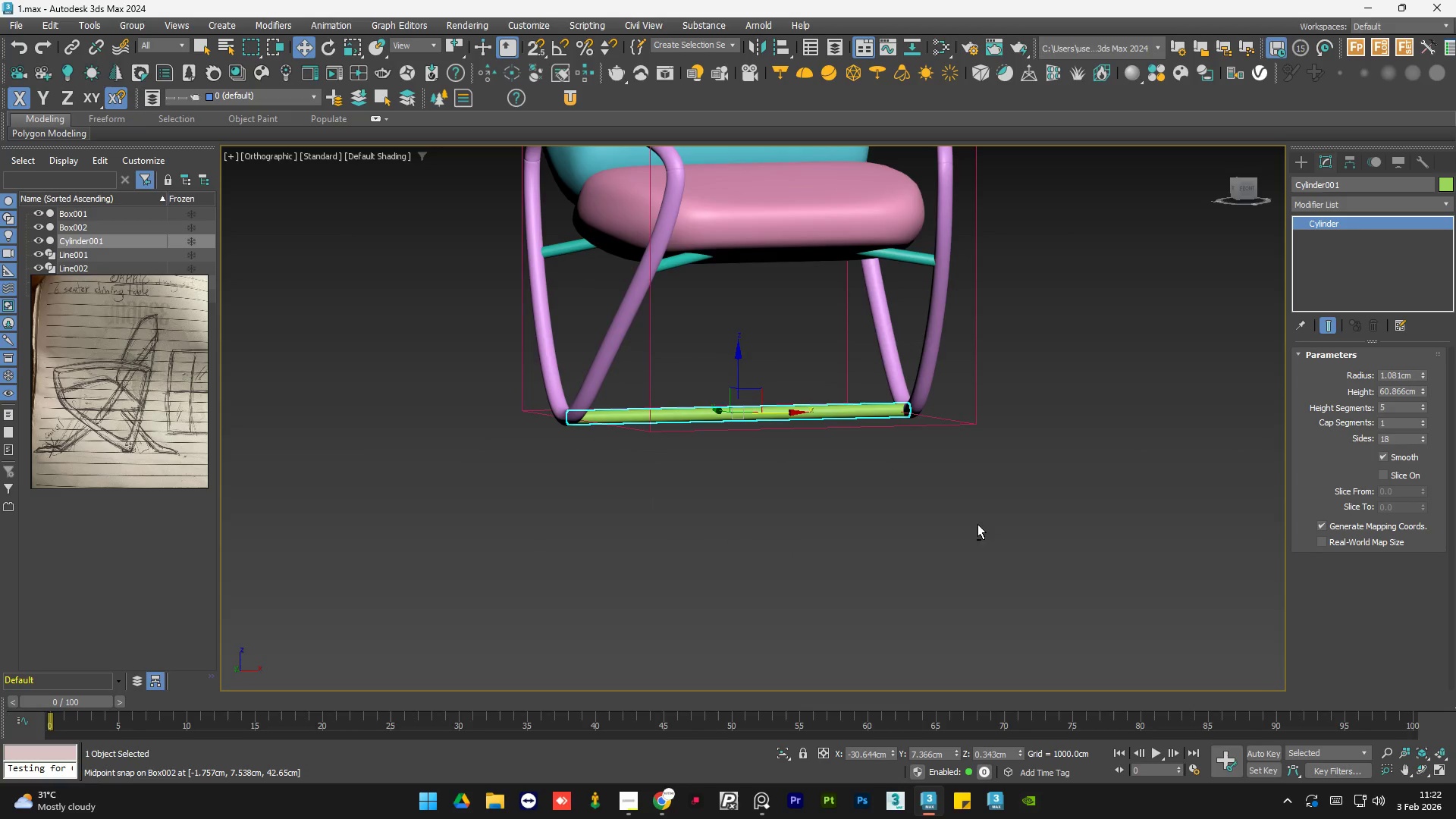 
hold_key(key=AltLeft, duration=0.89)
scroll: coordinate [837, 359], scroll_direction: up, amount: 6.0
 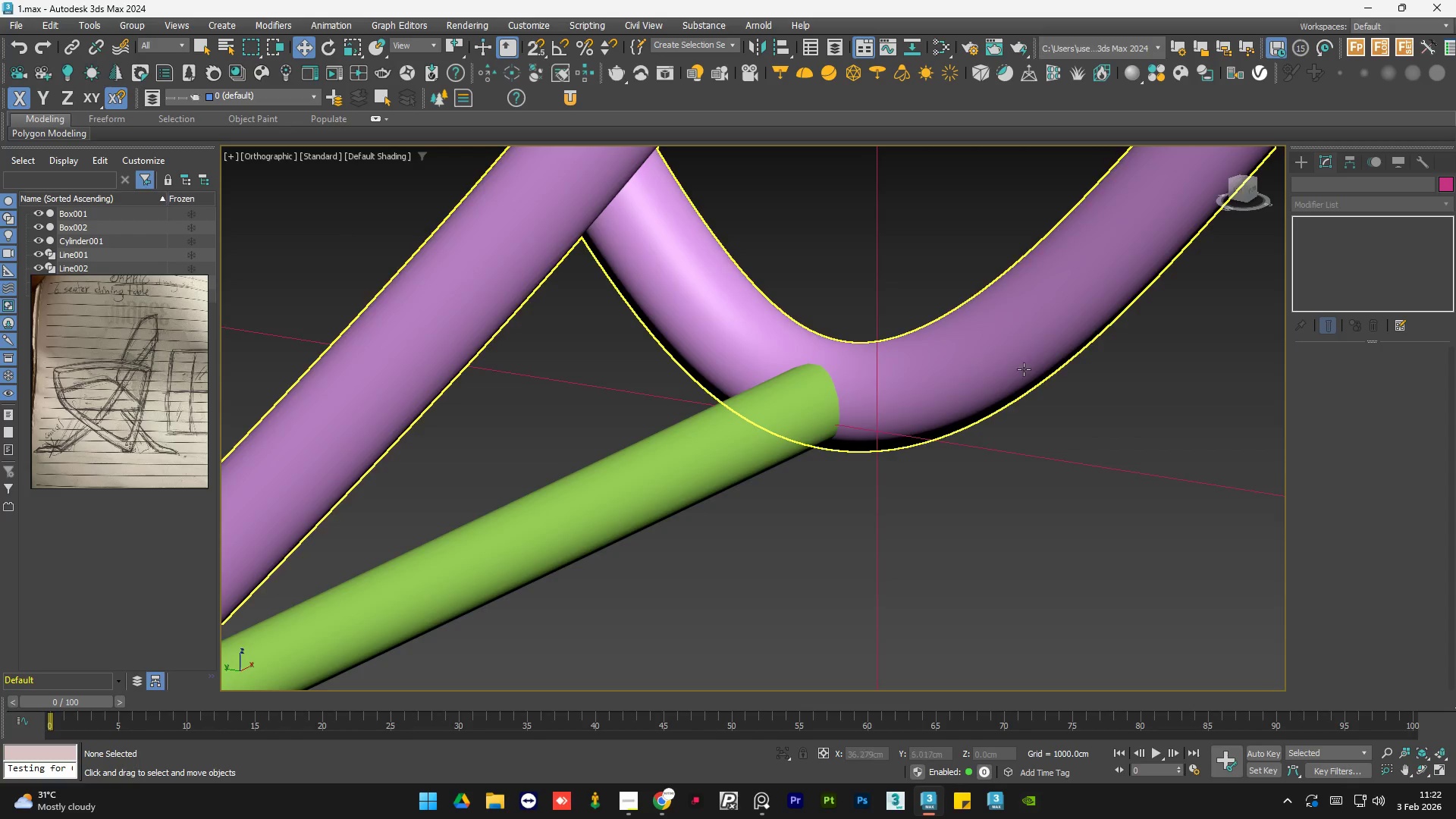 
hold_key(key=AltLeft, duration=1.28)
 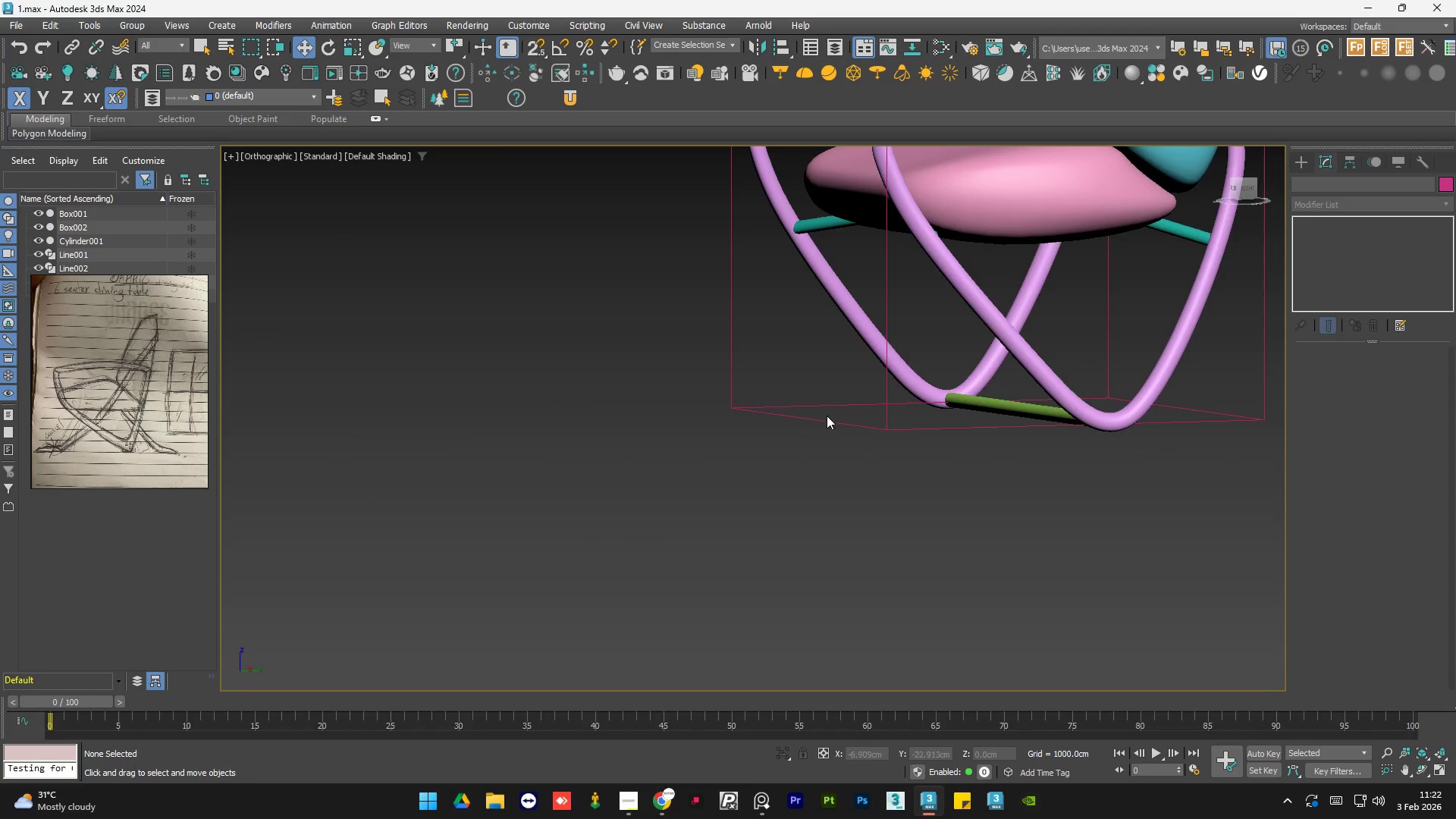 
scroll: coordinate [1063, 394], scroll_direction: down, amount: 5.0
 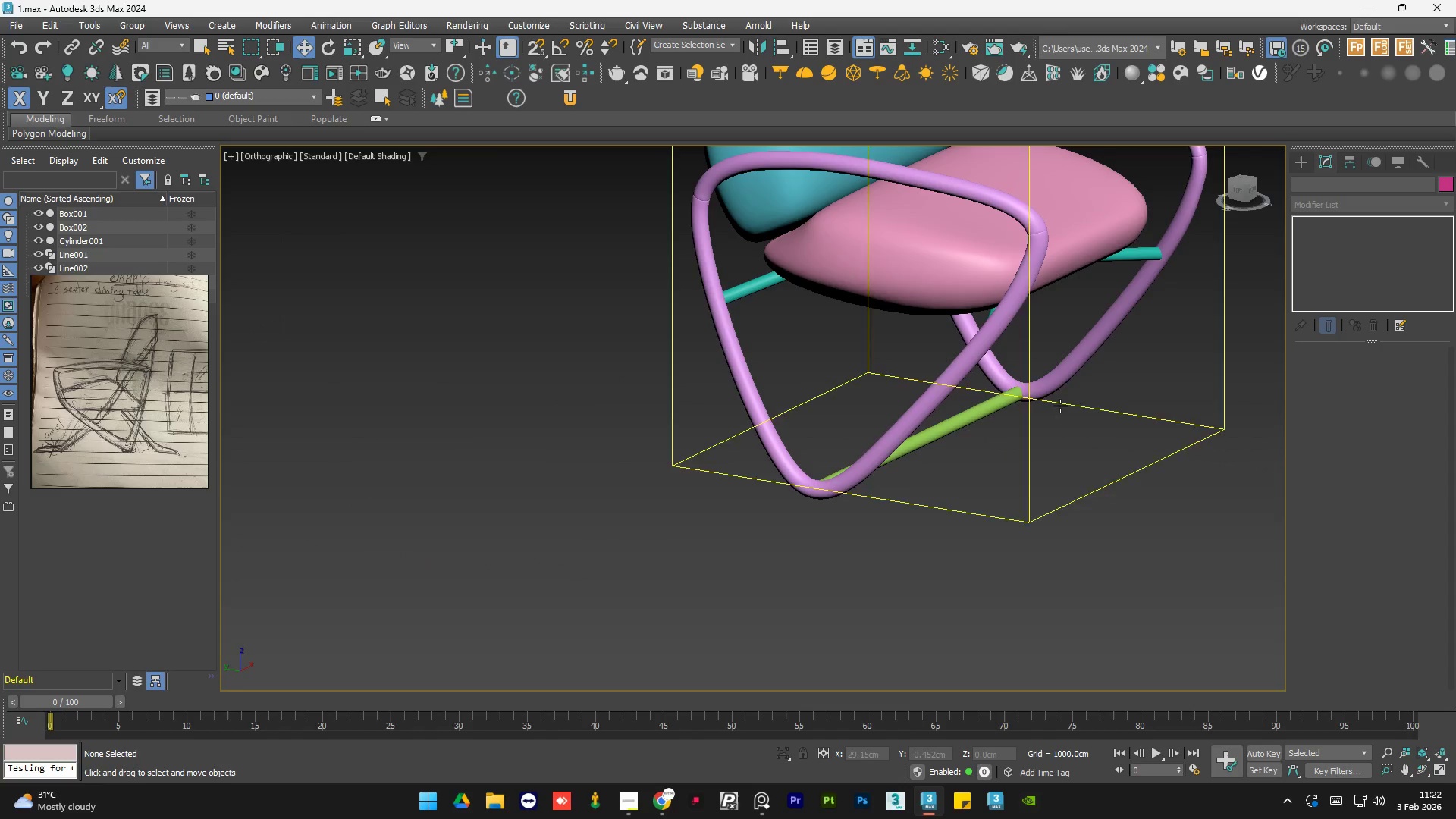 
hold_key(key=AltLeft, duration=0.59)
 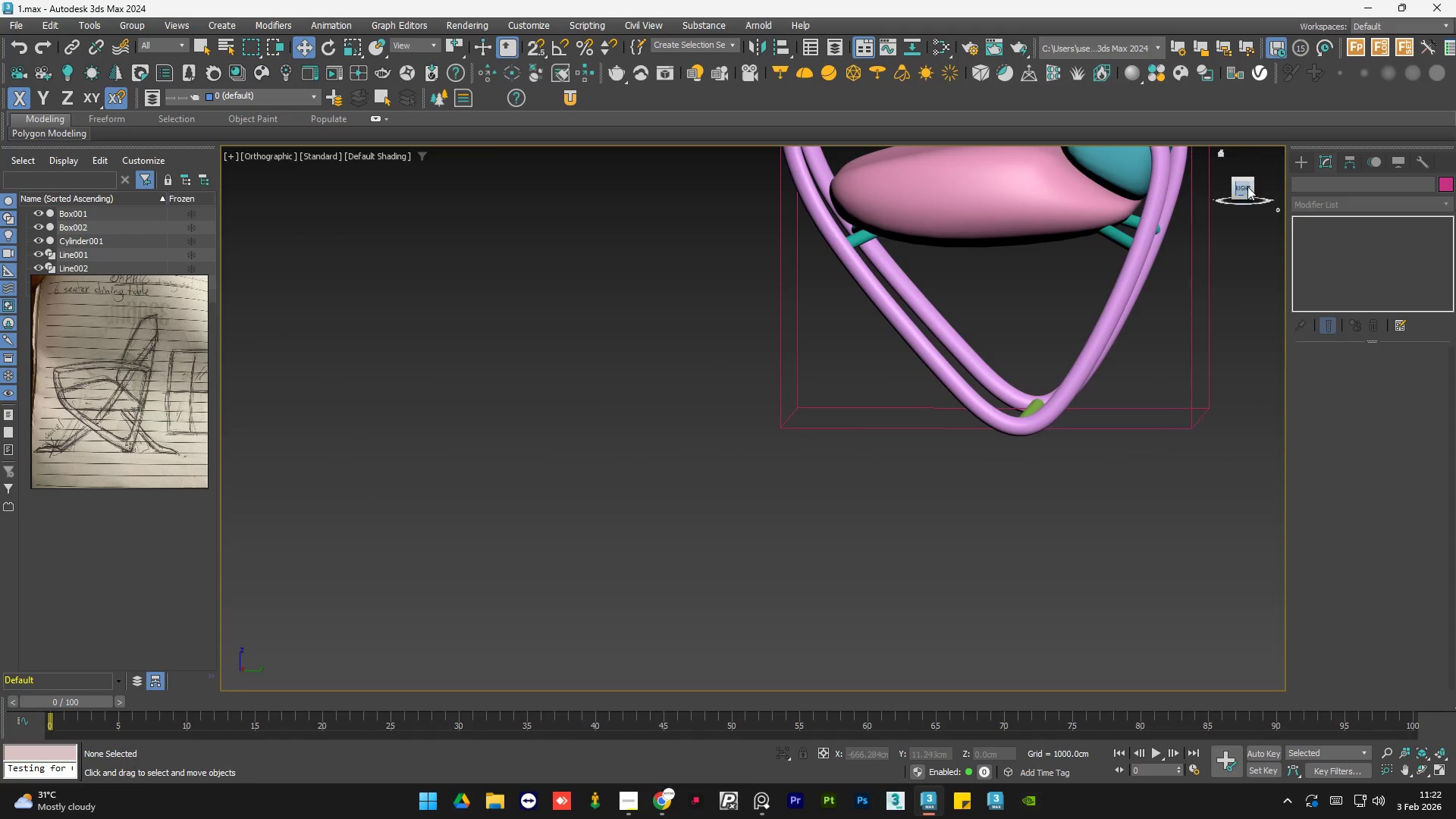 
left_click([1245, 187])
 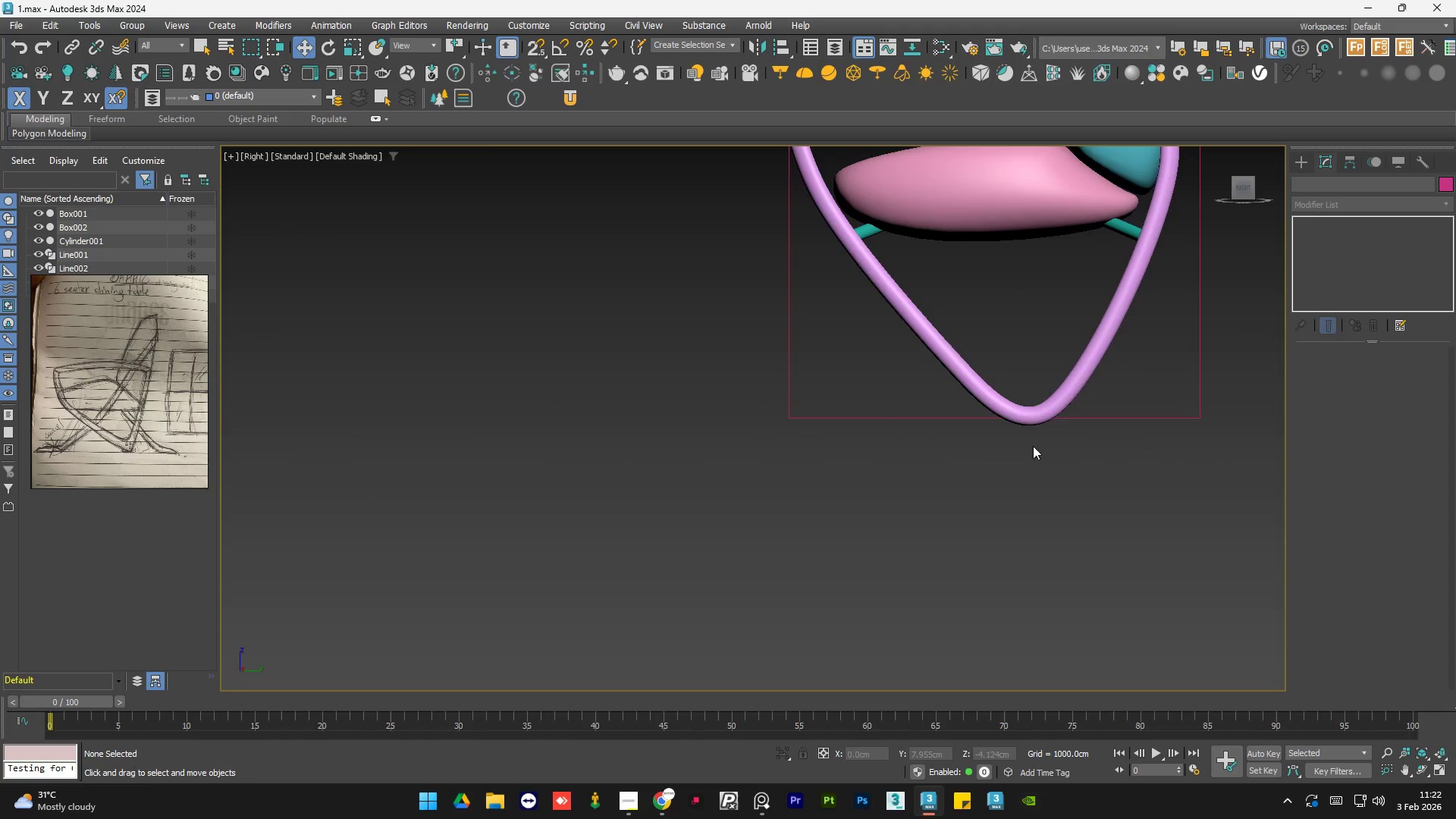 
key(F3)
 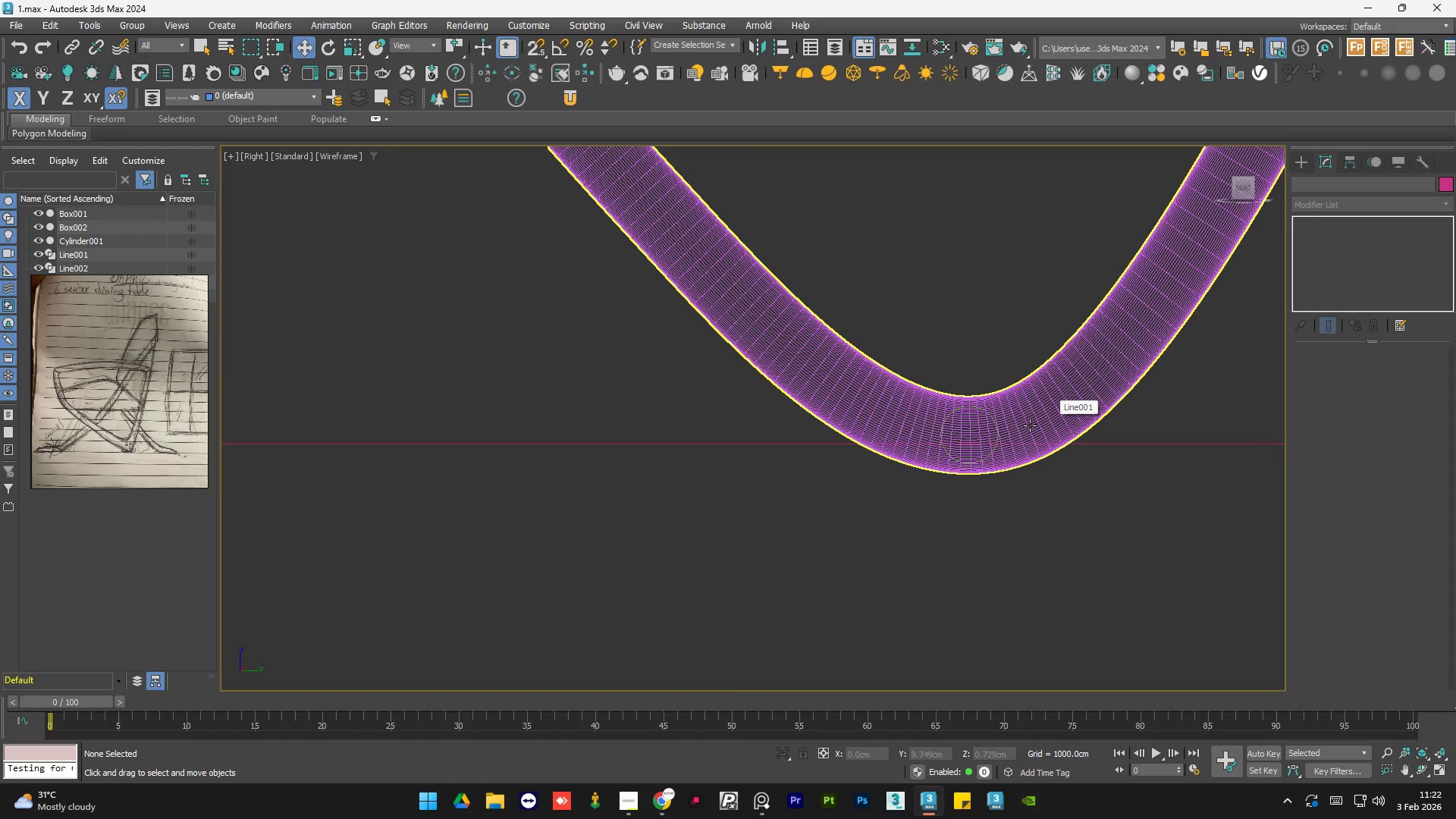 
scroll: coordinate [1009, 427], scroll_direction: up, amount: 7.0
 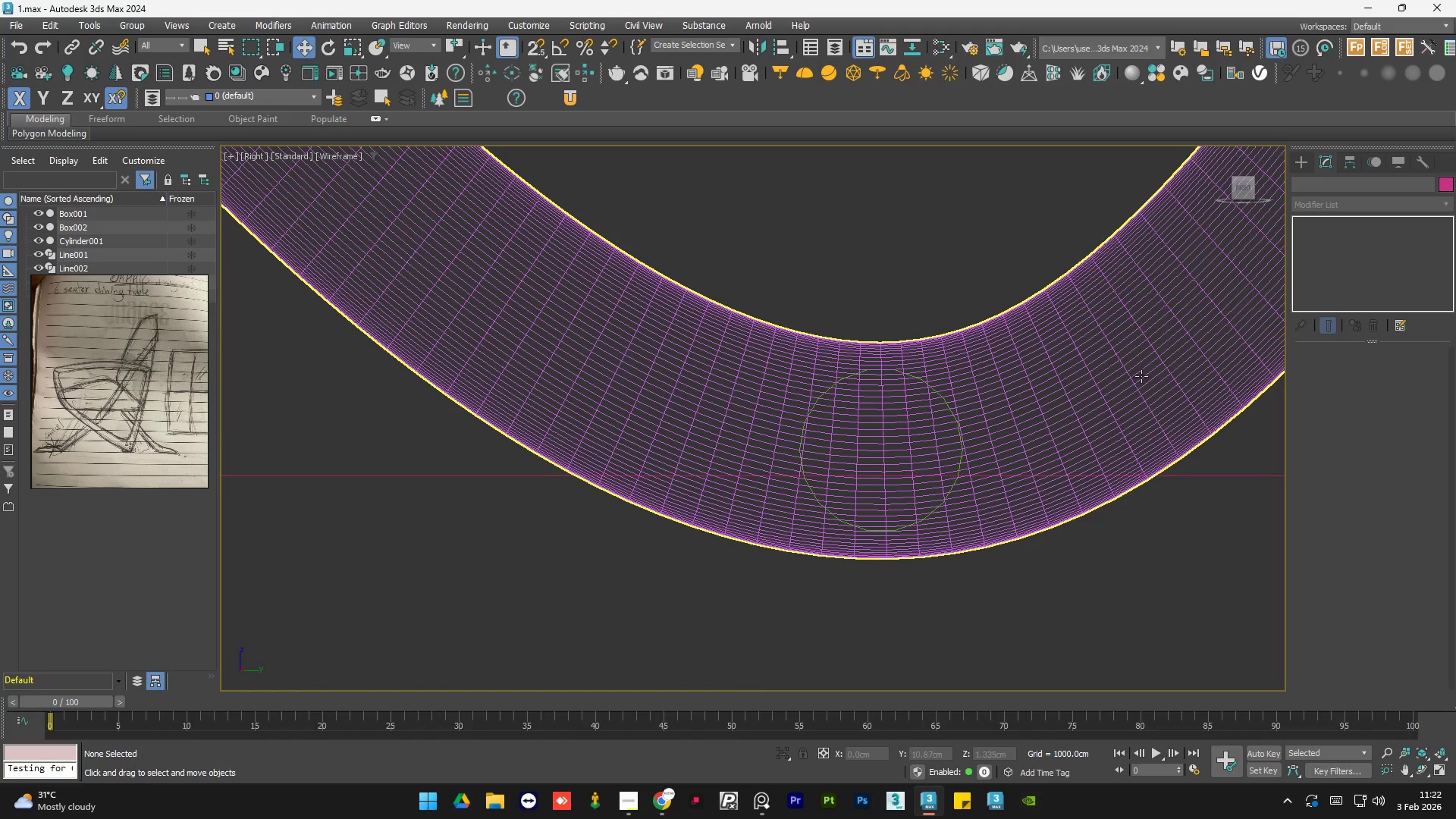 
scroll: coordinate [568, 450], scroll_direction: down, amount: 1.0
 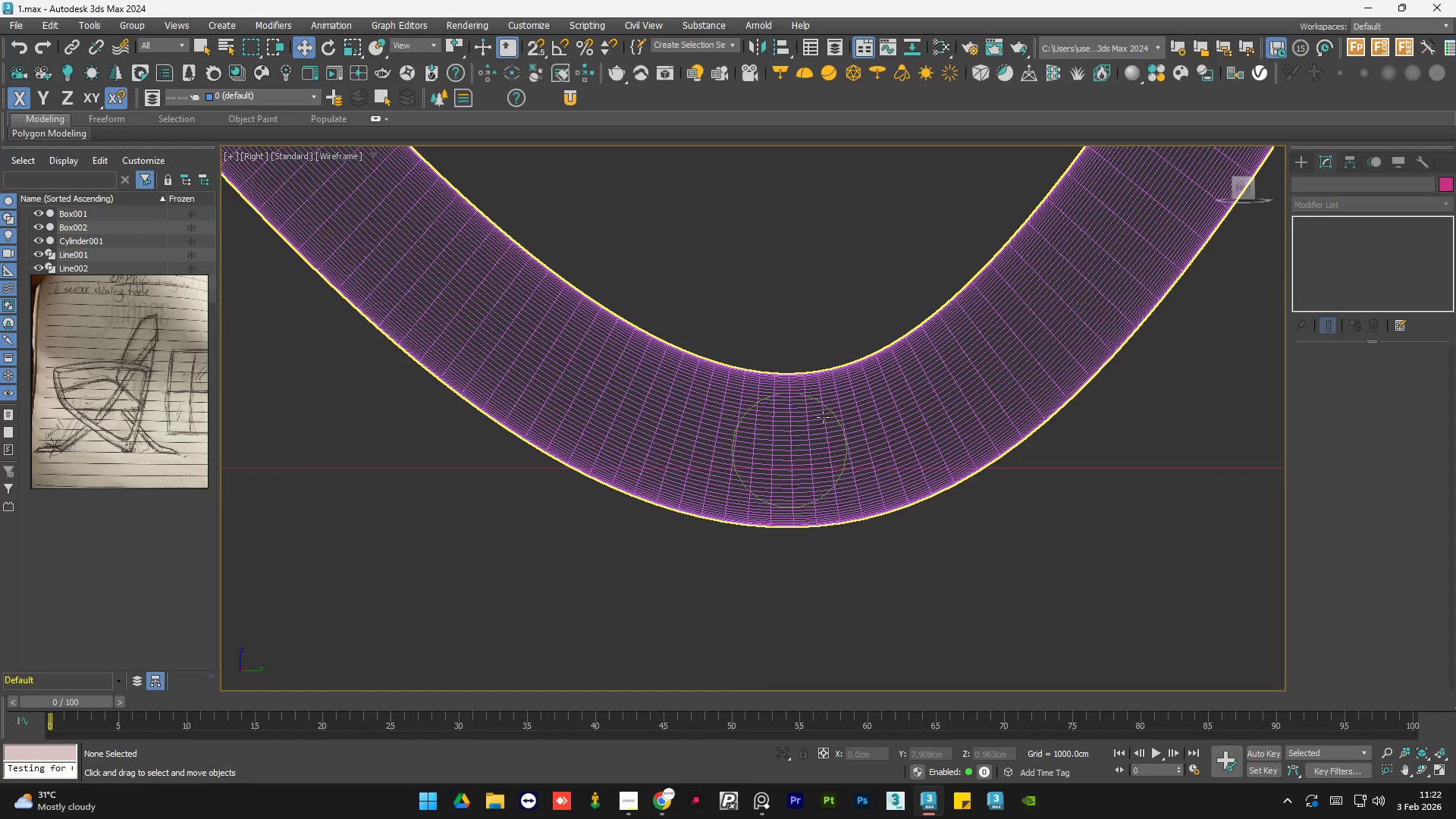 
scroll: coordinate [829, 417], scroll_direction: up, amount: 1.0
 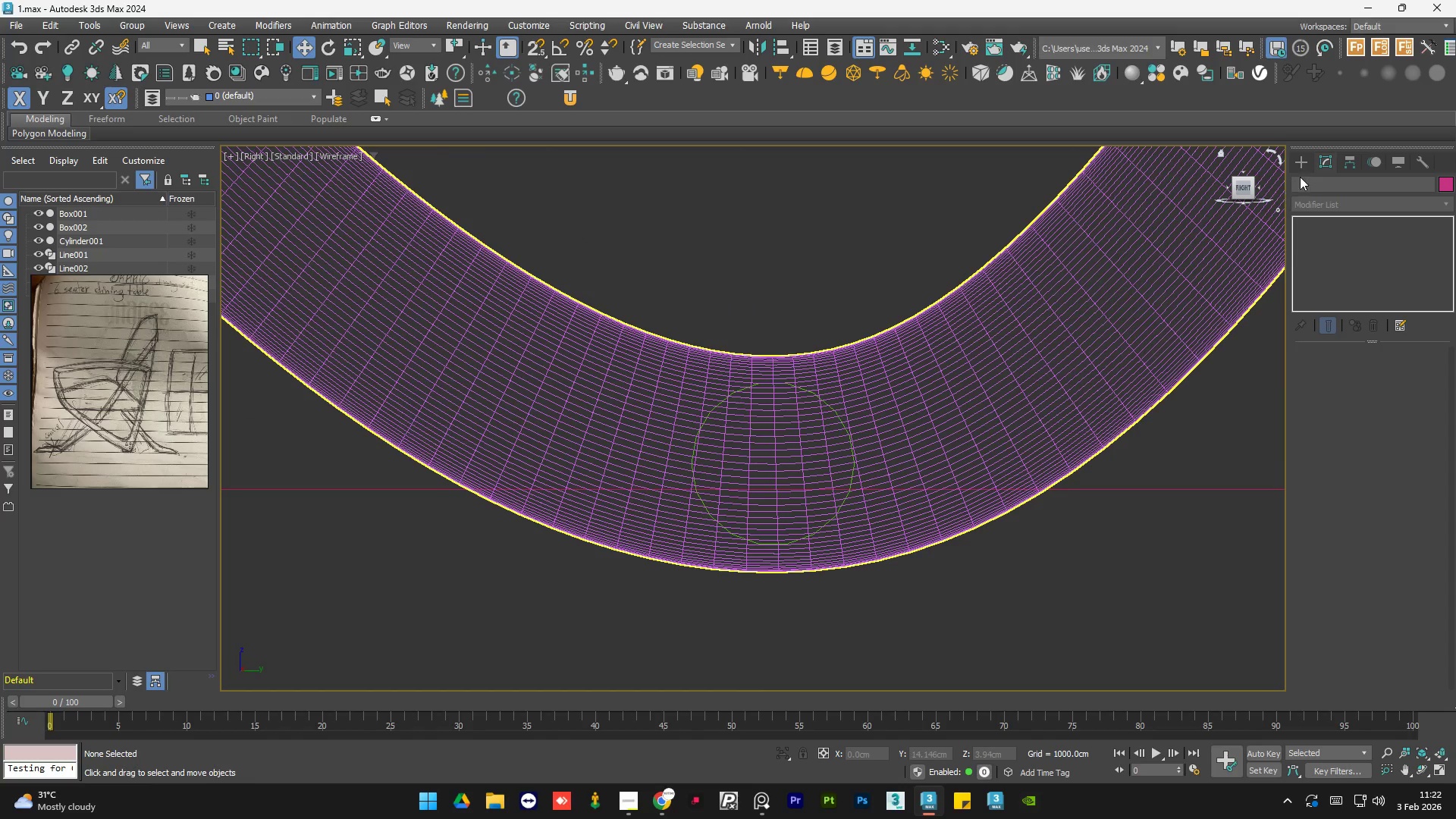 
left_click([1302, 163])
 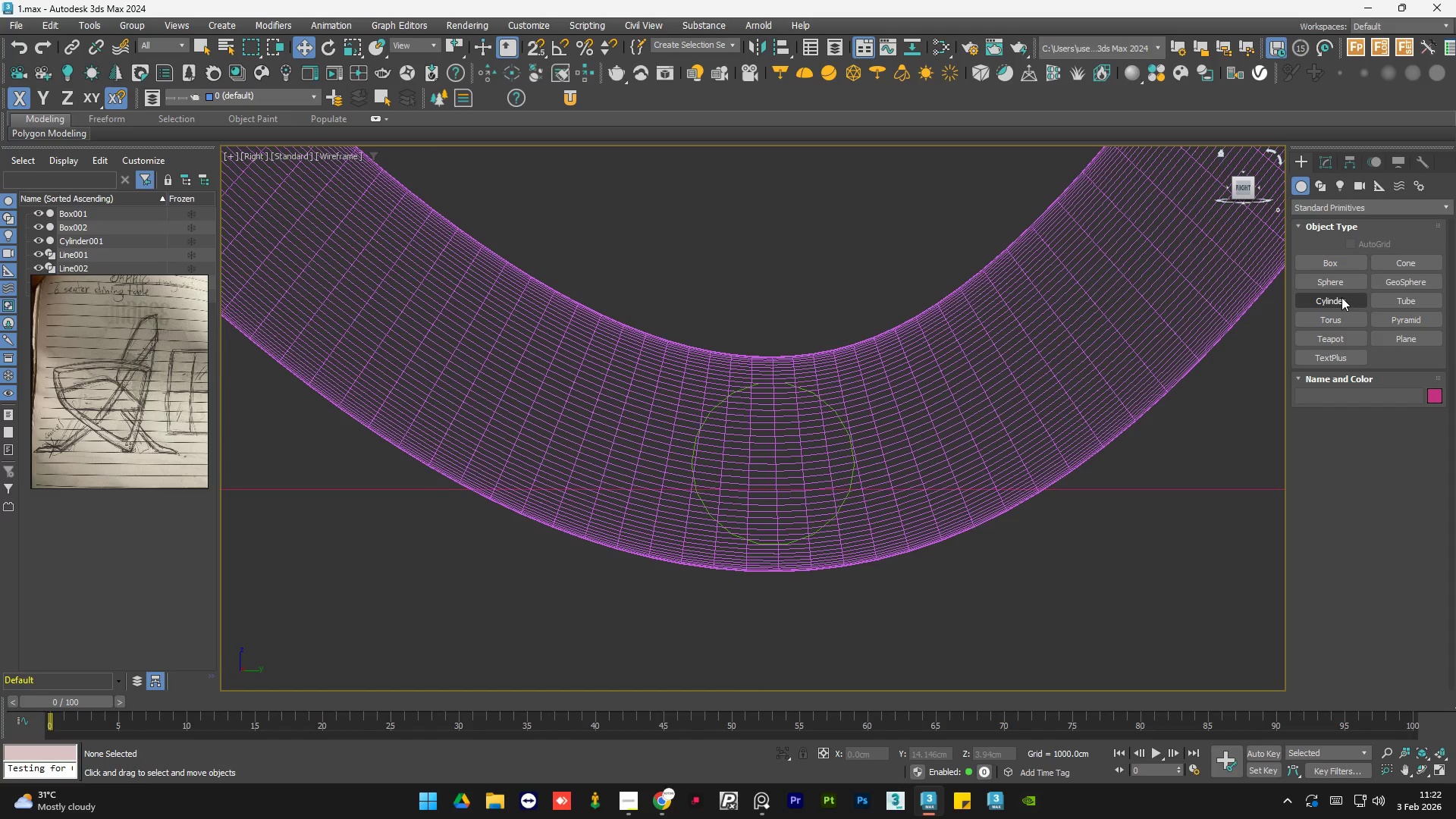 
left_click([1348, 287])
 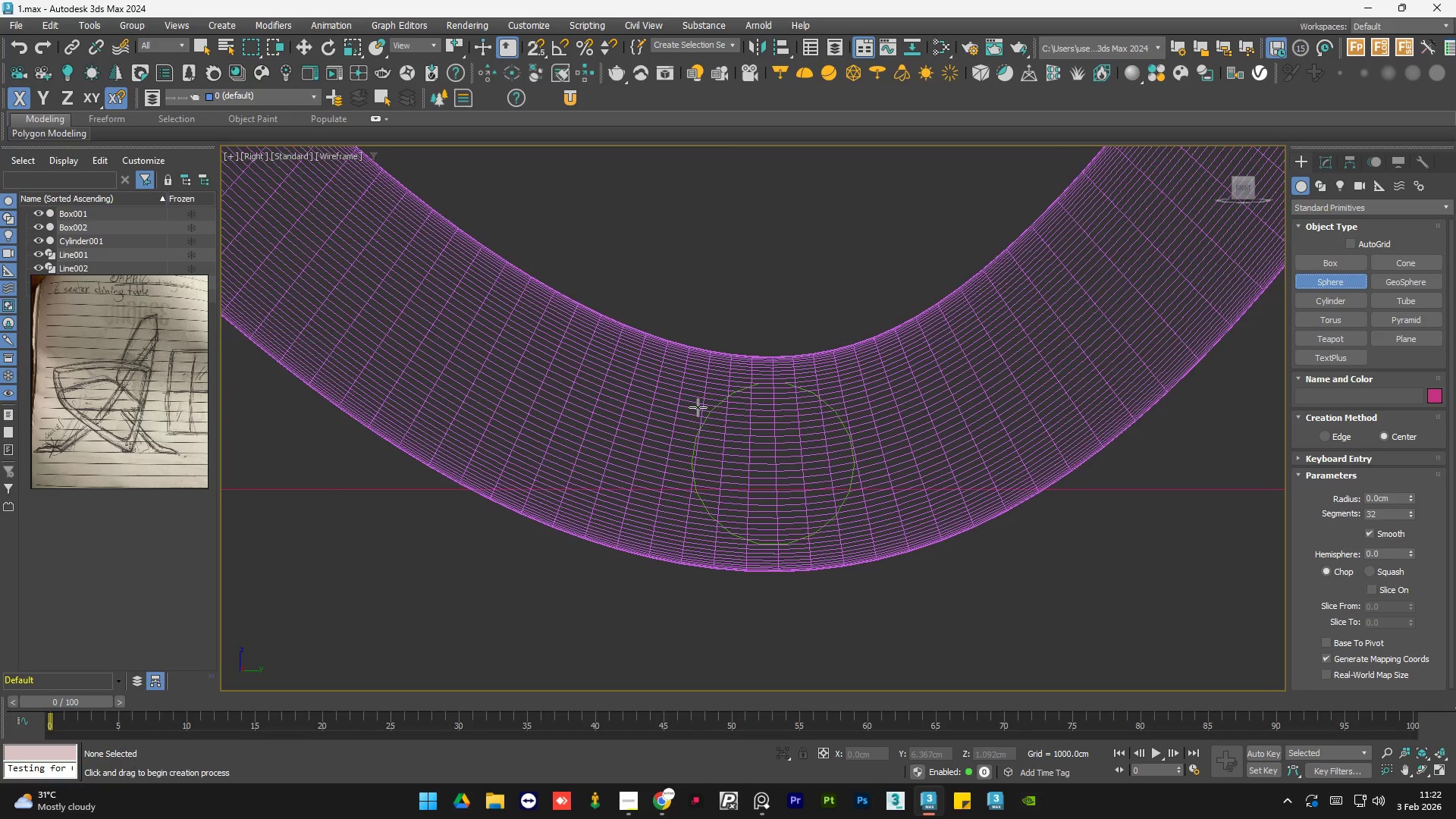 
left_click_drag(start_coordinate=[697, 410], to_coordinate=[722, 394])
 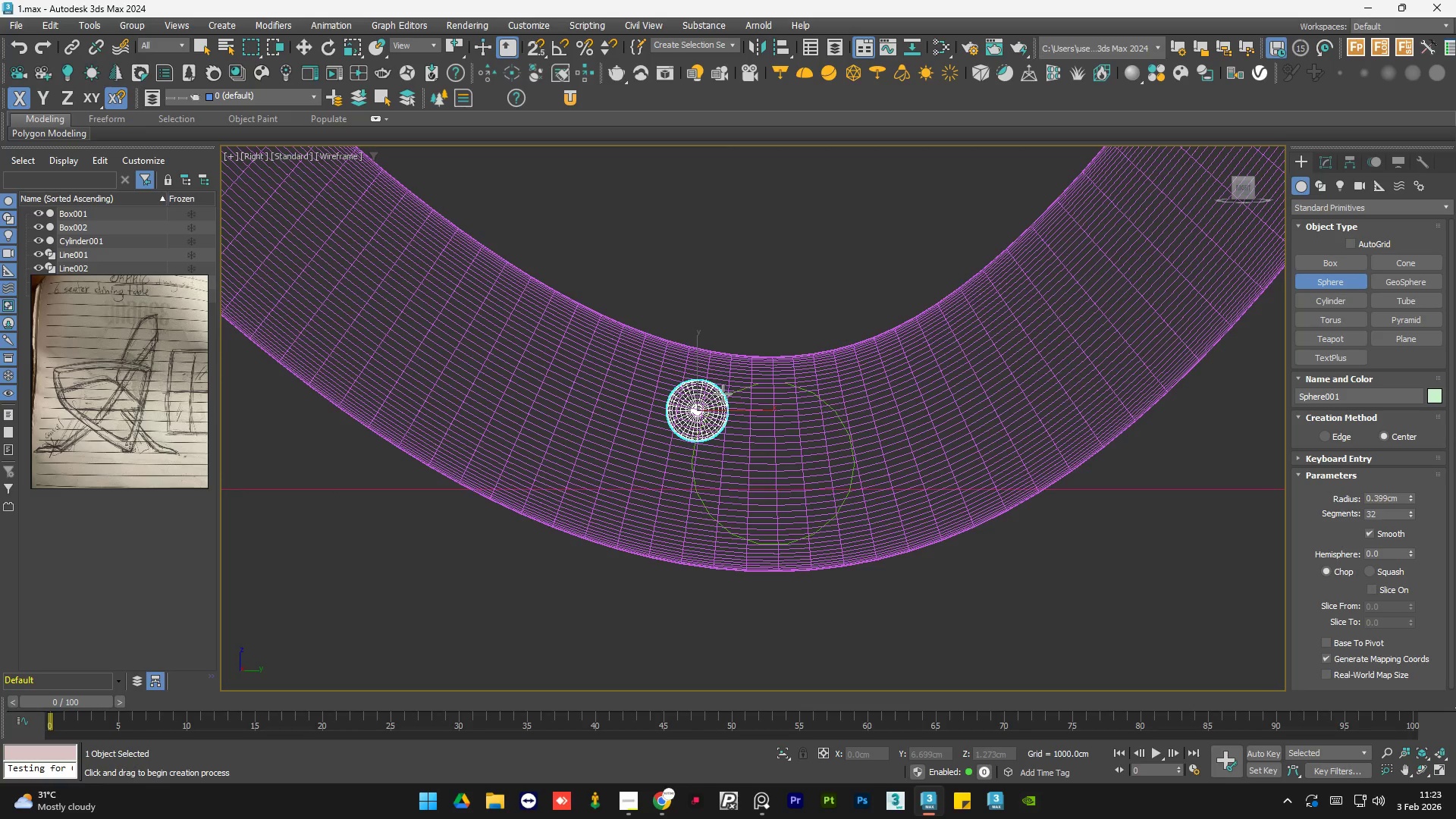 
key(W)
 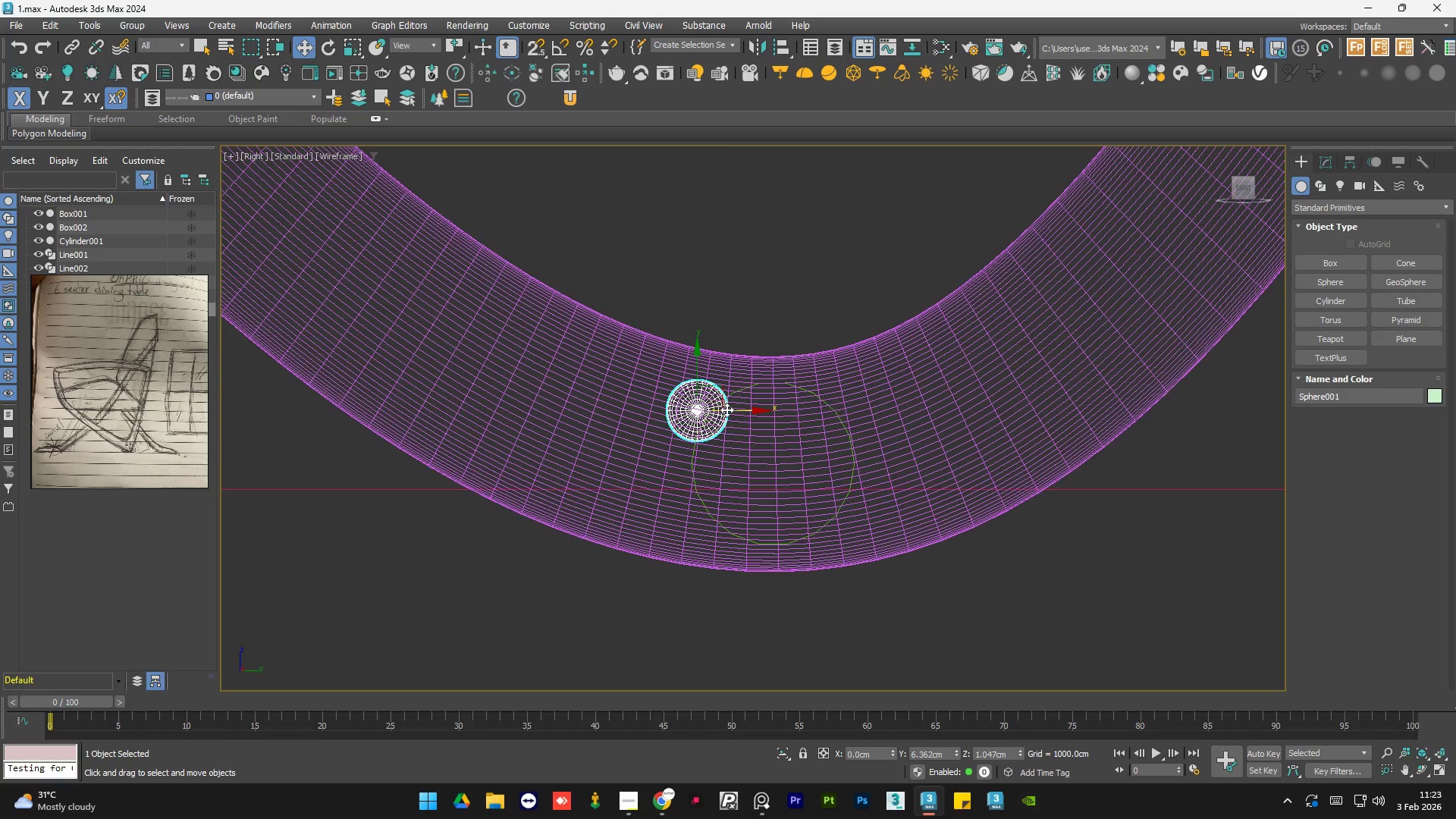 
left_click_drag(start_coordinate=[733, 411], to_coordinate=[785, 426])
 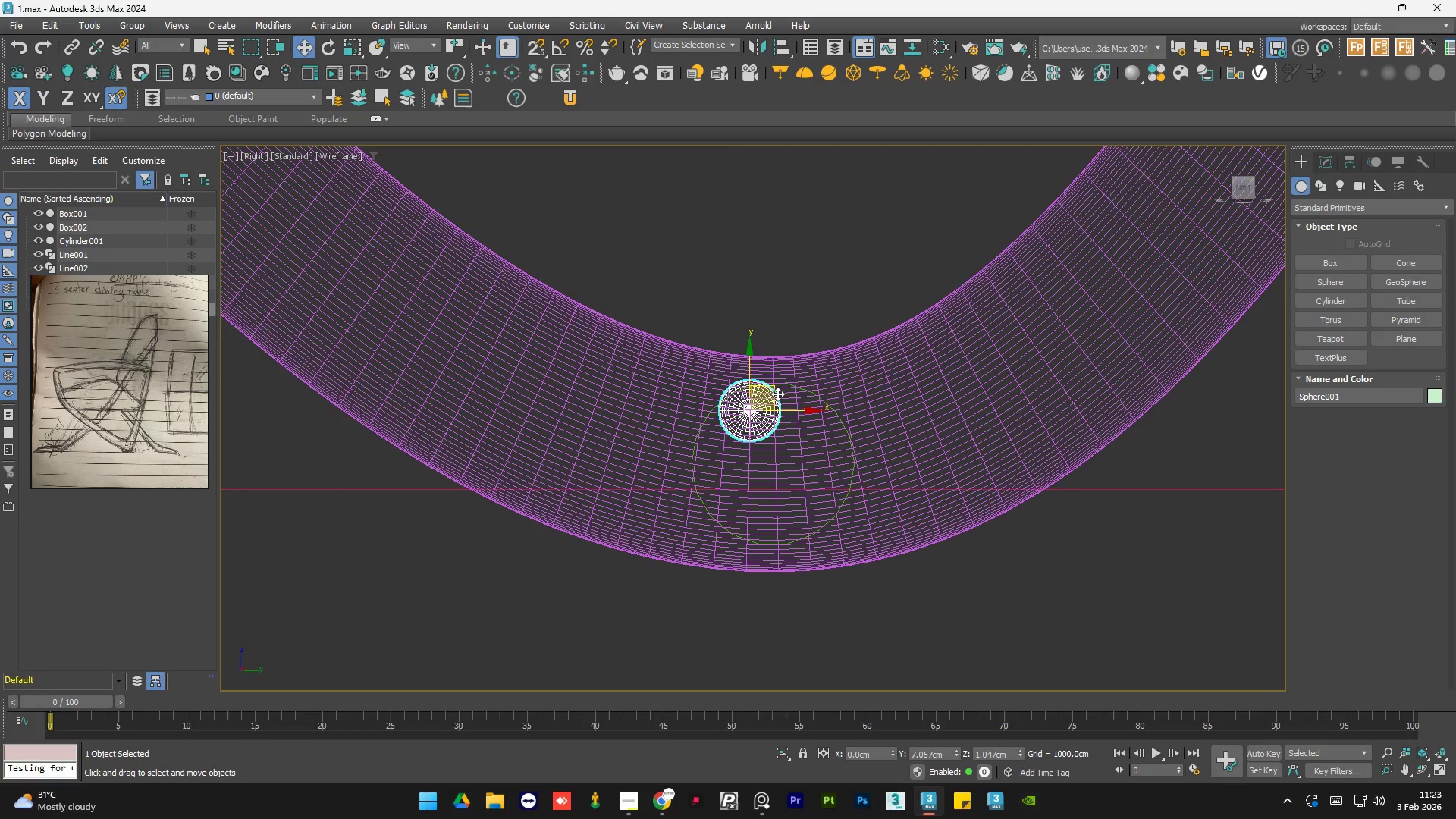 
left_click_drag(start_coordinate=[775, 391], to_coordinate=[764, 419])
 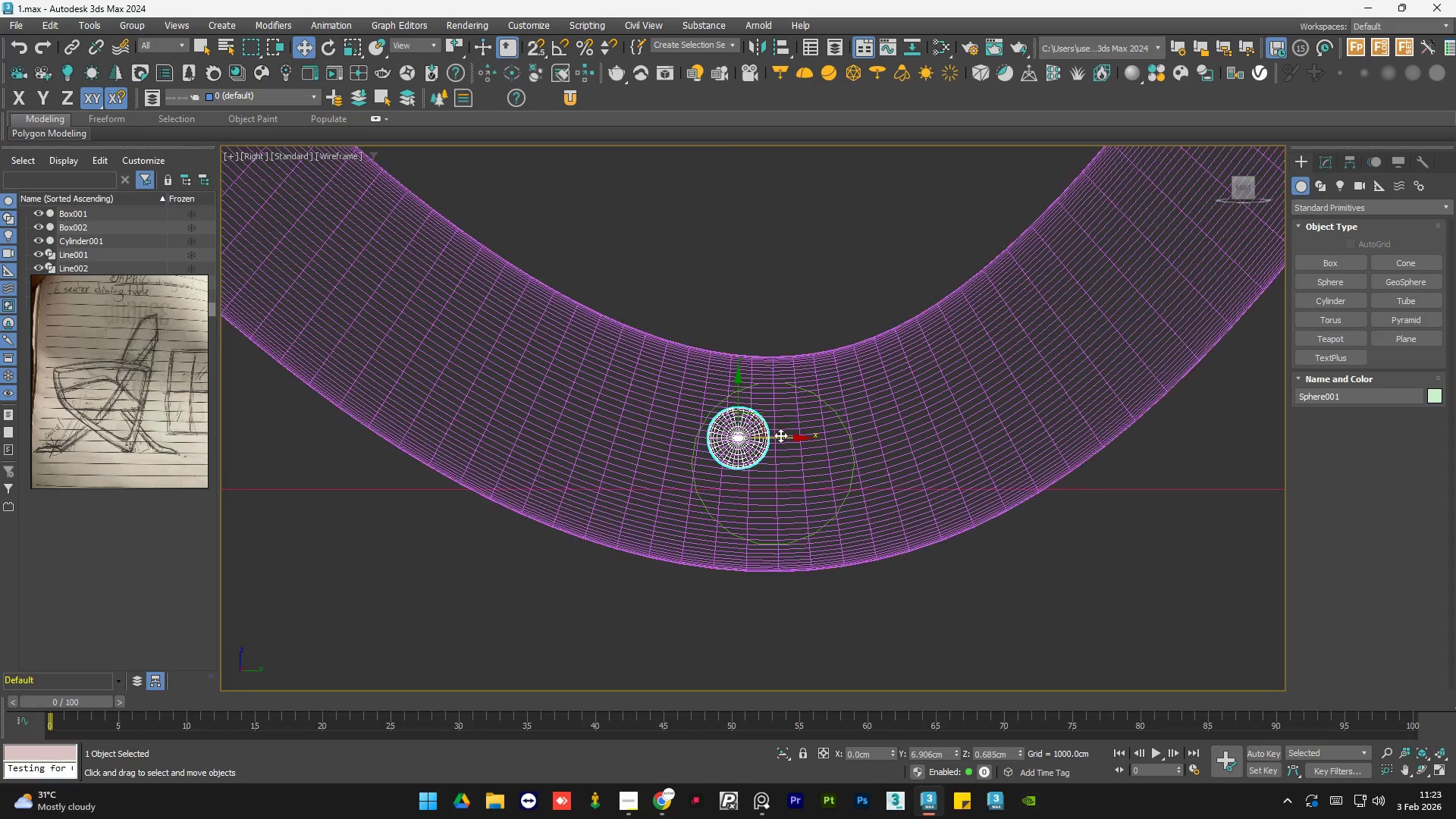 
hold_key(key=ShiftLeft, duration=1.51)
left_click_drag(start_coordinate=[781, 435], to_coordinate=[854, 452])
 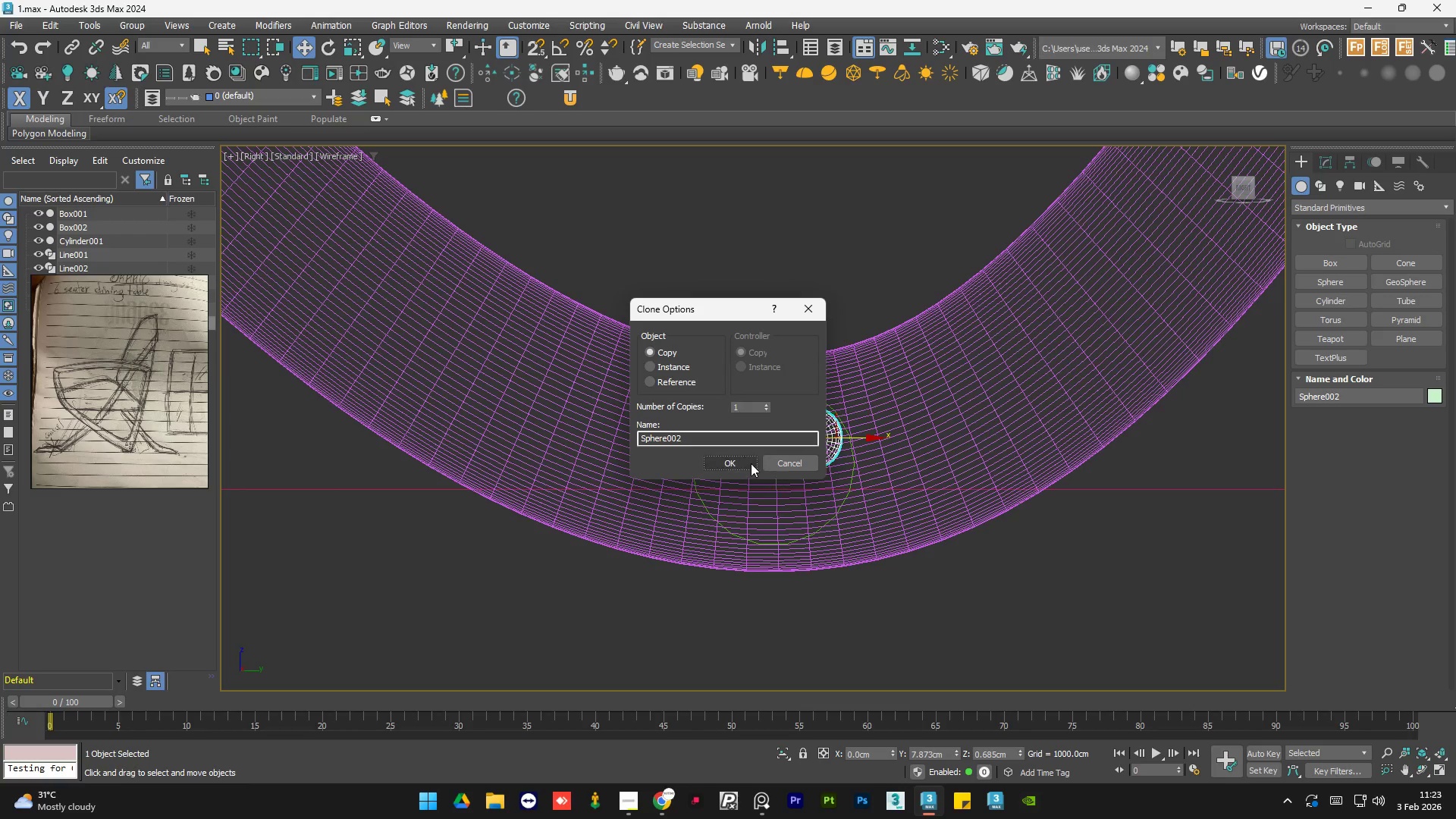 
hold_key(key=ShiftLeft, duration=0.33)
 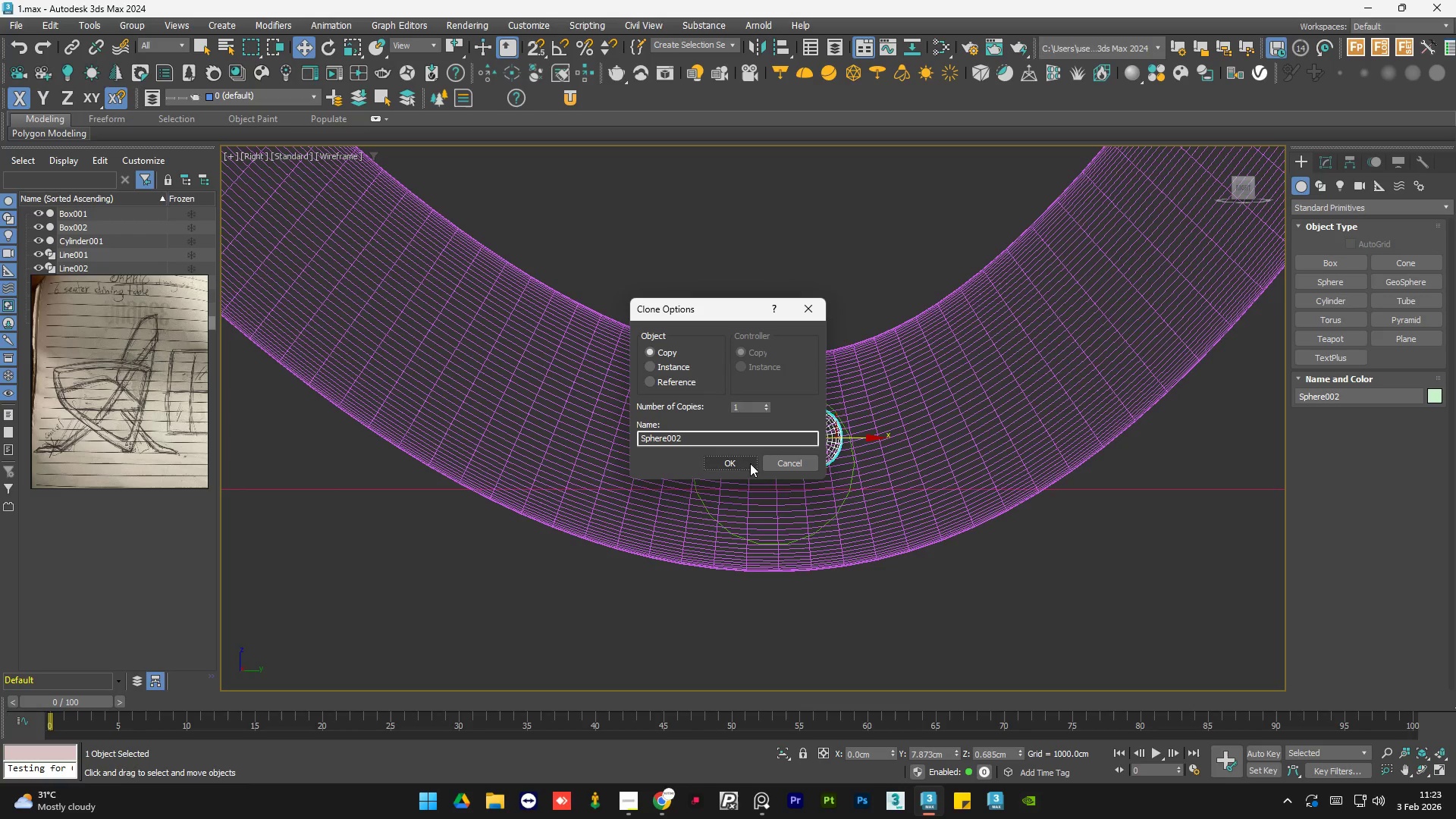 
hold_key(key=ShiftLeft, duration=3.61)
left_click([670, 367])
 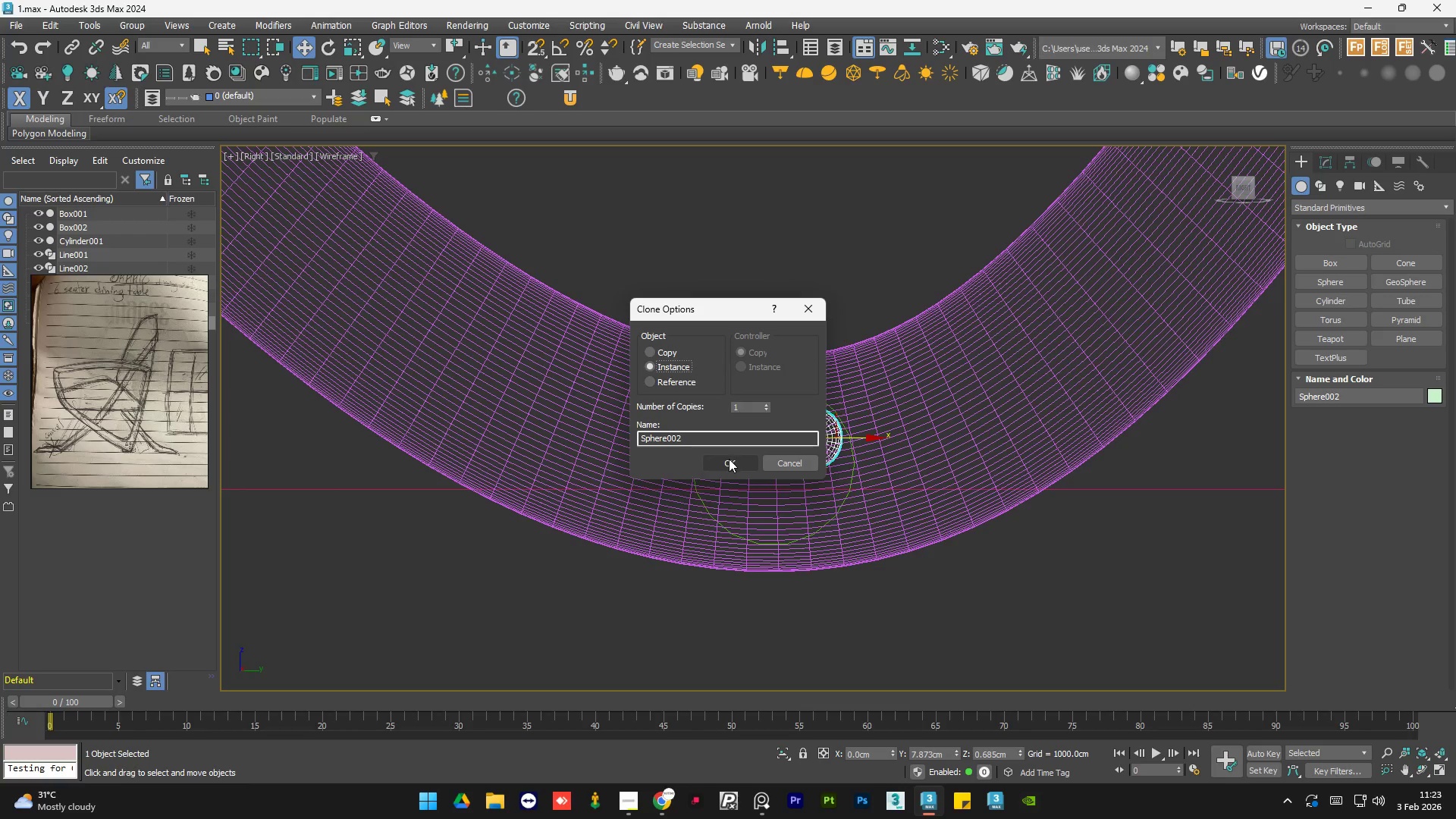 
left_click([729, 459])
 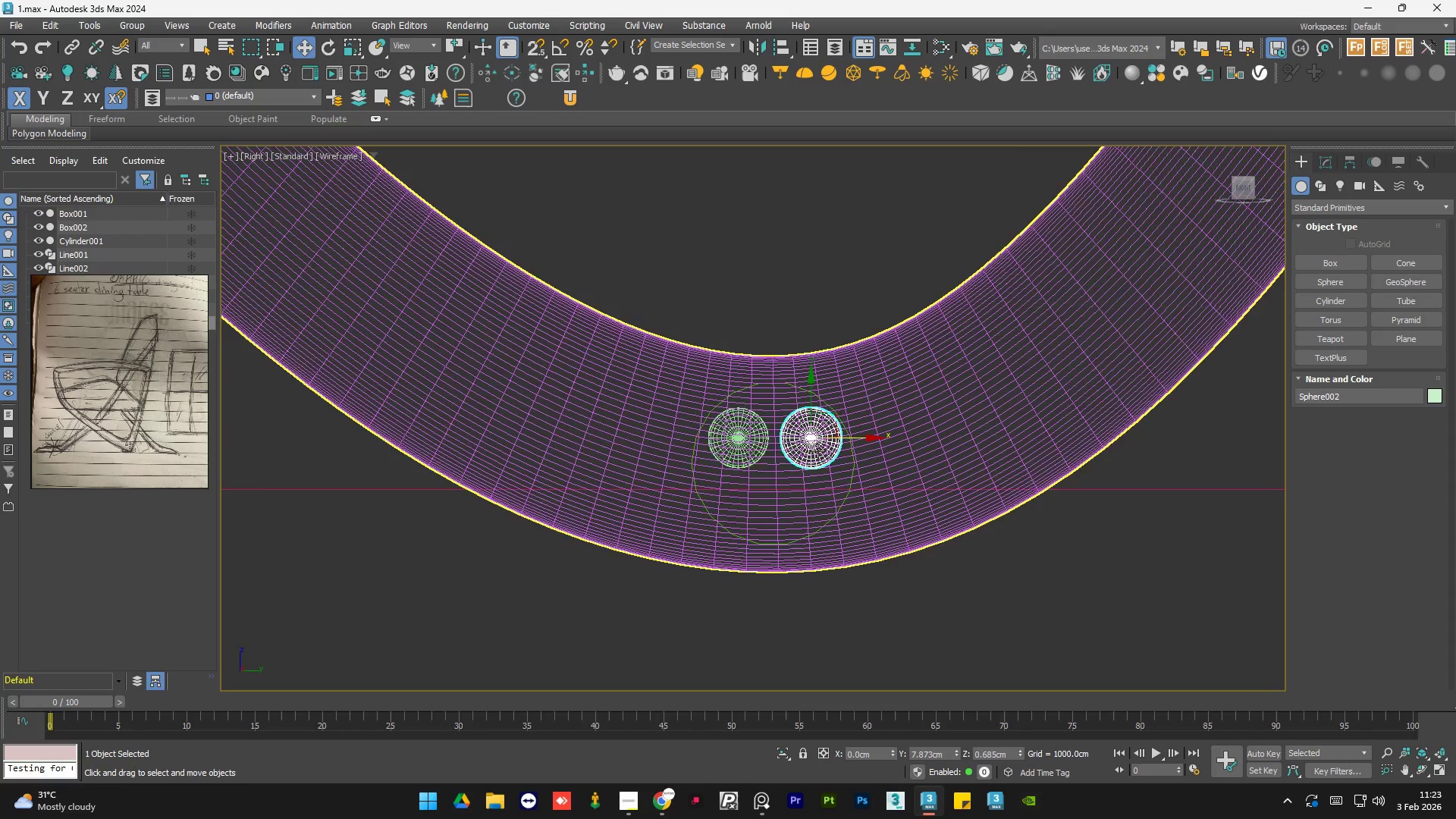 
hold_key(key=ShiftLeft, duration=1.5)
 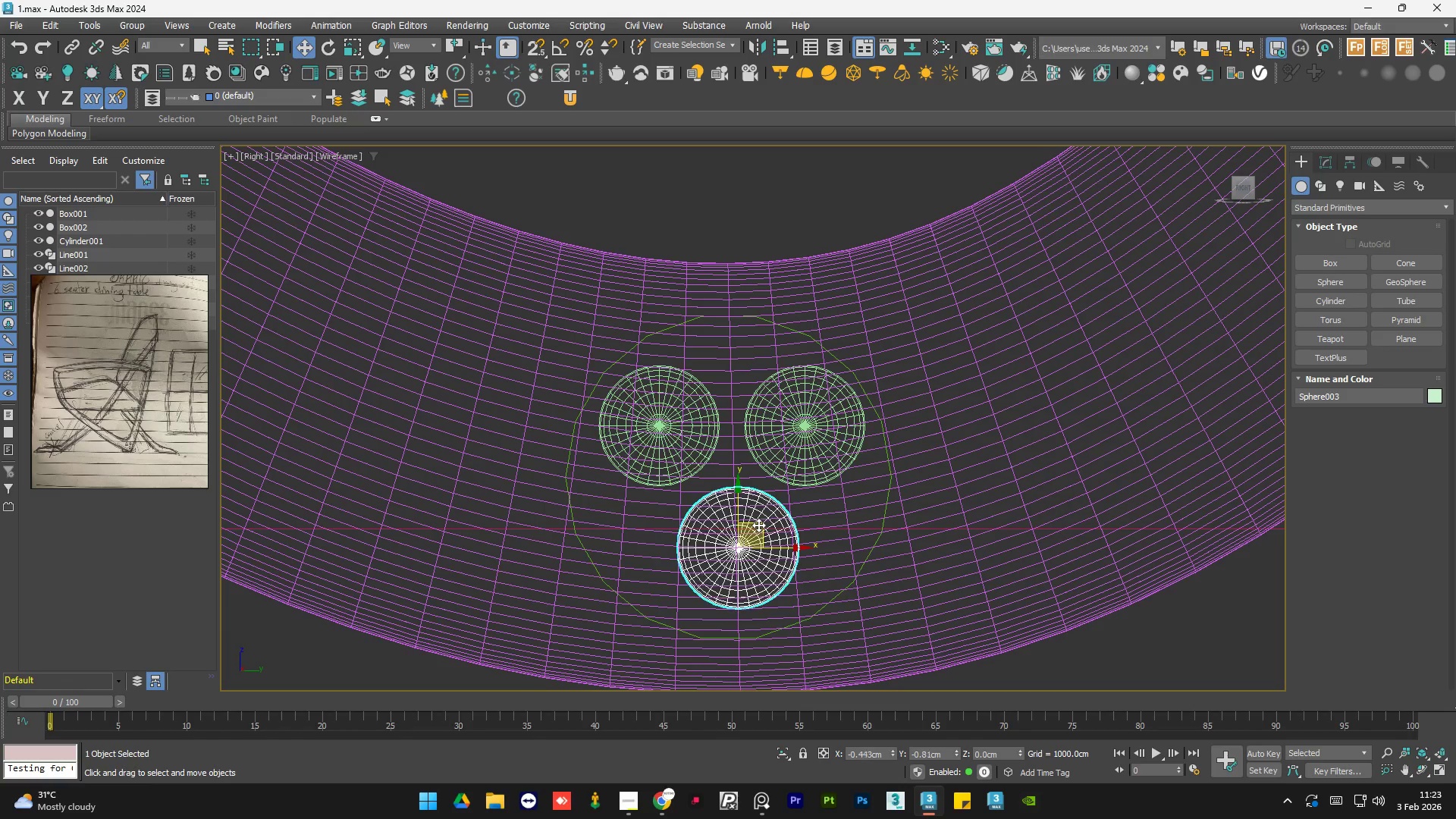 
scroll: coordinate [817, 450], scroll_direction: up, amount: 2.0
 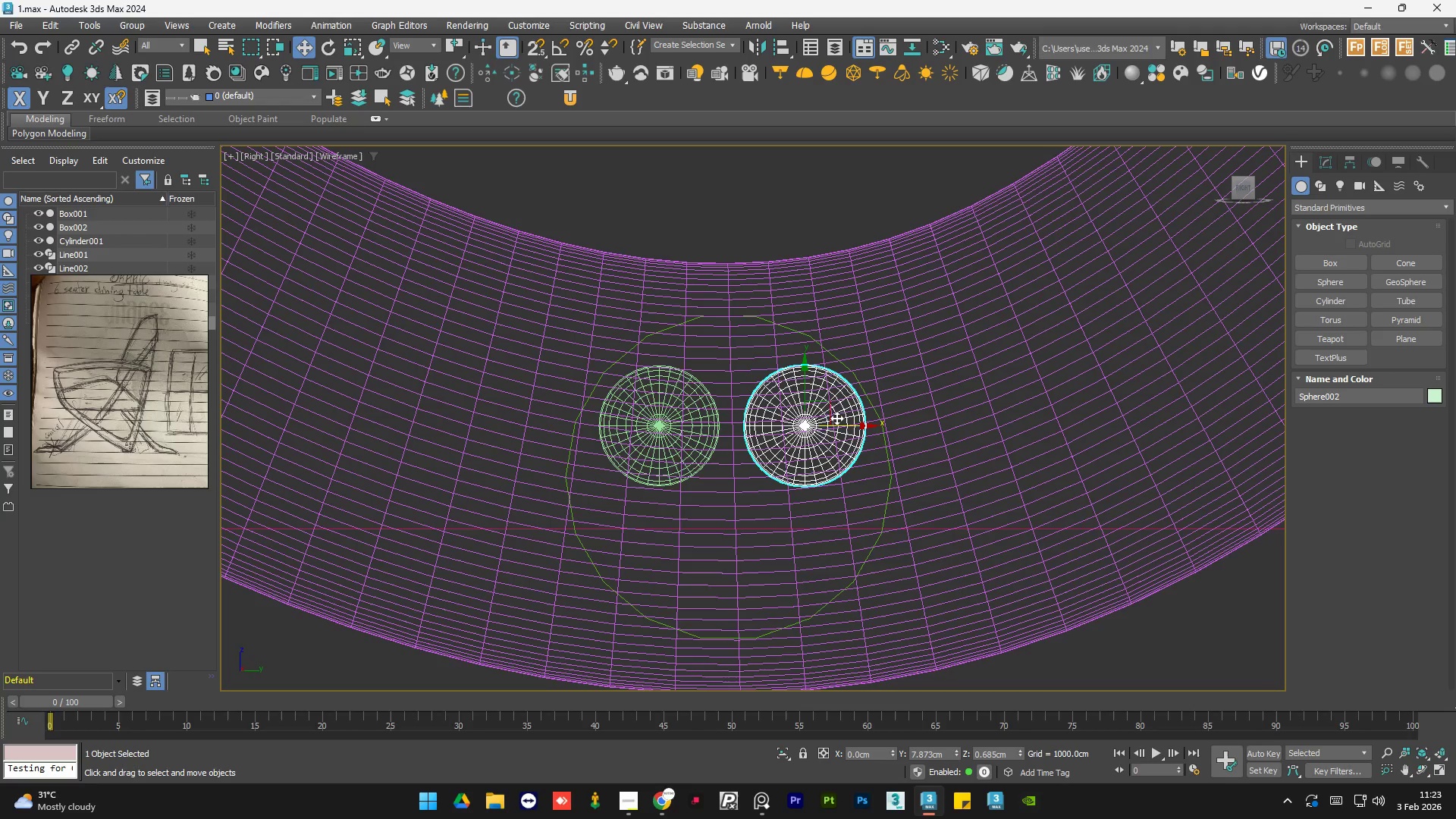 
left_click_drag(start_coordinate=[825, 403], to_coordinate=[754, 526])
 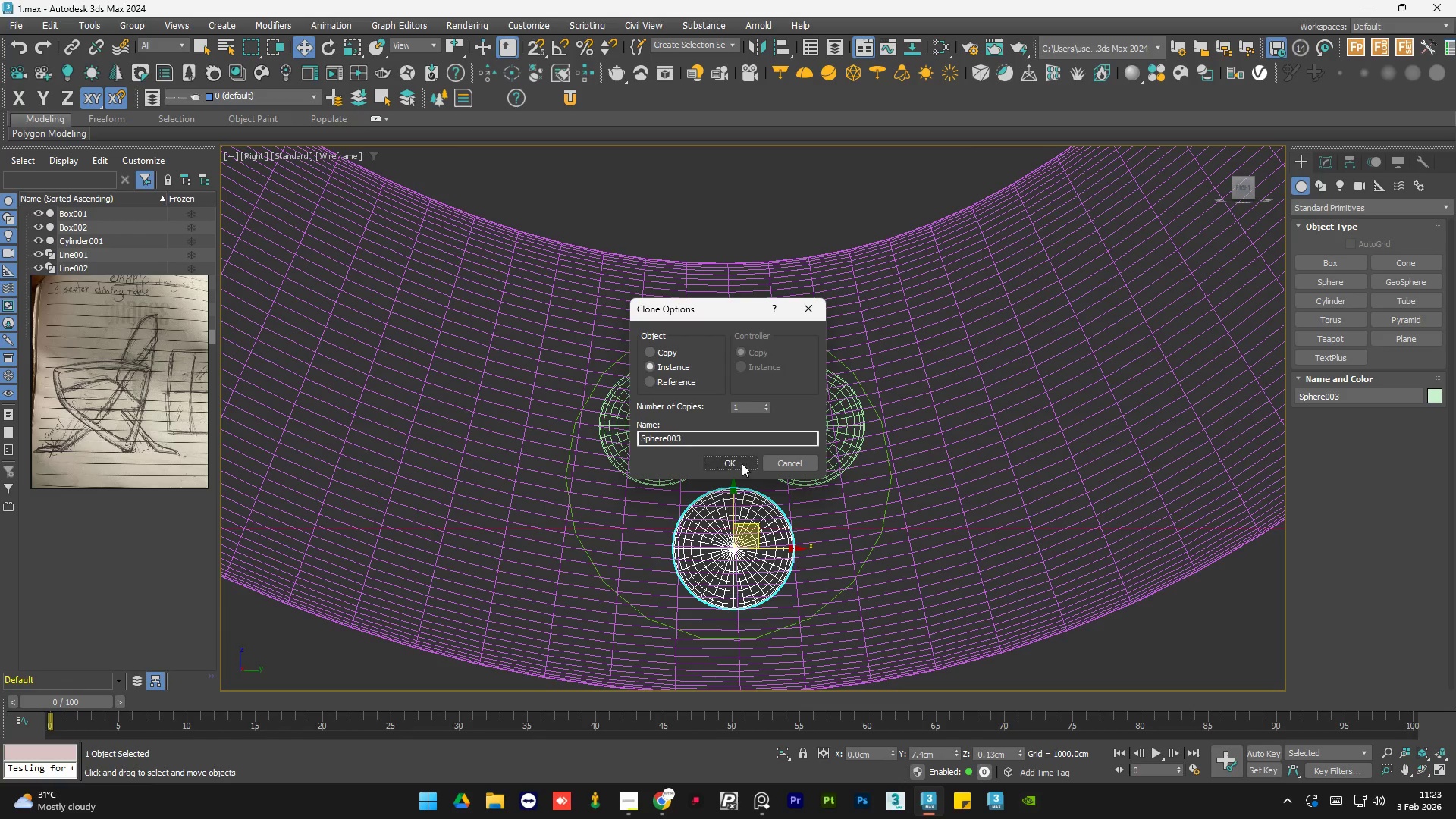 
hold_key(key=ShiftLeft, duration=1.51)
 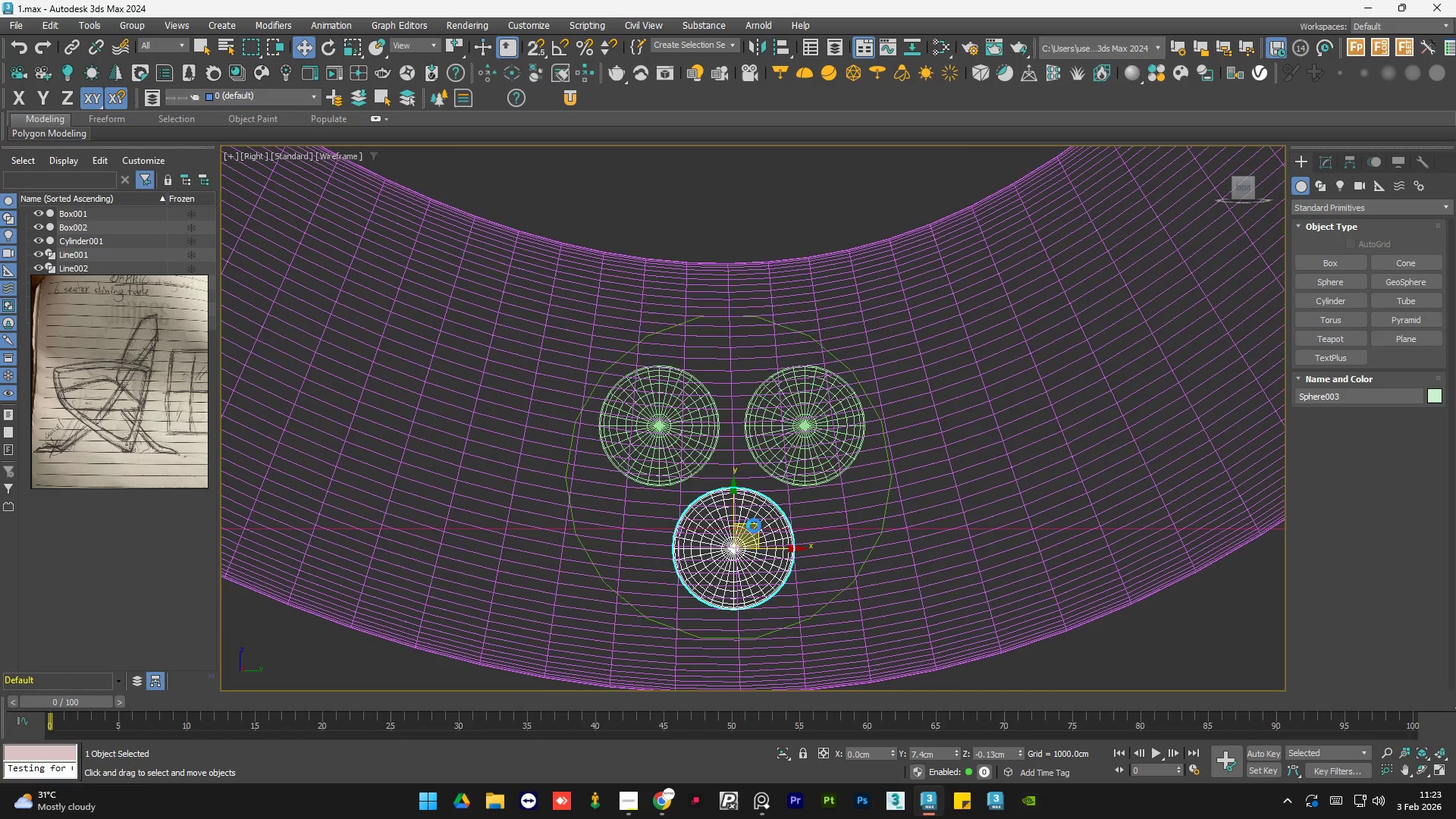 
hold_key(key=ShiftLeft, duration=0.58)
 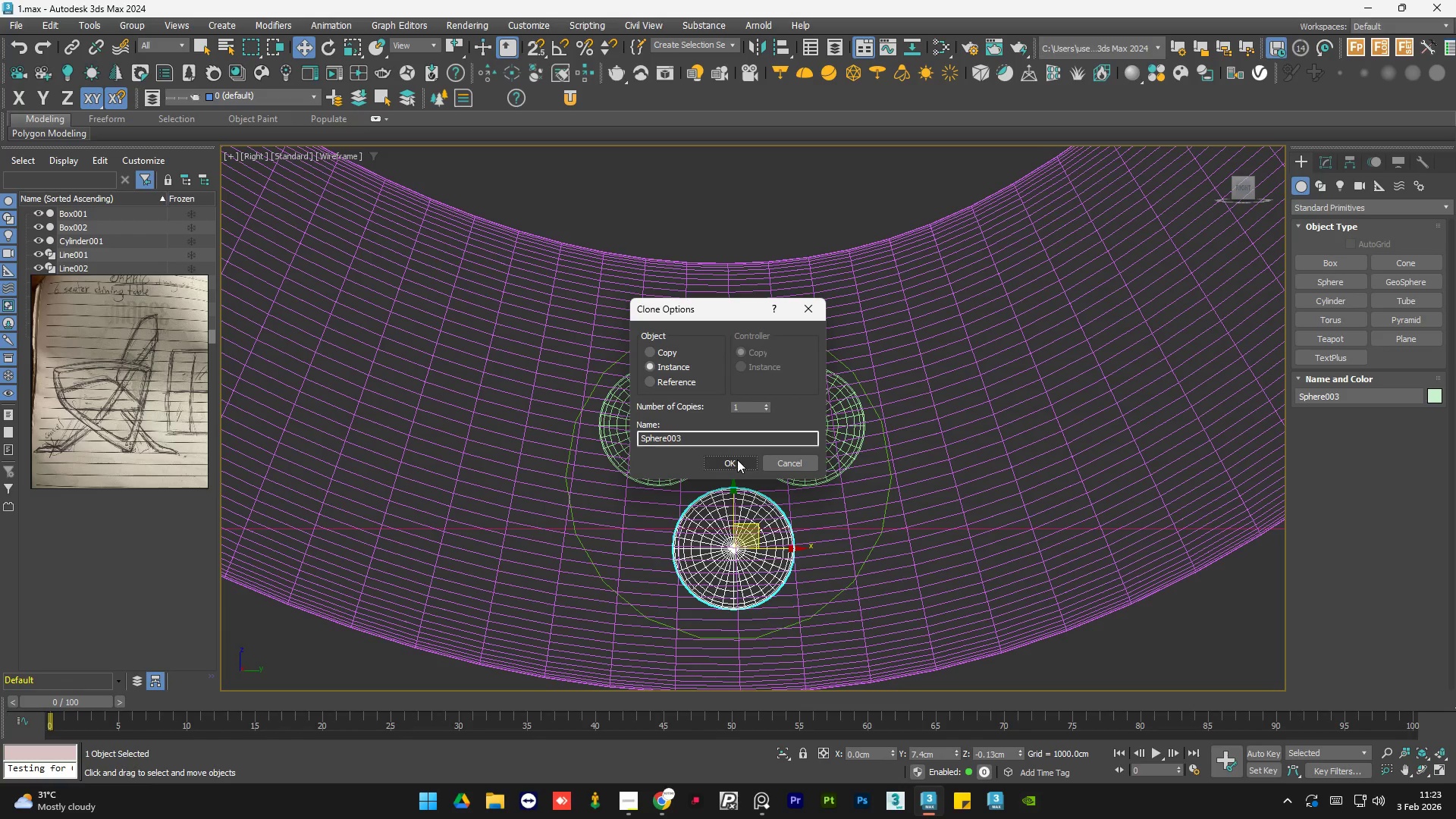 
left_click([737, 460])
 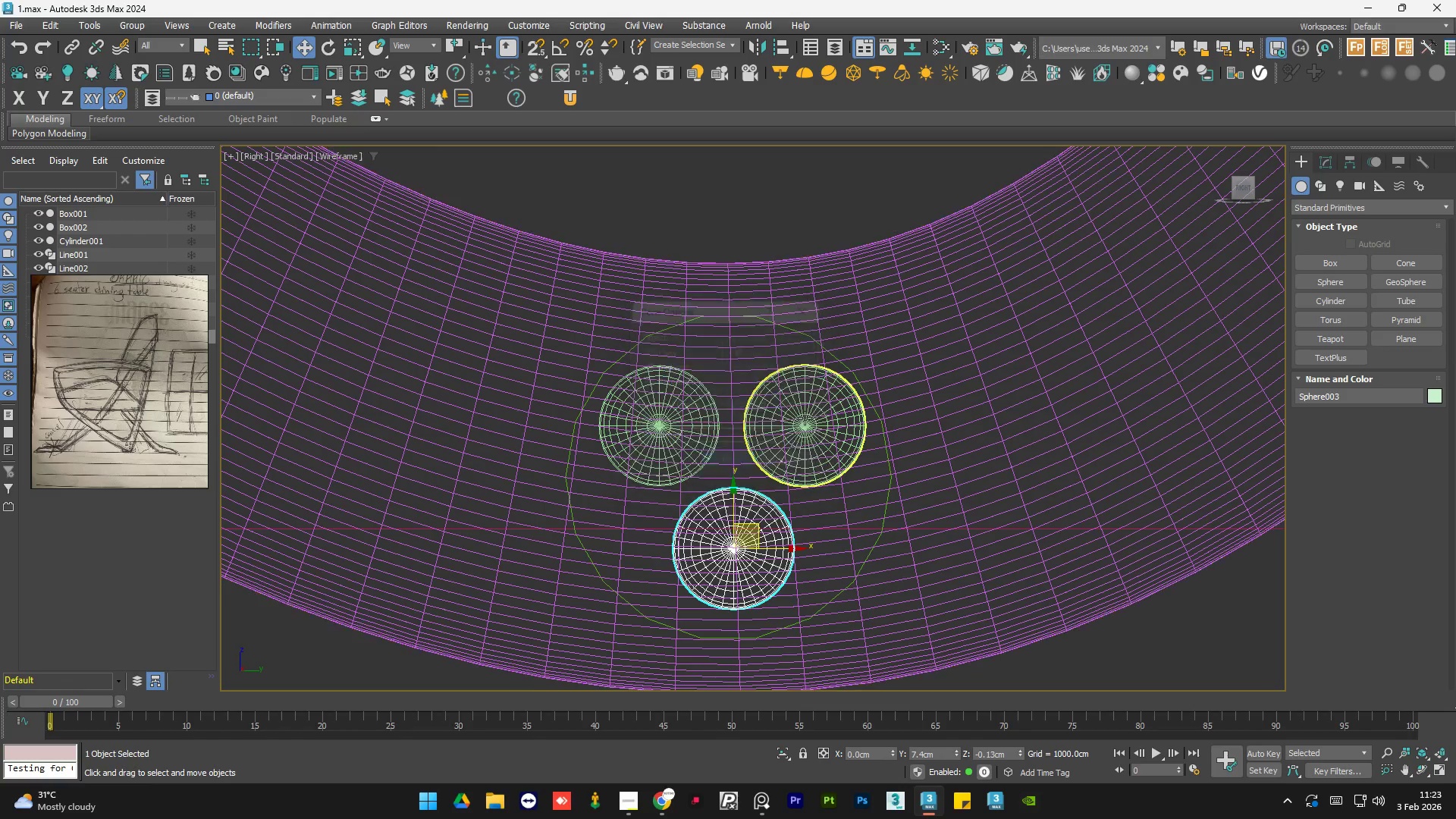 
hold_key(key=ControlLeft, duration=0.58)
left_click([824, 408])
 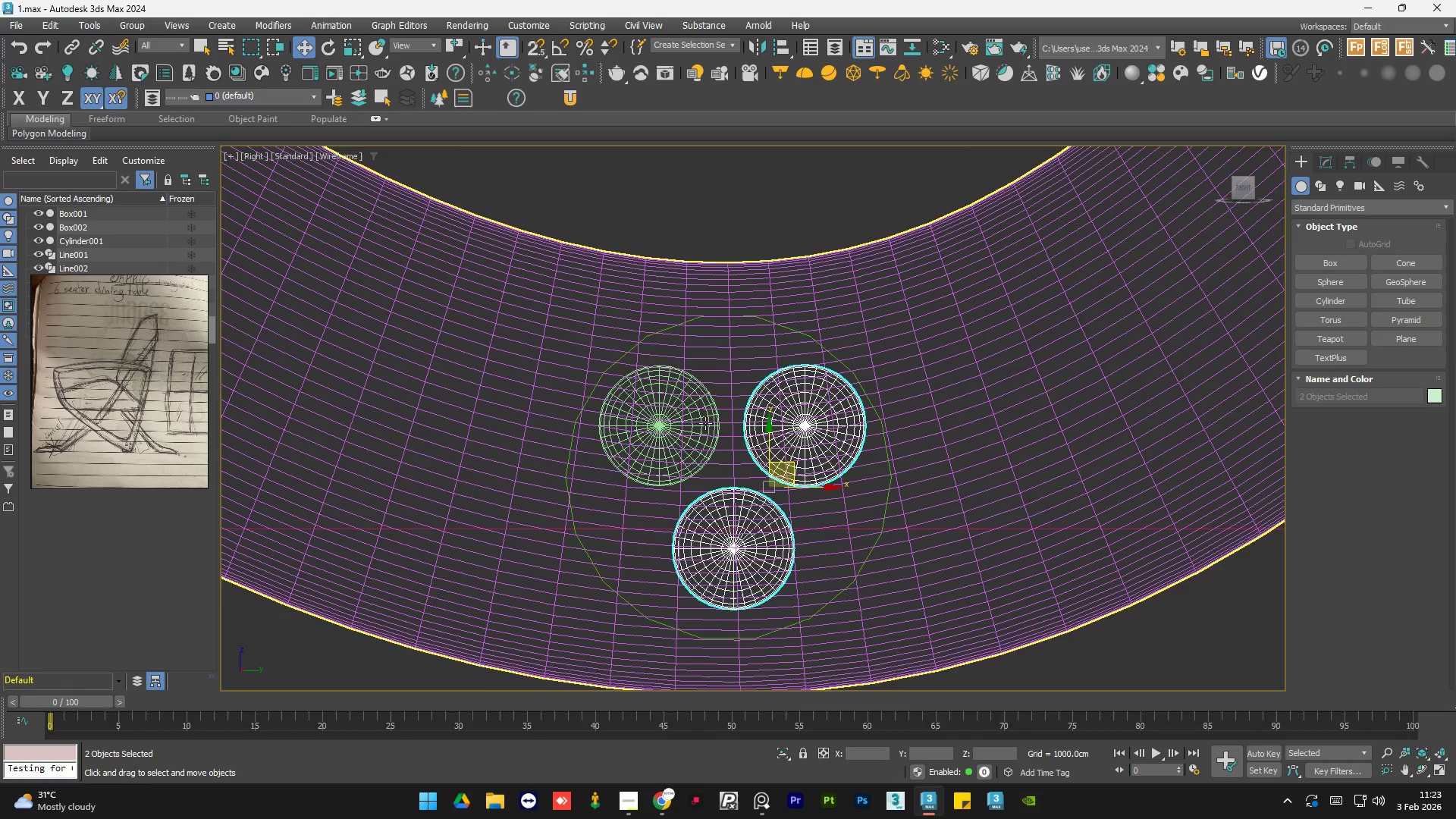 
hold_key(key=ControlLeft, duration=0.64)
left_click([670, 424])
 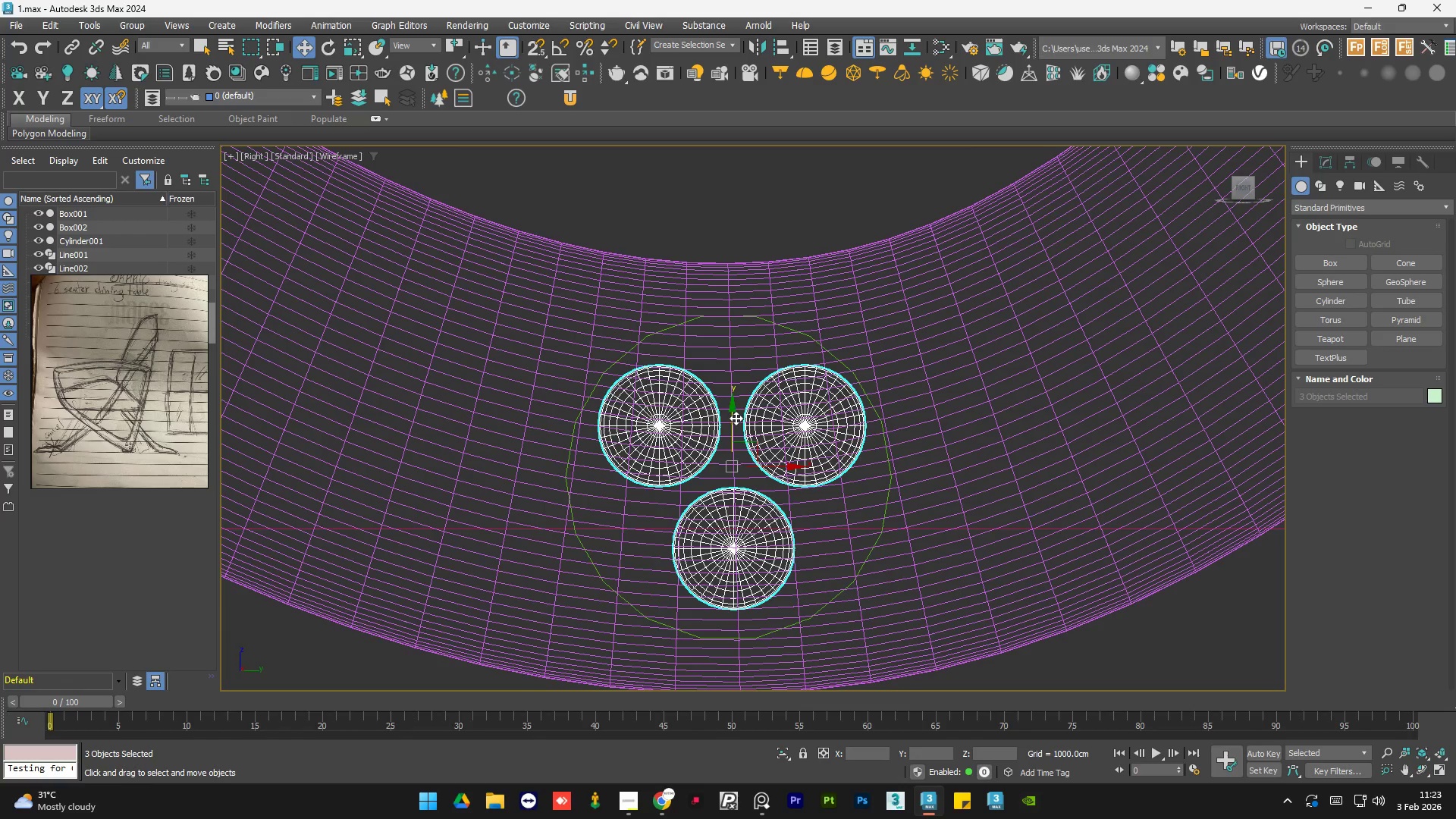 
left_click_drag(start_coordinate=[733, 420], to_coordinate=[734, 426])
 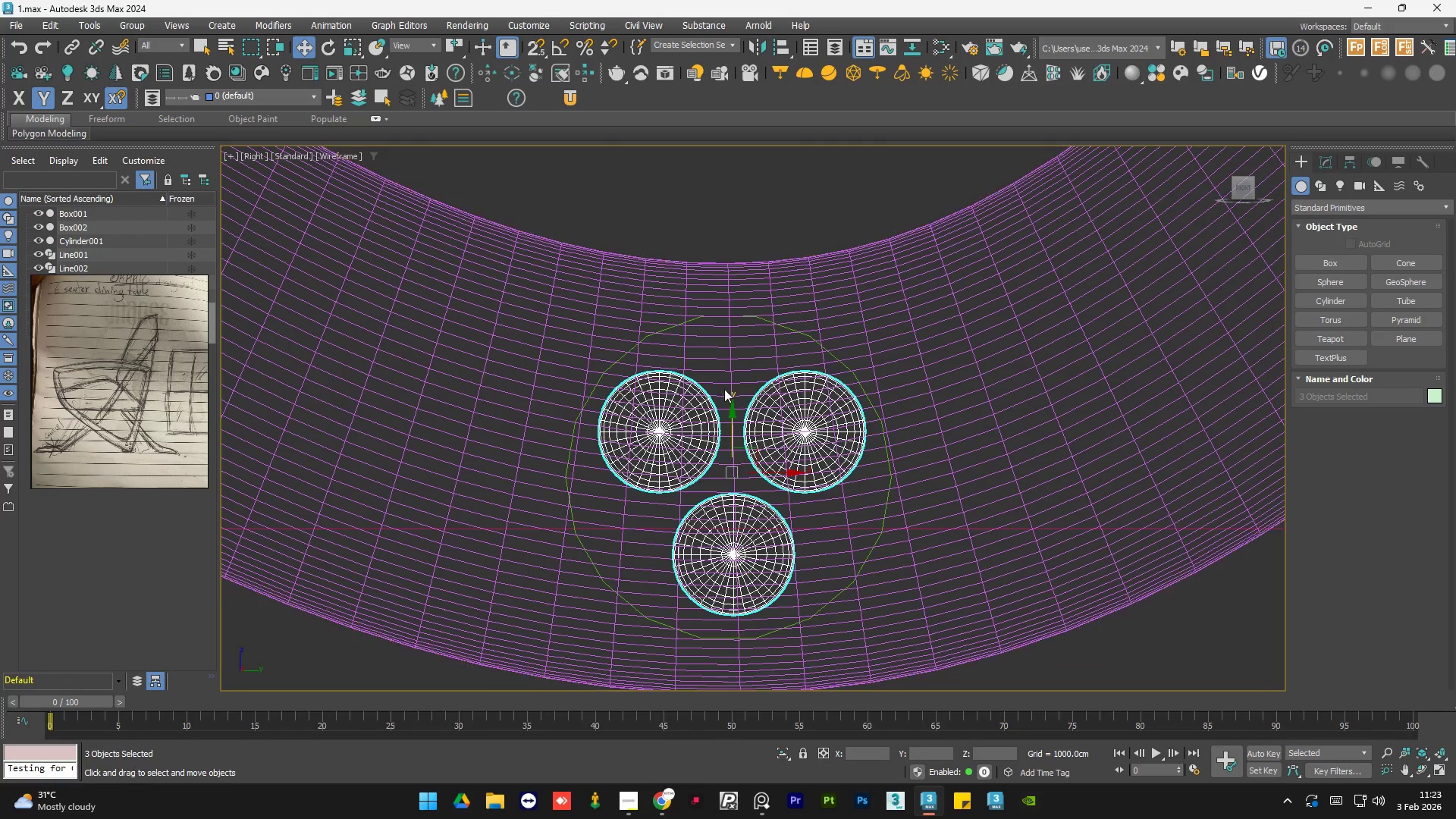 
hold_key(key=AltLeft, duration=1.03)
 